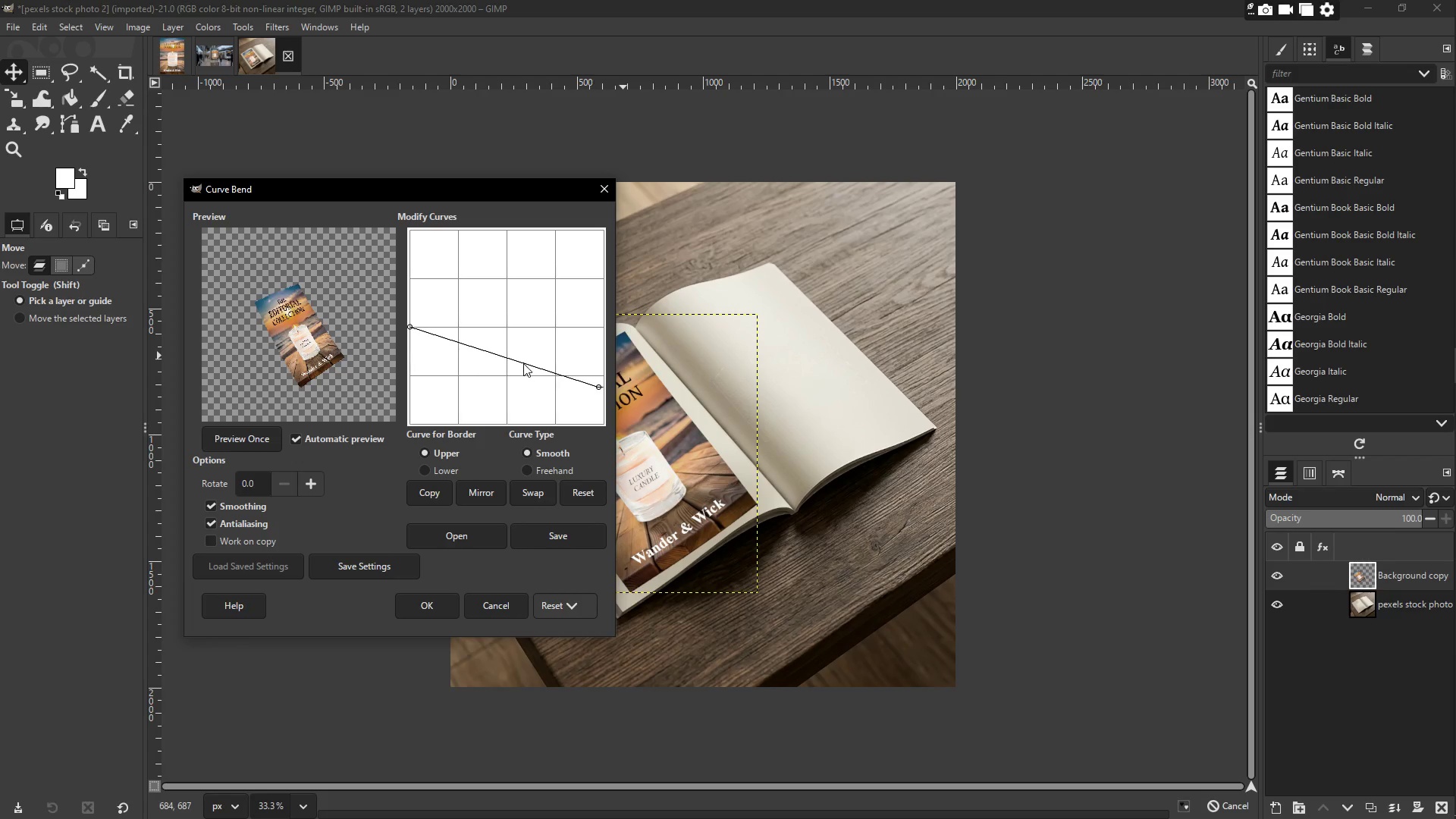 
left_click_drag(start_coordinate=[523, 362], to_coordinate=[507, 372])
 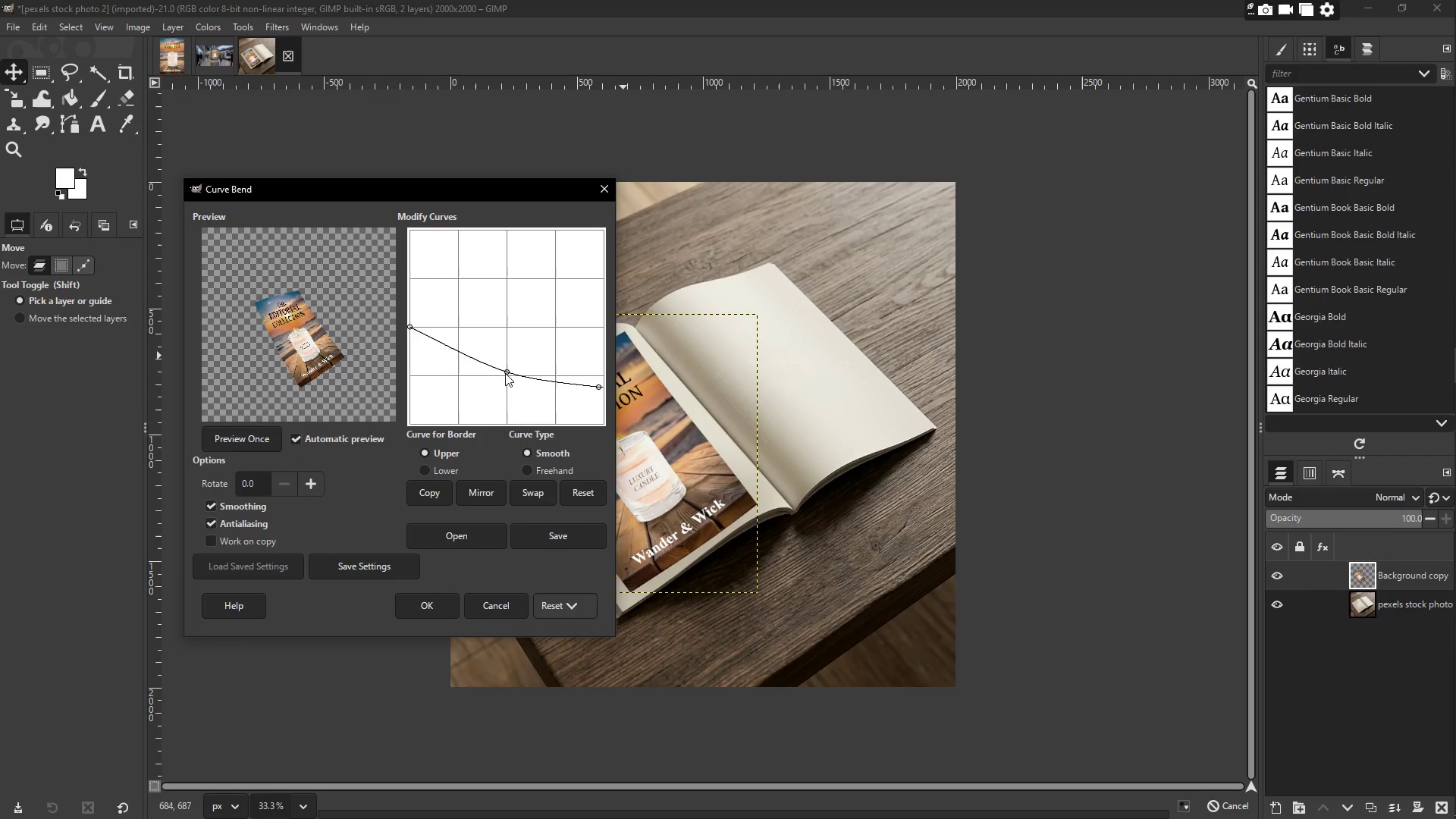 
left_click_drag(start_coordinate=[505, 373], to_coordinate=[508, 359])
 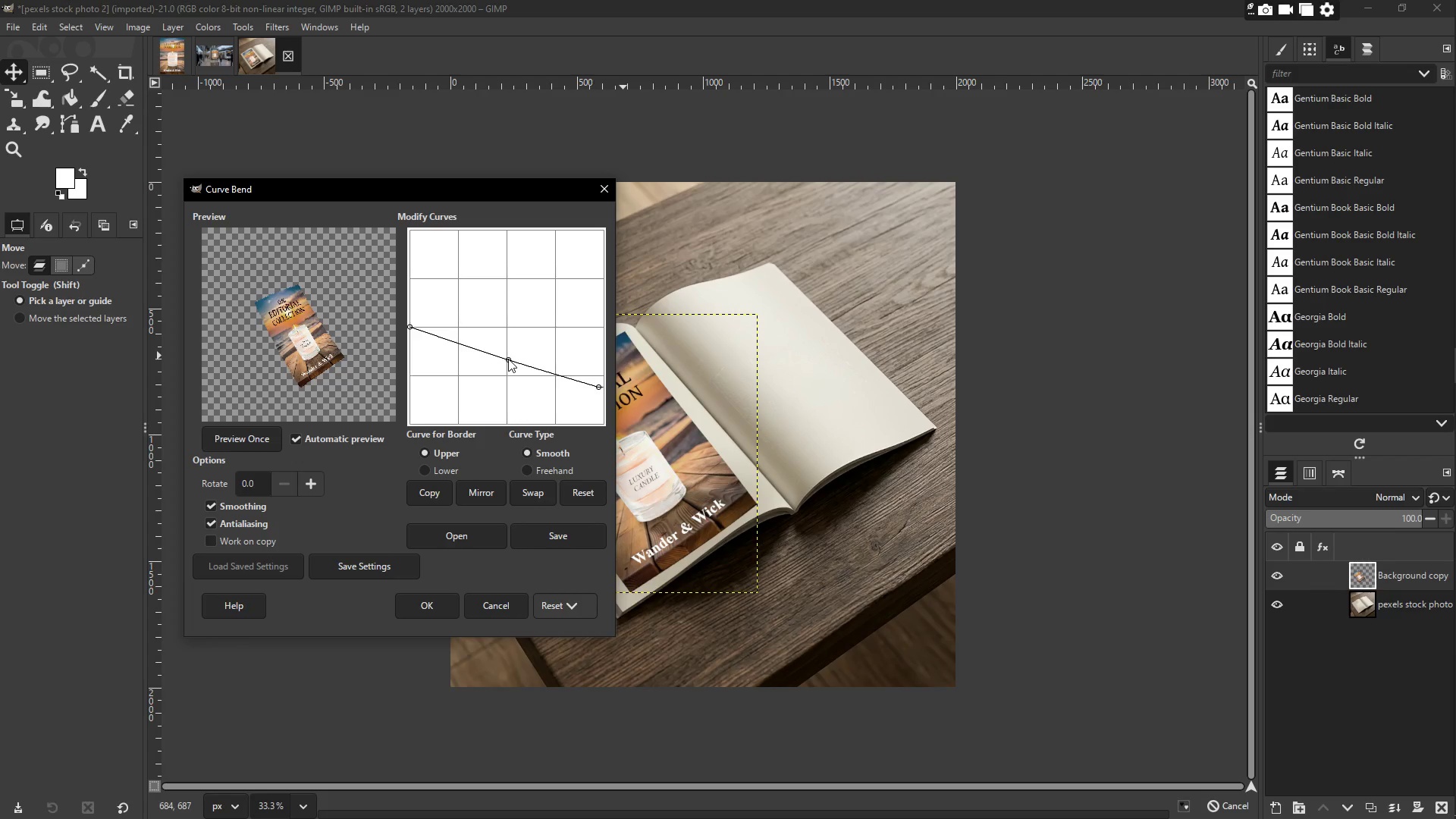 
left_click_drag(start_coordinate=[508, 359], to_coordinate=[520, 353])
 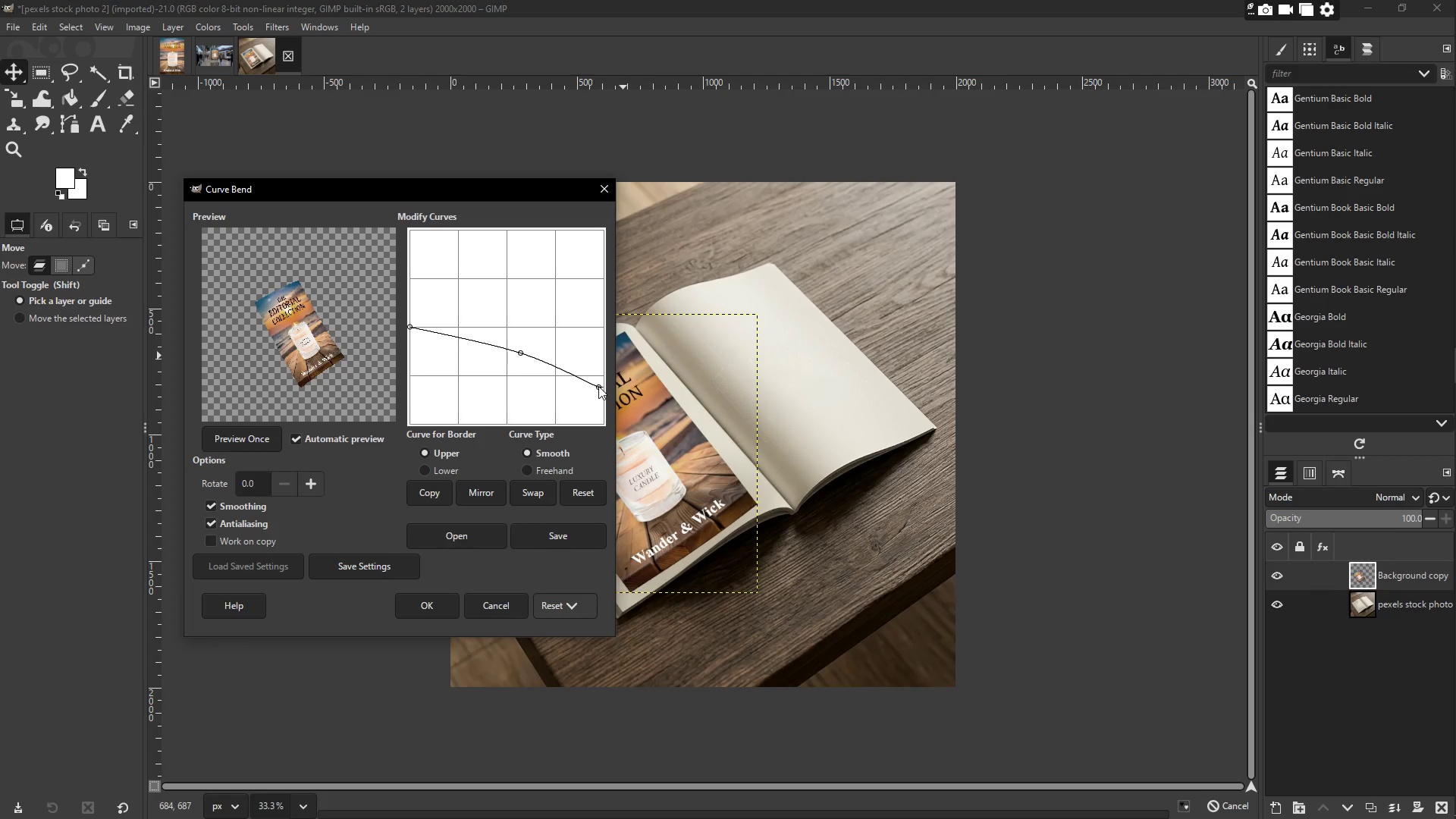 
left_click_drag(start_coordinate=[562, 367], to_coordinate=[562, 376])
 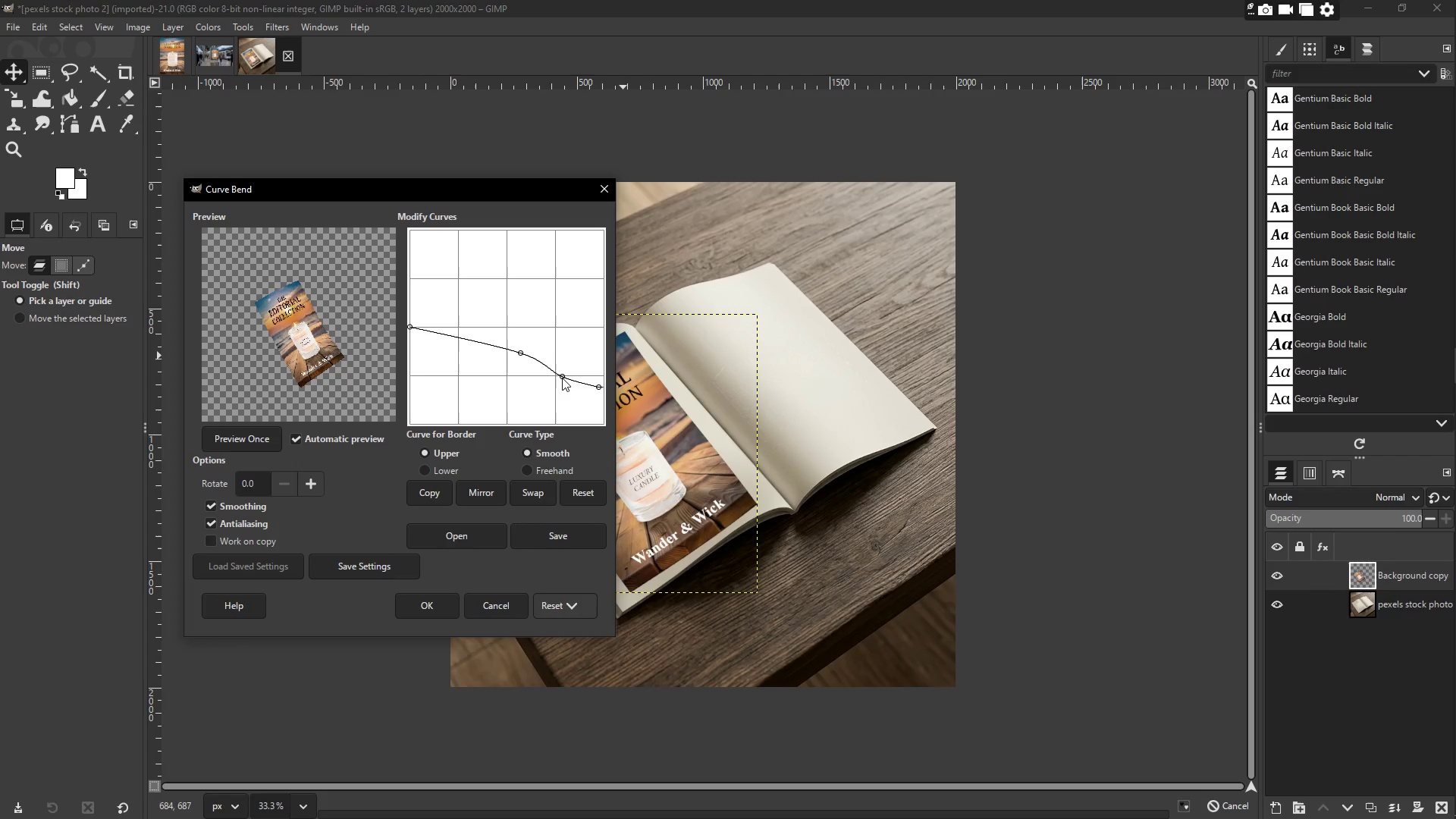 
left_click_drag(start_coordinate=[562, 378], to_coordinate=[564, 365])
 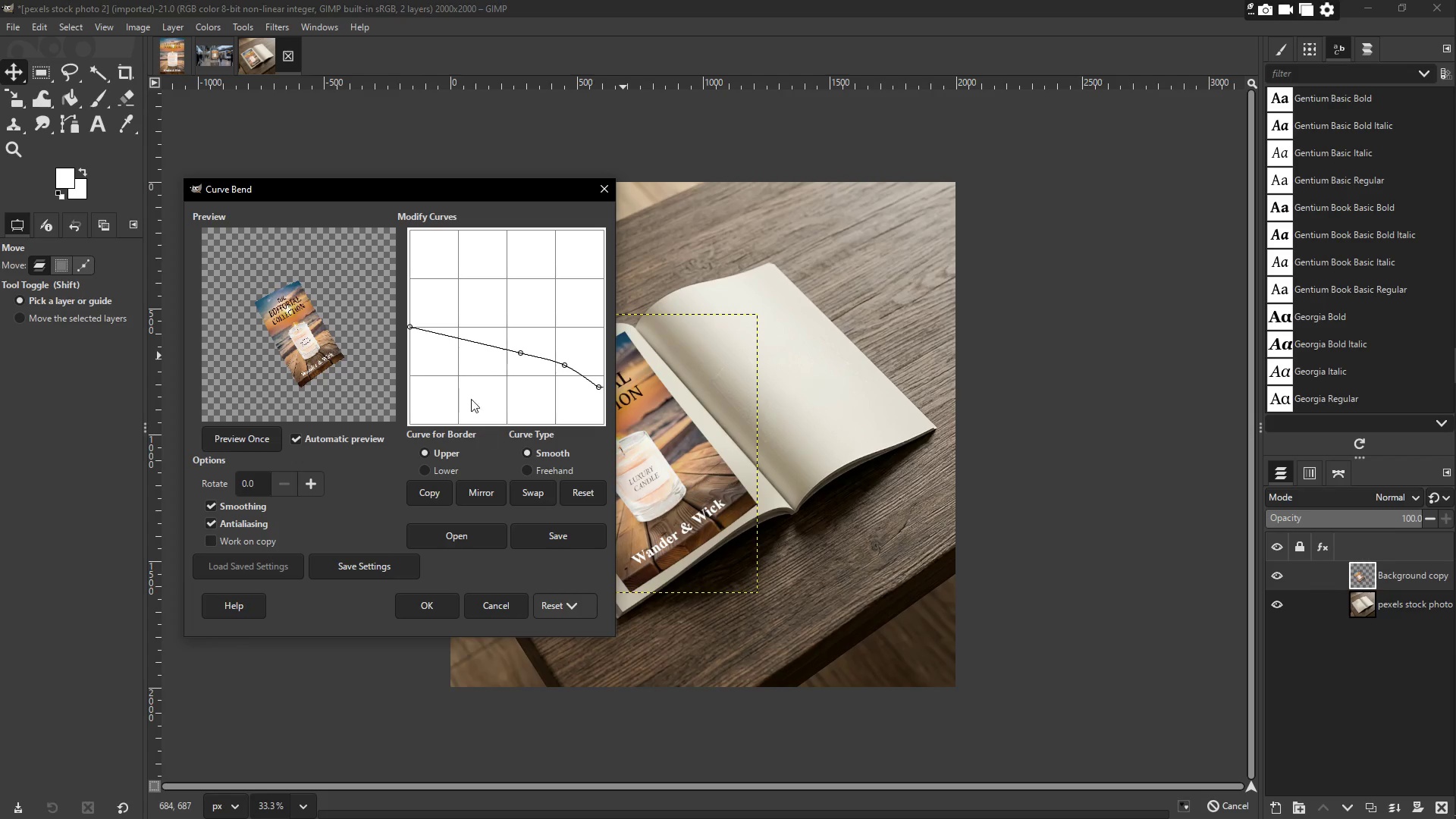 
left_click_drag(start_coordinate=[599, 386], to_coordinate=[602, 379])
 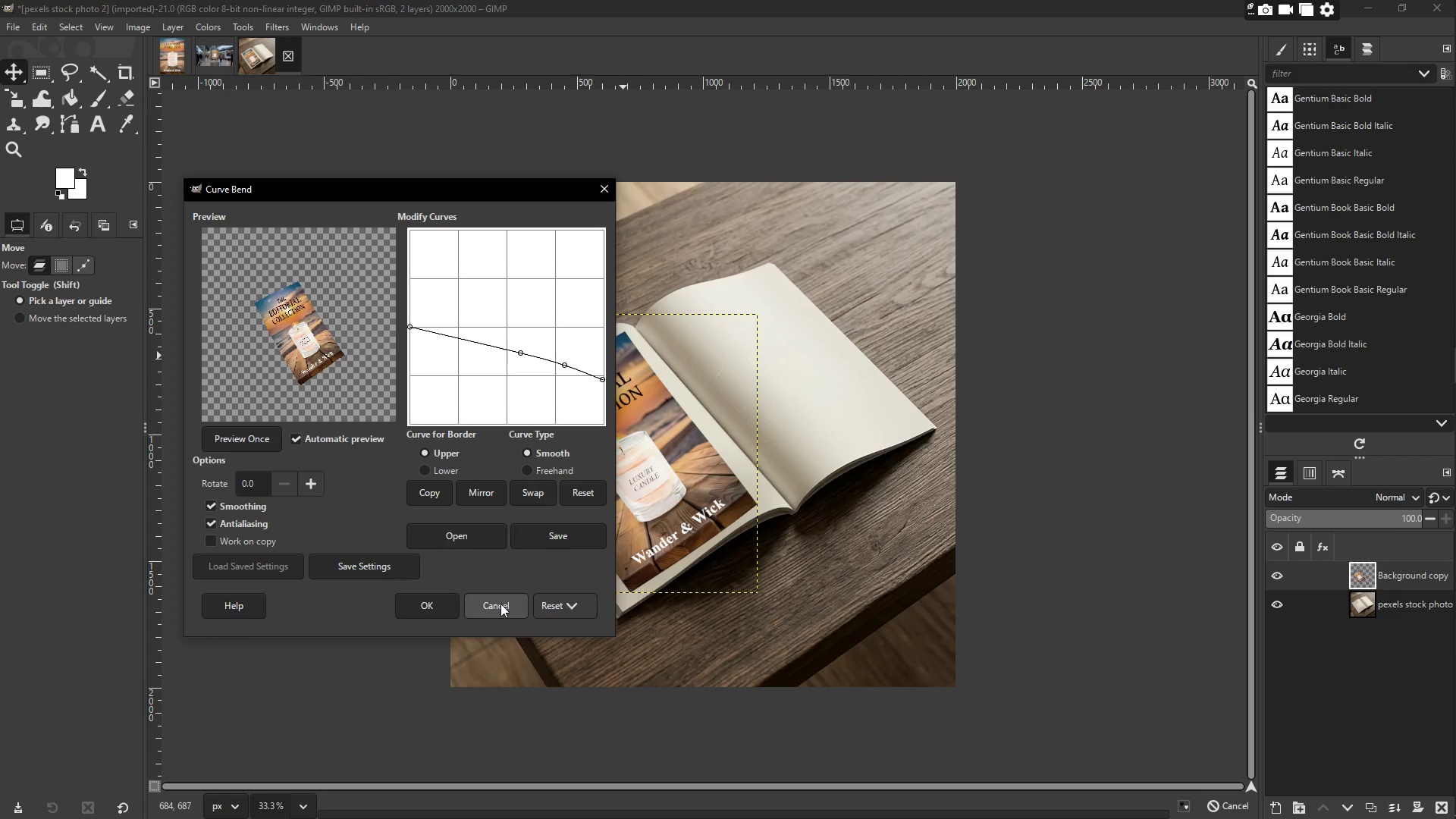 
left_click([437, 601])
 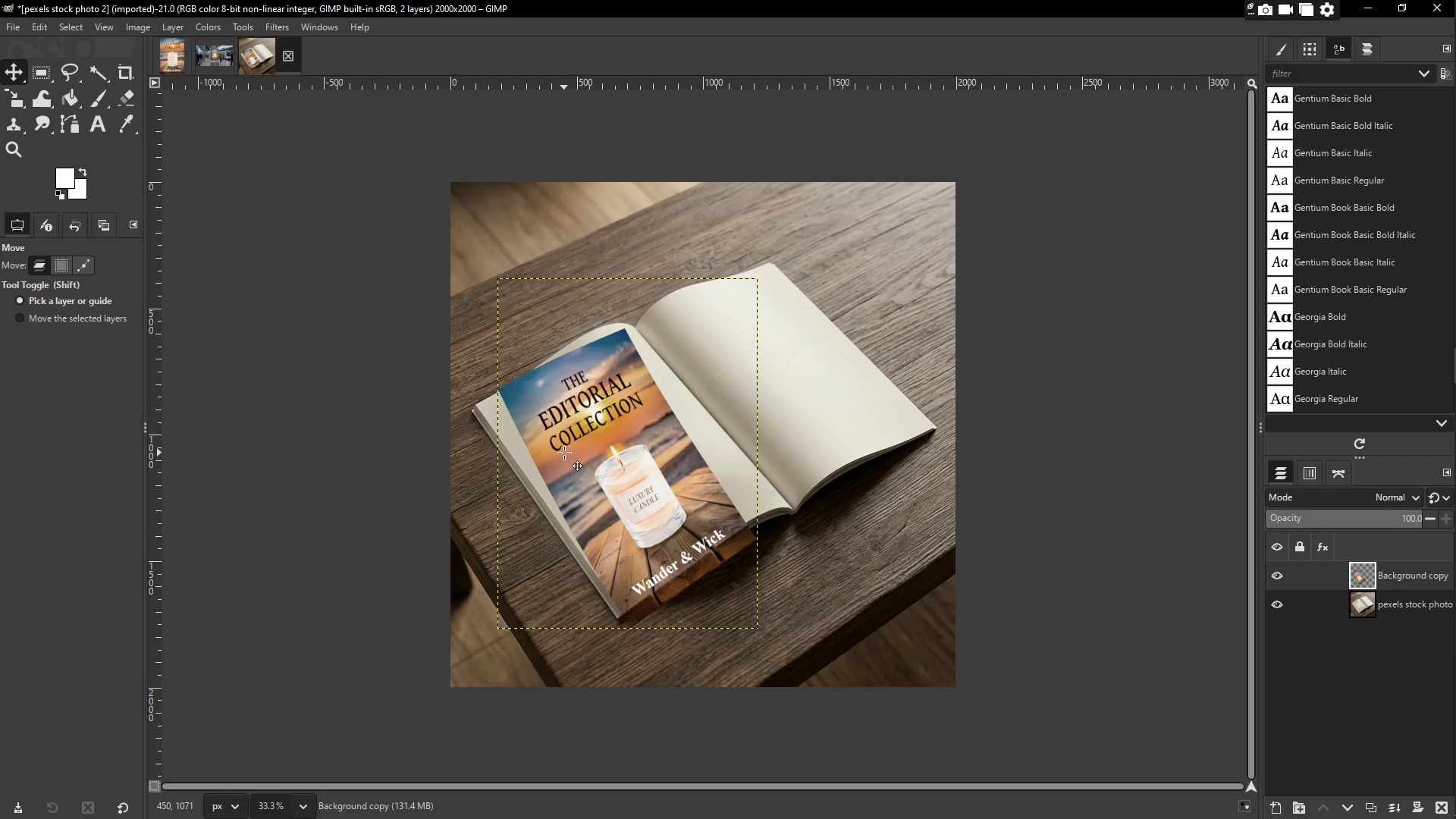 
wait(5.73)
 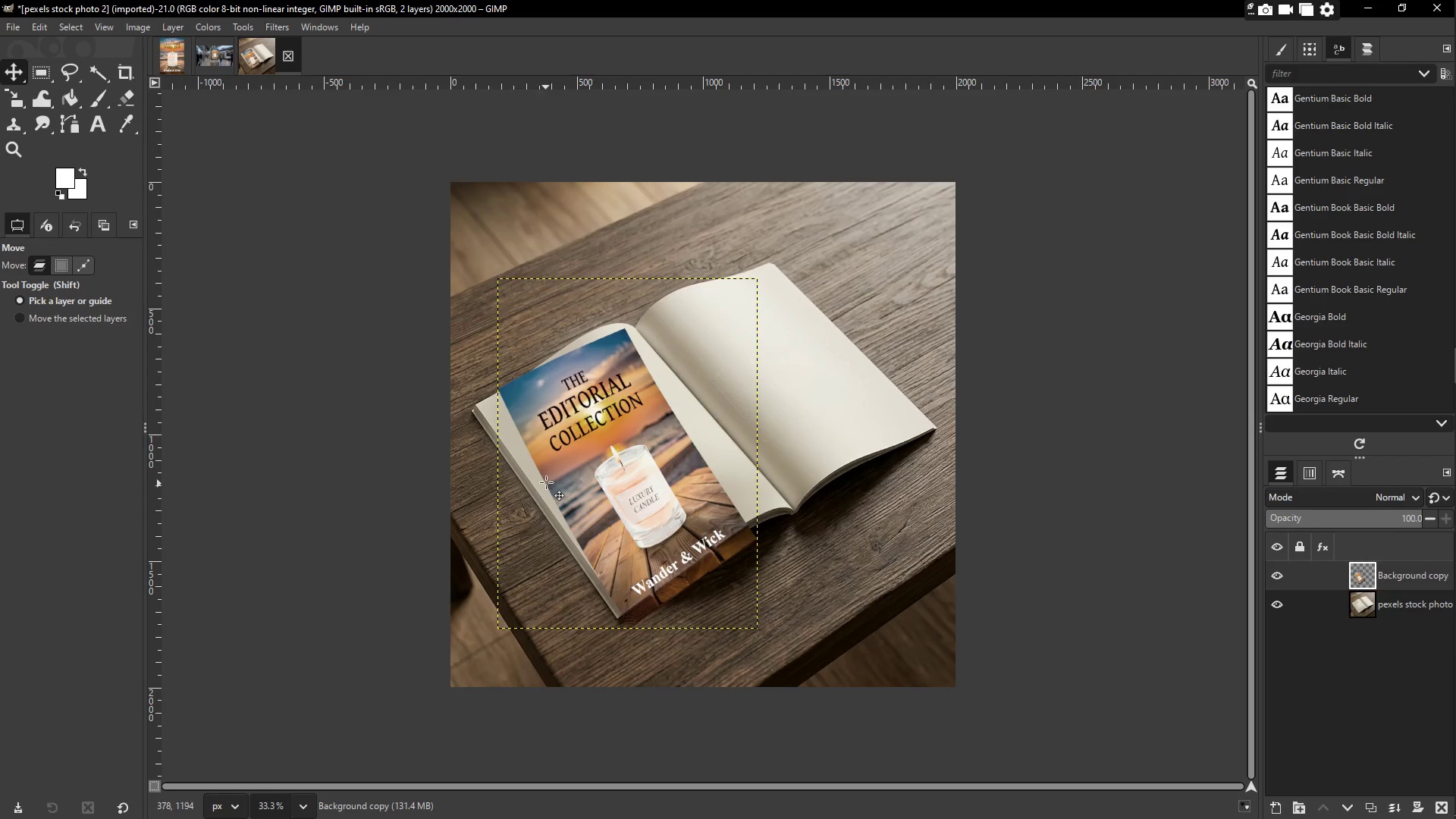 
key(Control+Z)
 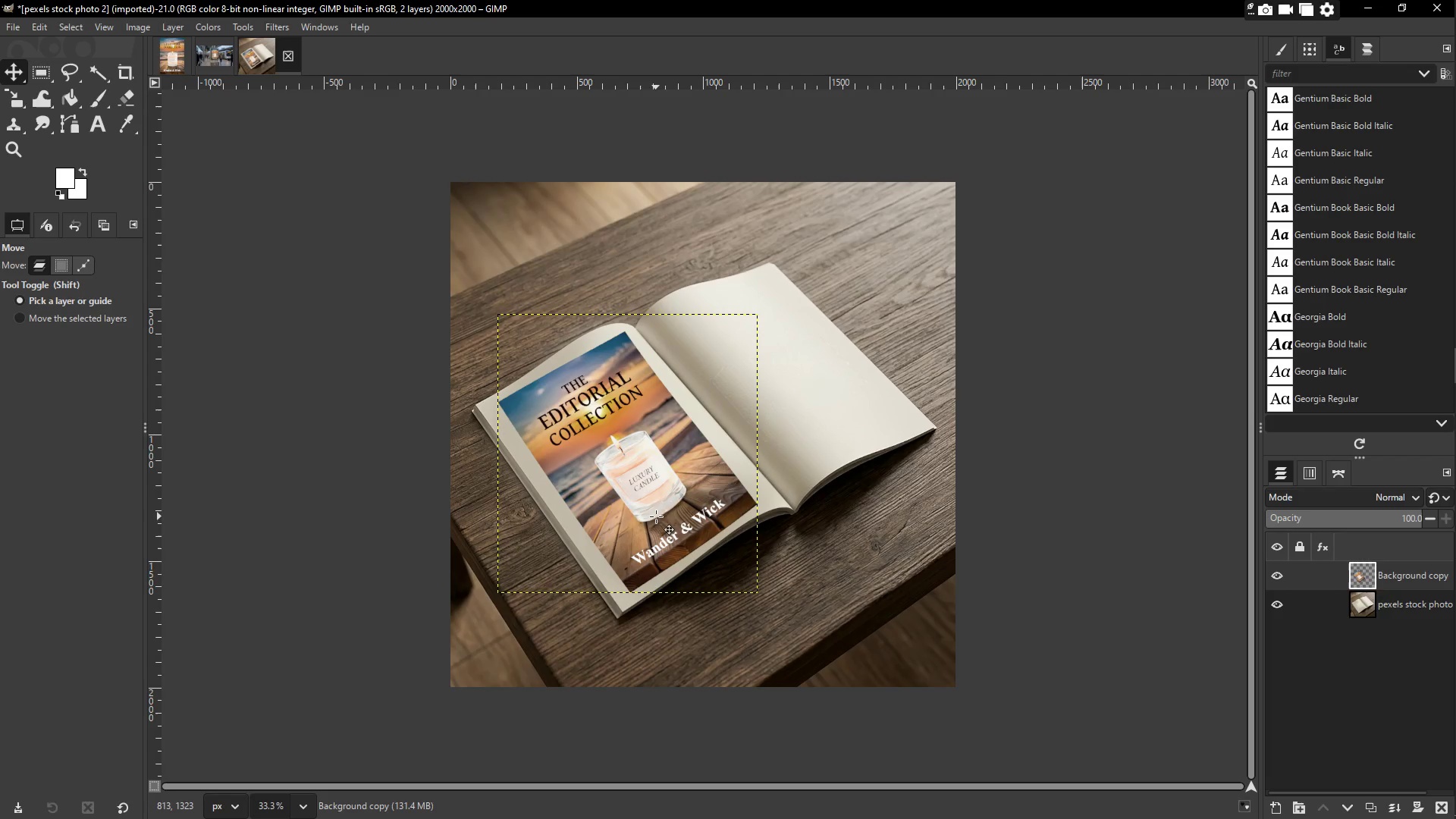 
right_click([698, 495])
 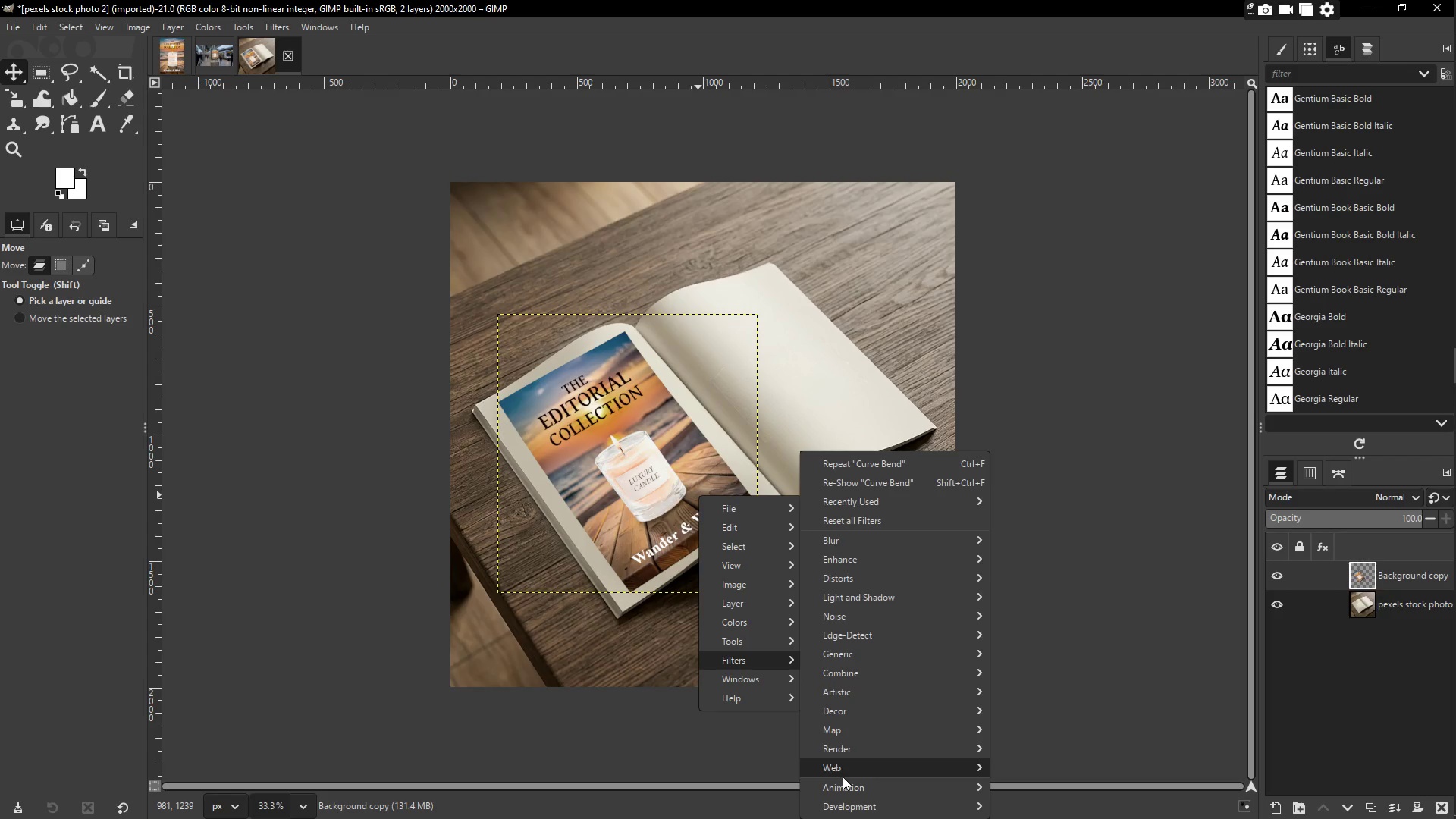 
left_click([609, 405])
 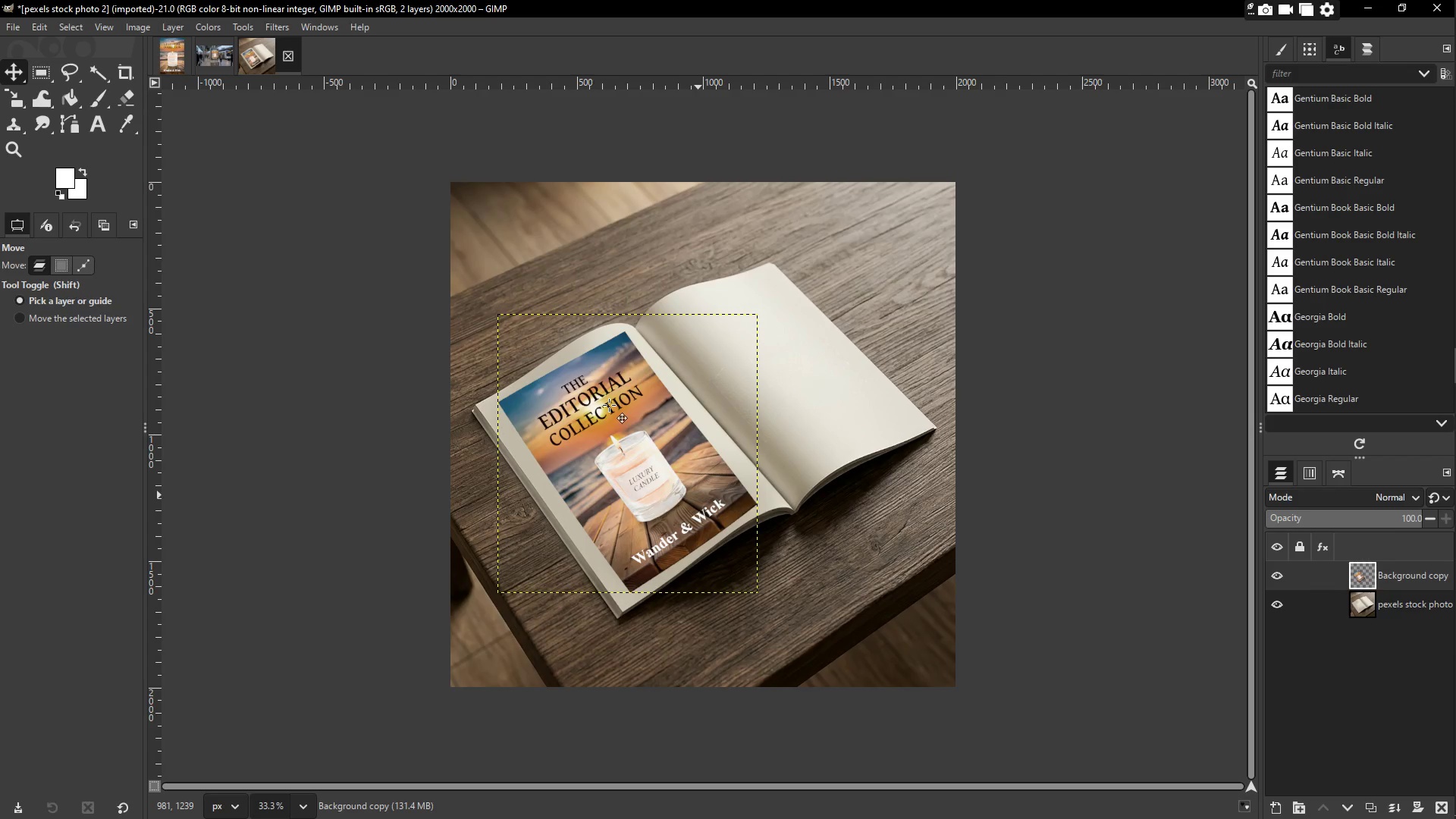 
key(Shift+T)
 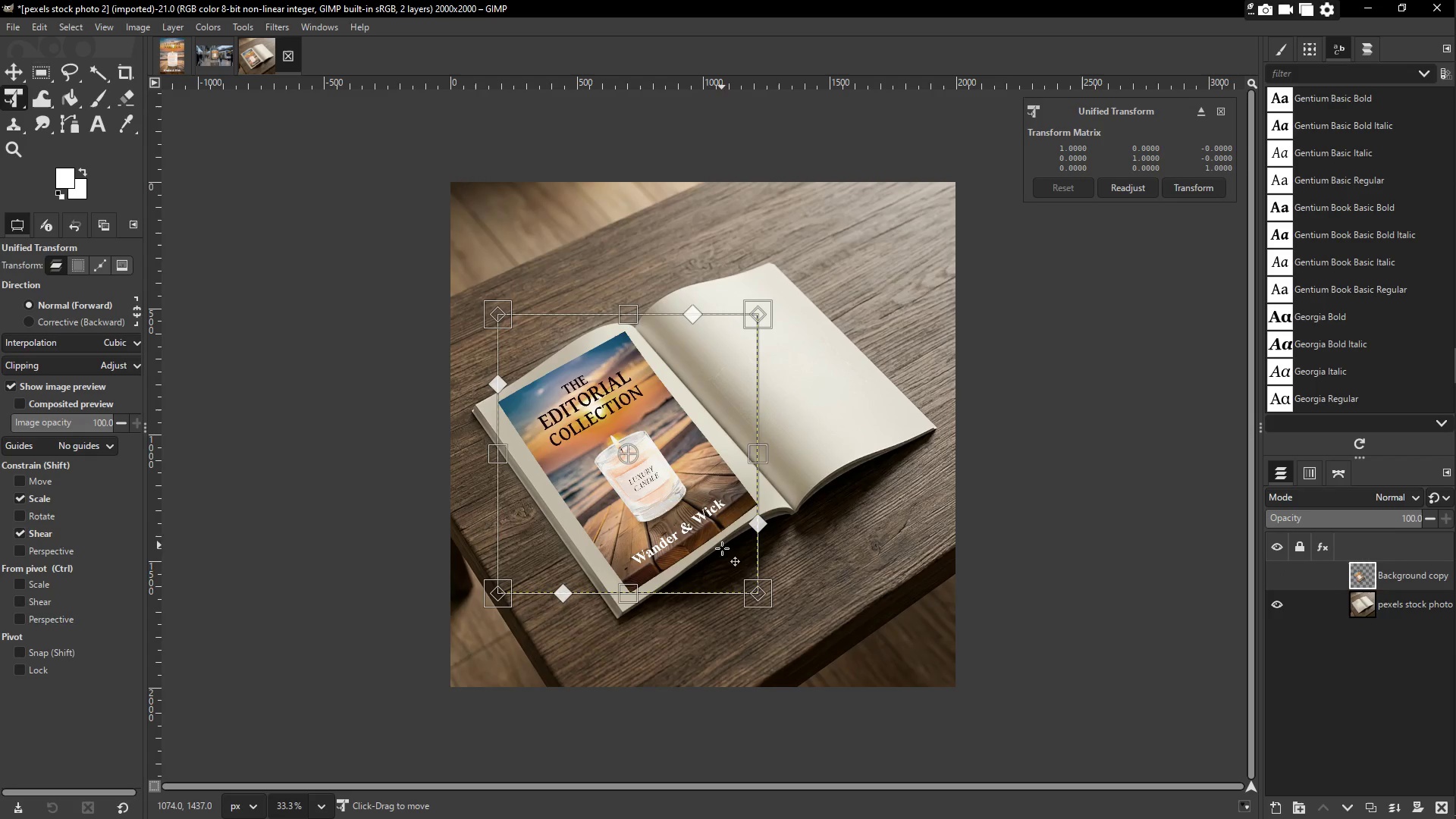 
left_click_drag(start_coordinate=[764, 527], to_coordinate=[767, 510])
 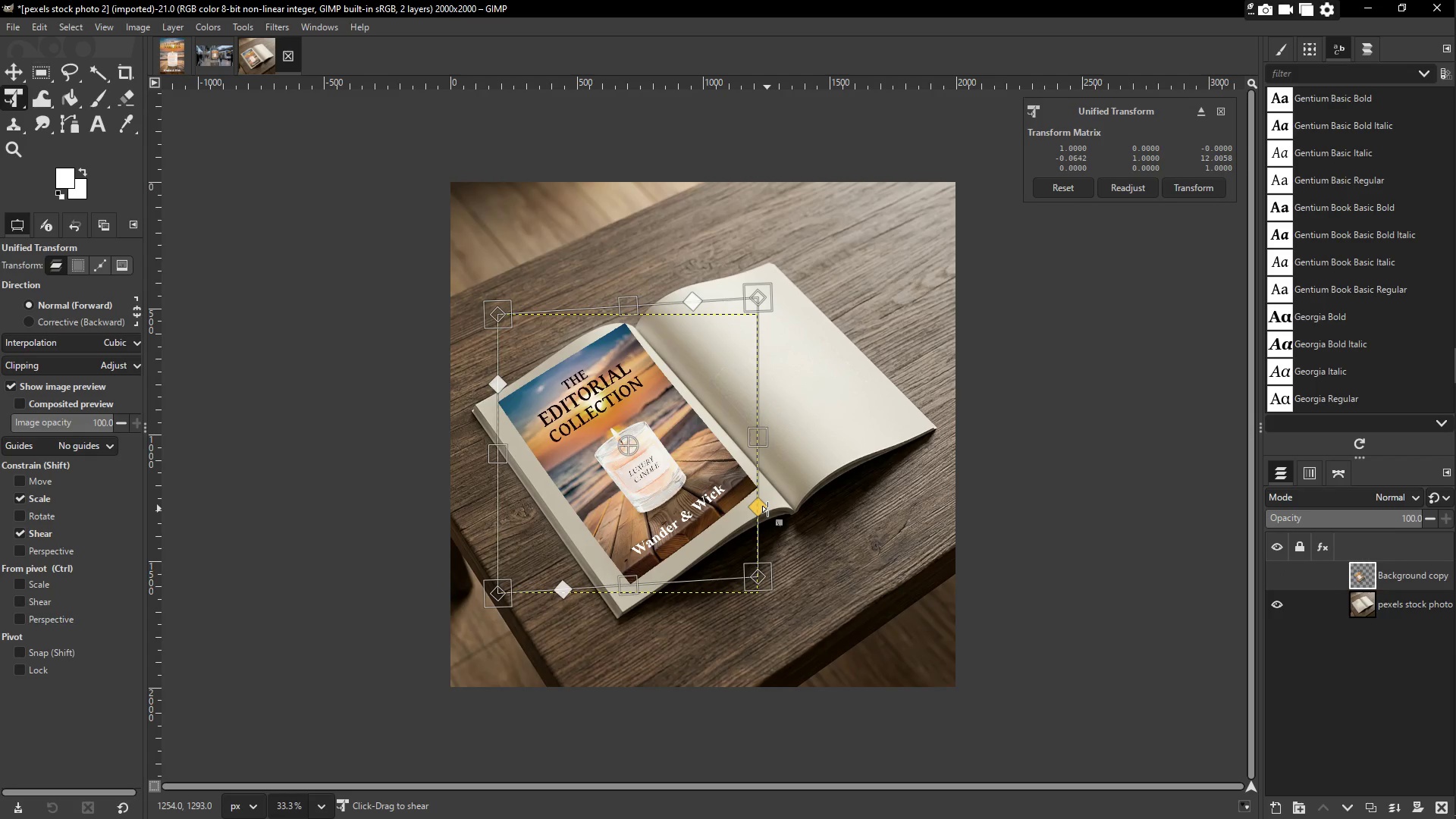 
key(Enter)
 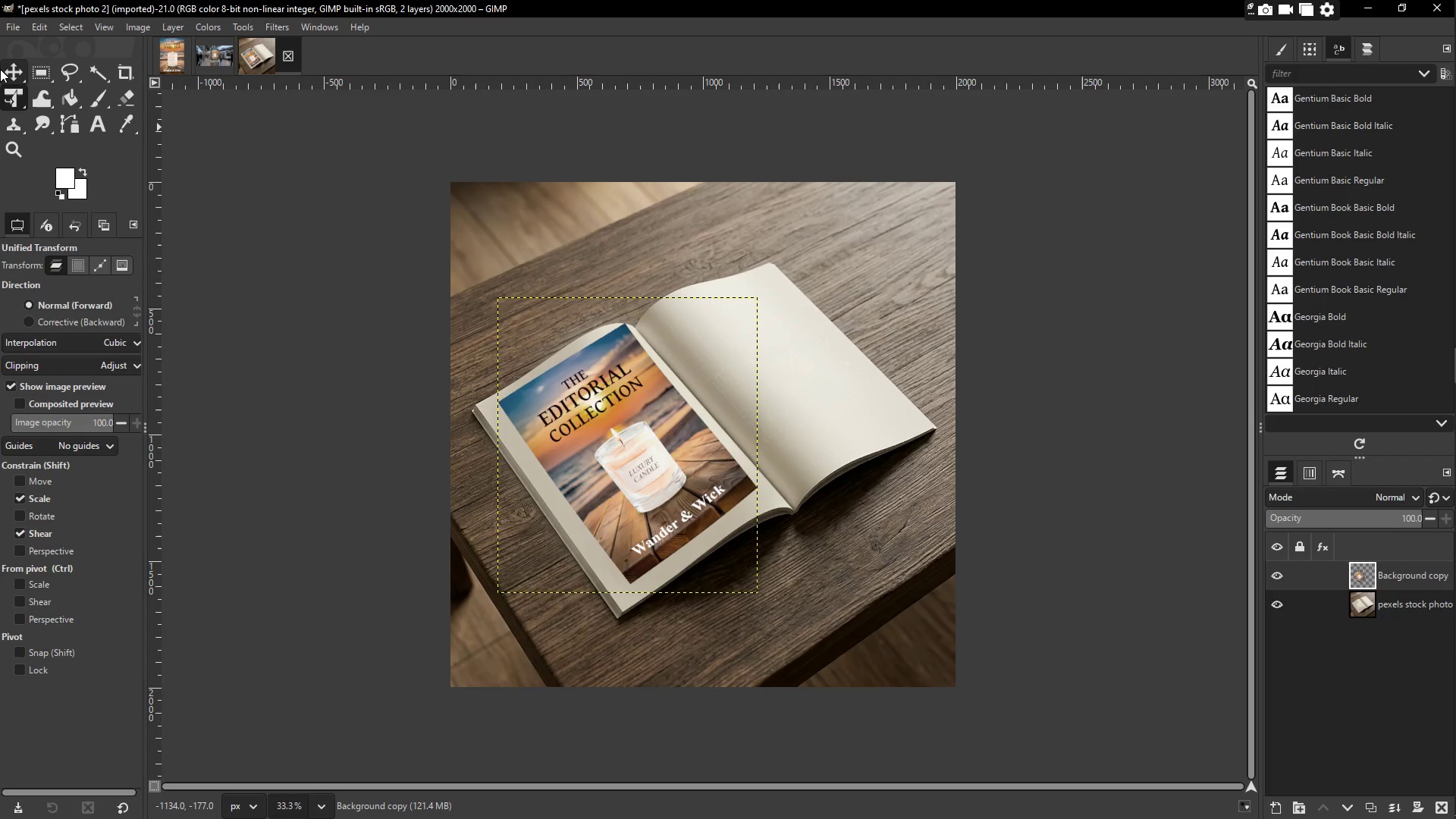 
left_click([6, 69])
 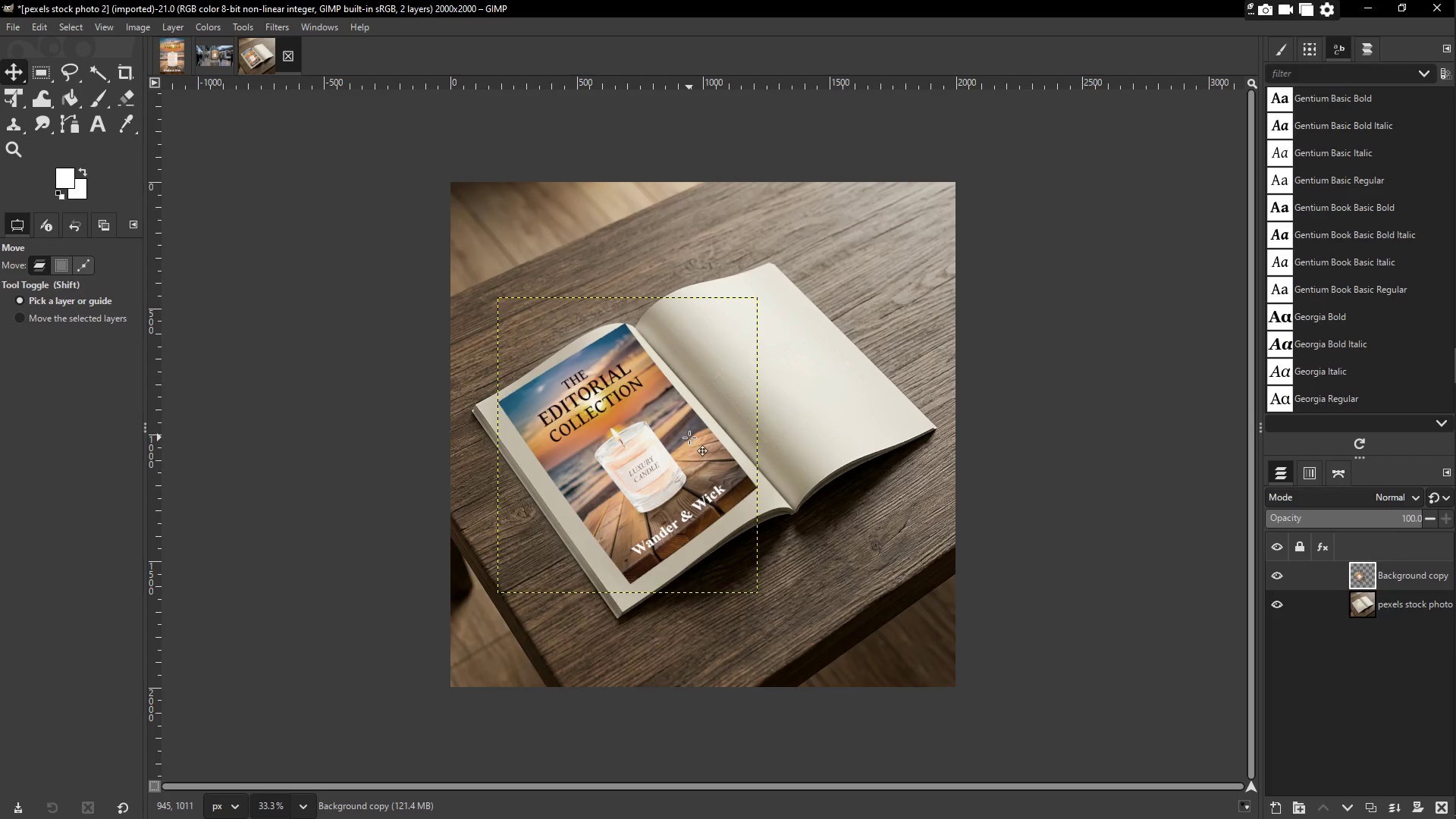 
key(M)
 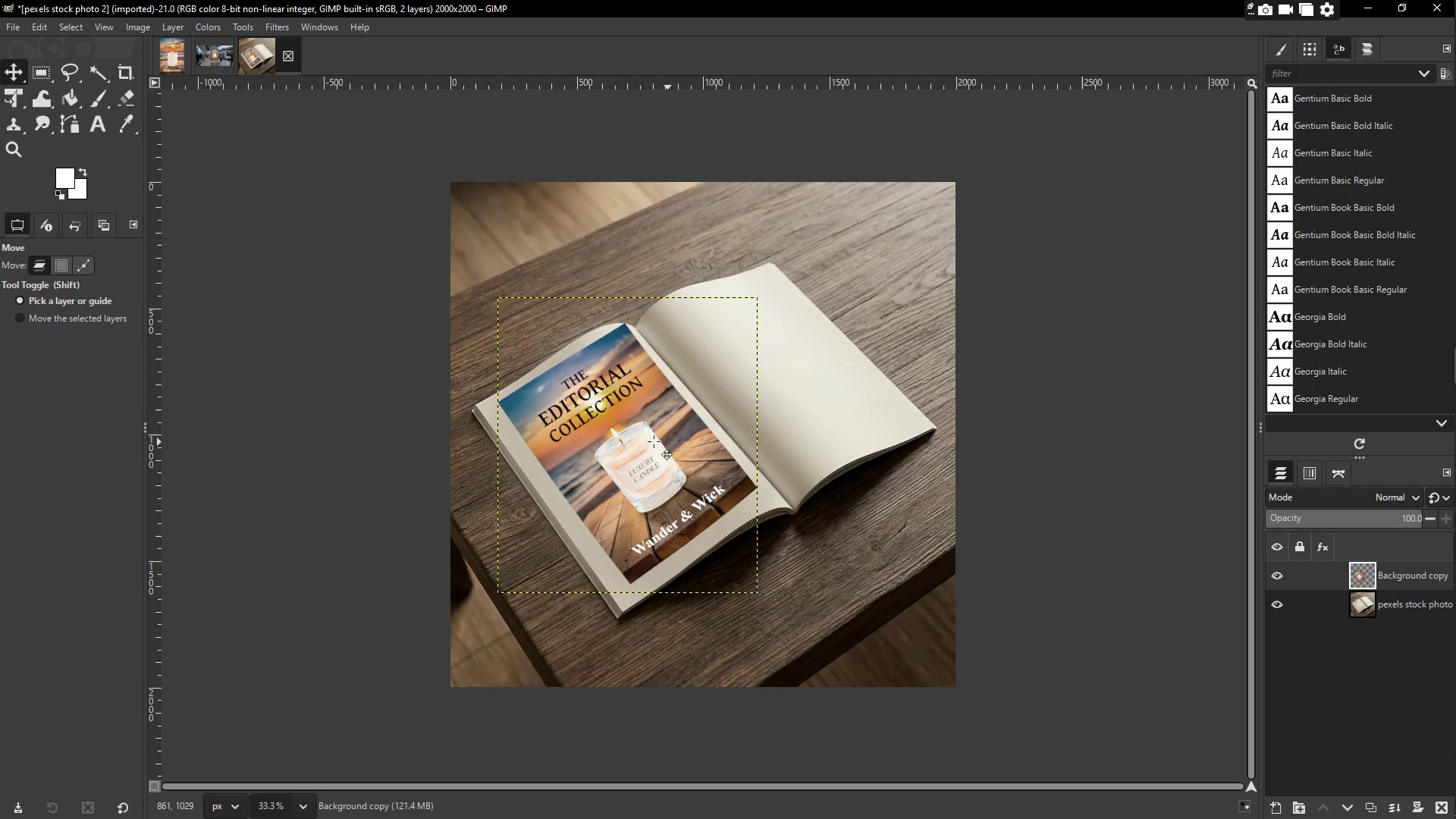 
left_click_drag(start_coordinate=[632, 438], to_coordinate=[629, 445])
 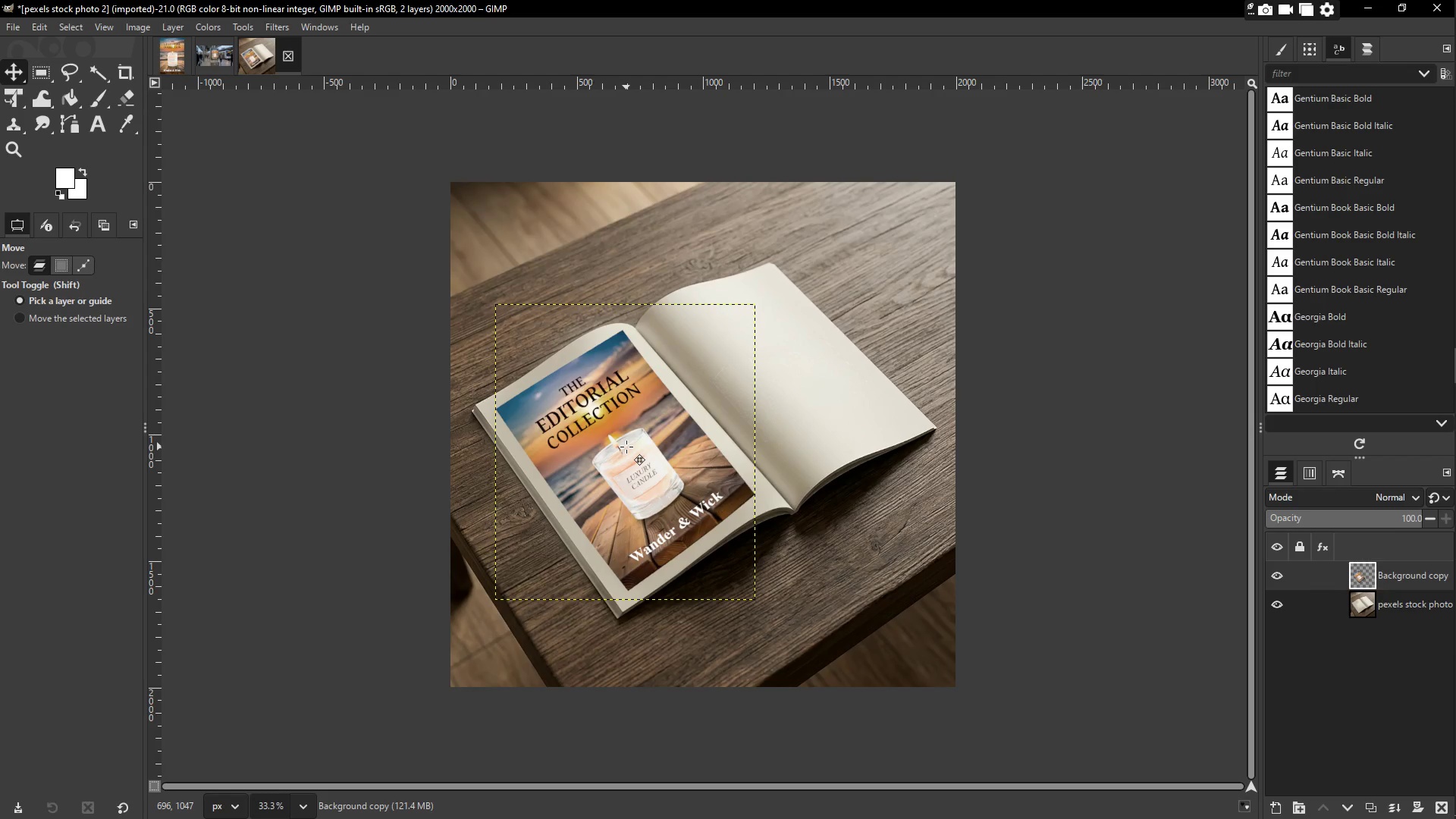 
wait(6.41)
 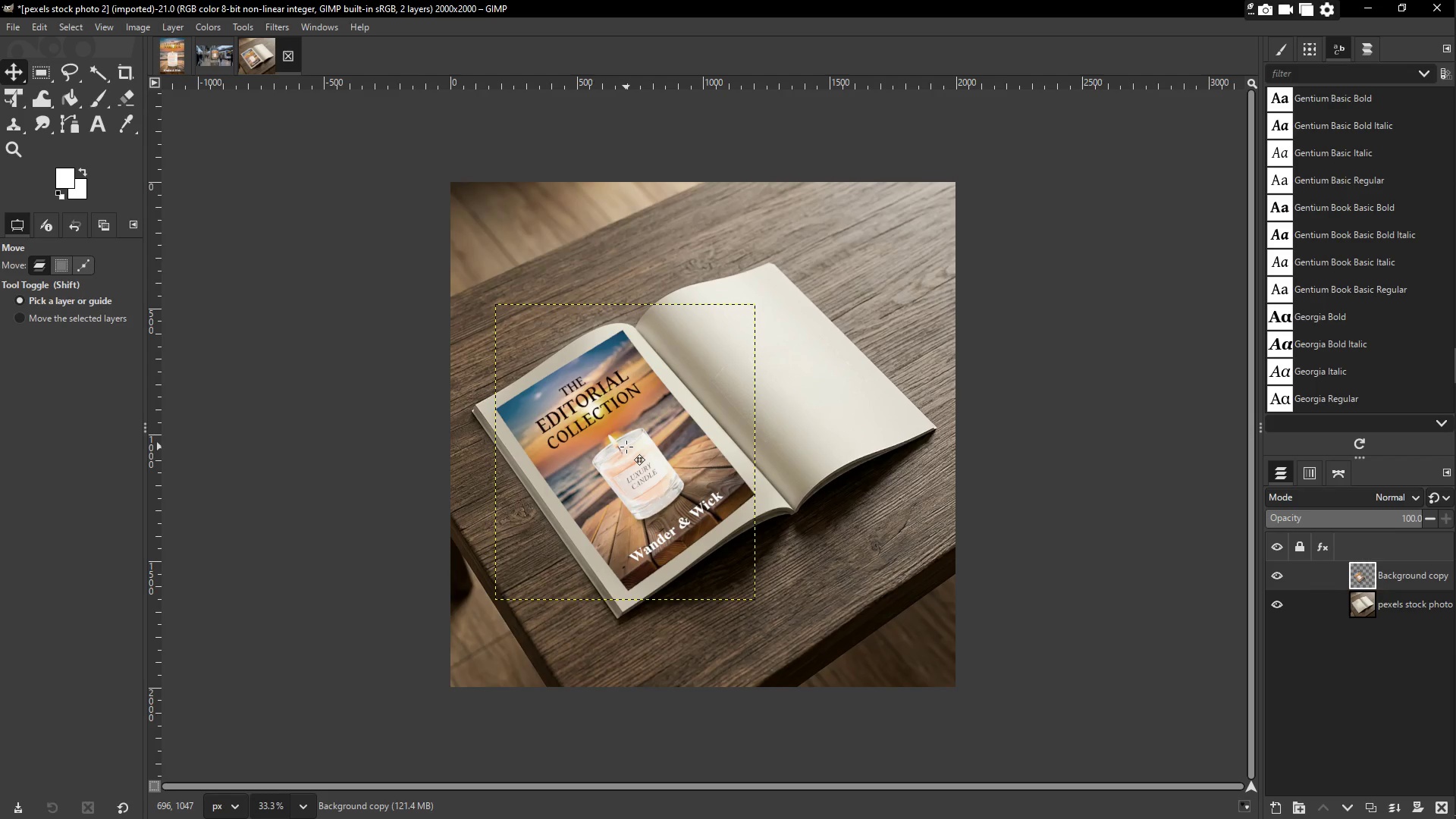 
left_click([1384, 500])
 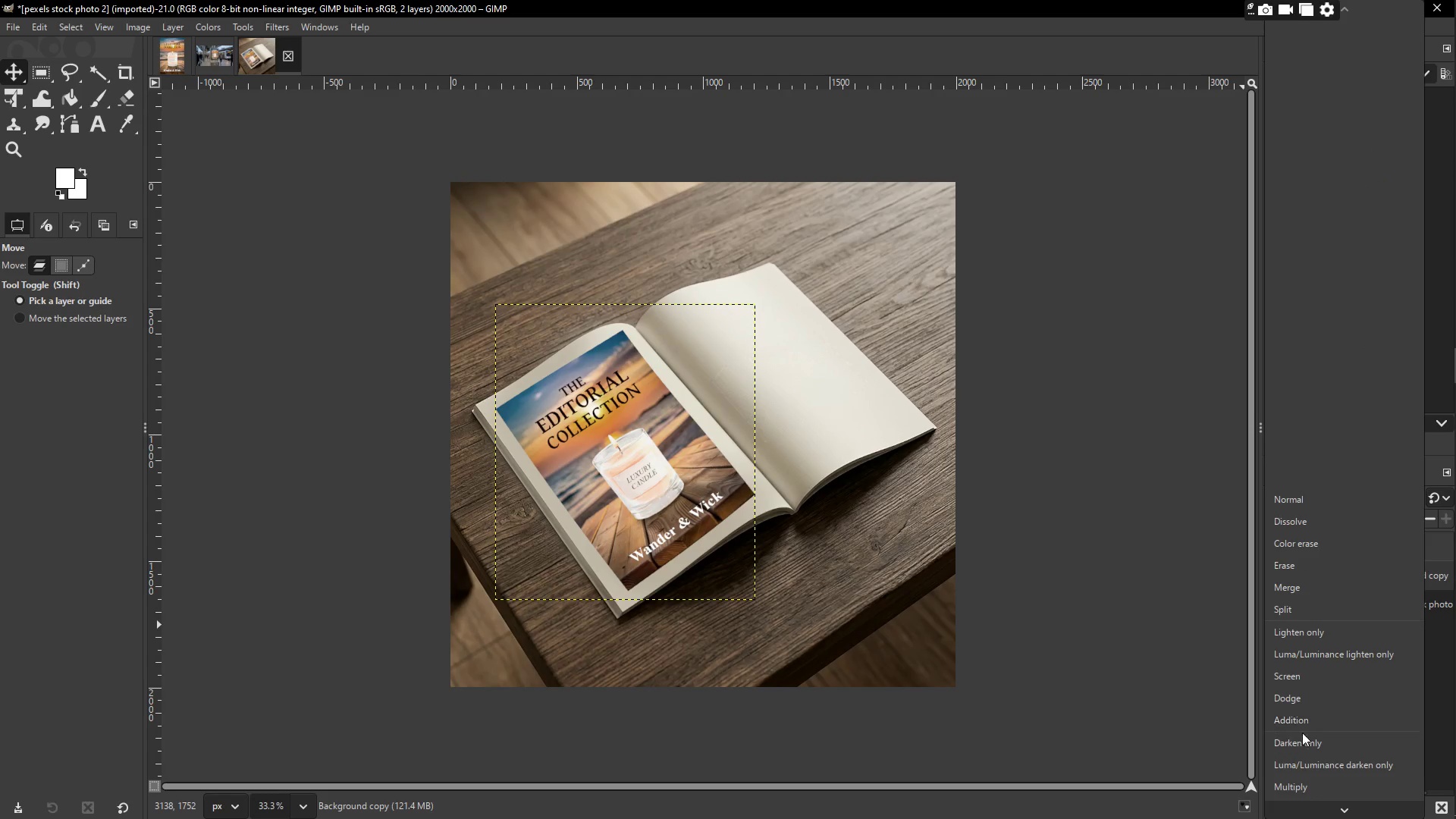 
left_click([1303, 789])
 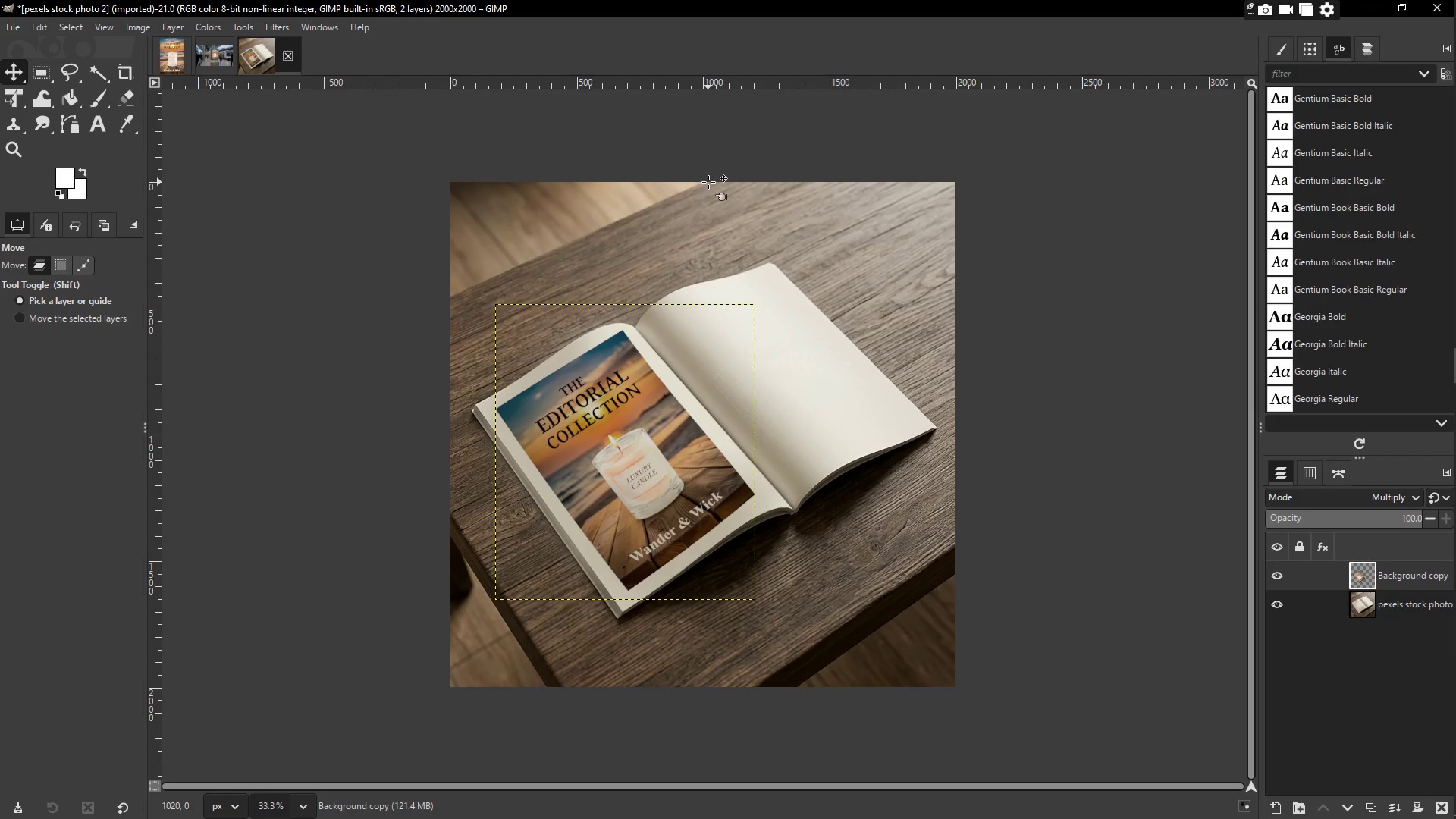 
wait(10.88)
 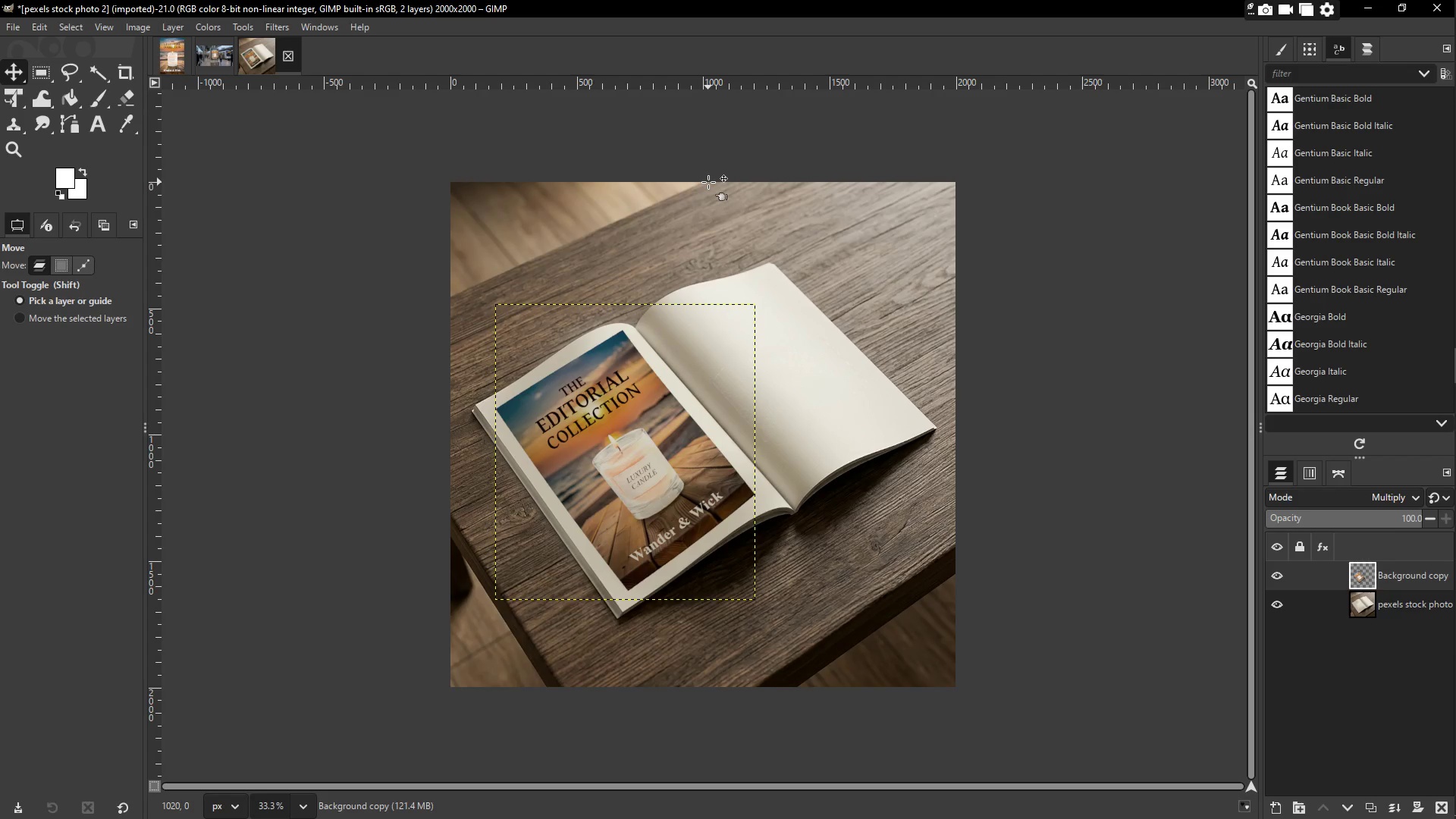 
mouse_move([705, 590])
 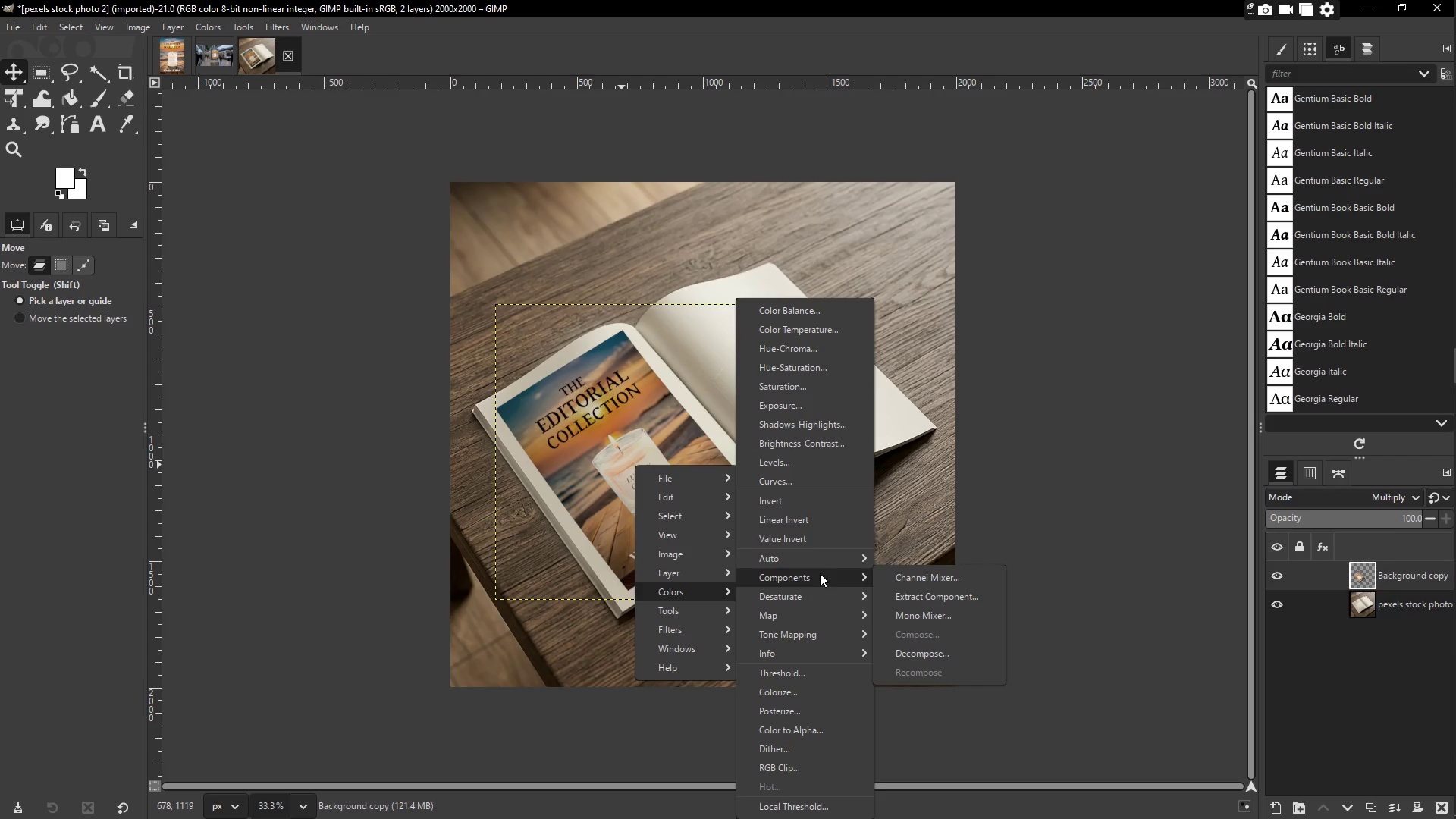 
mouse_move([813, 583])
 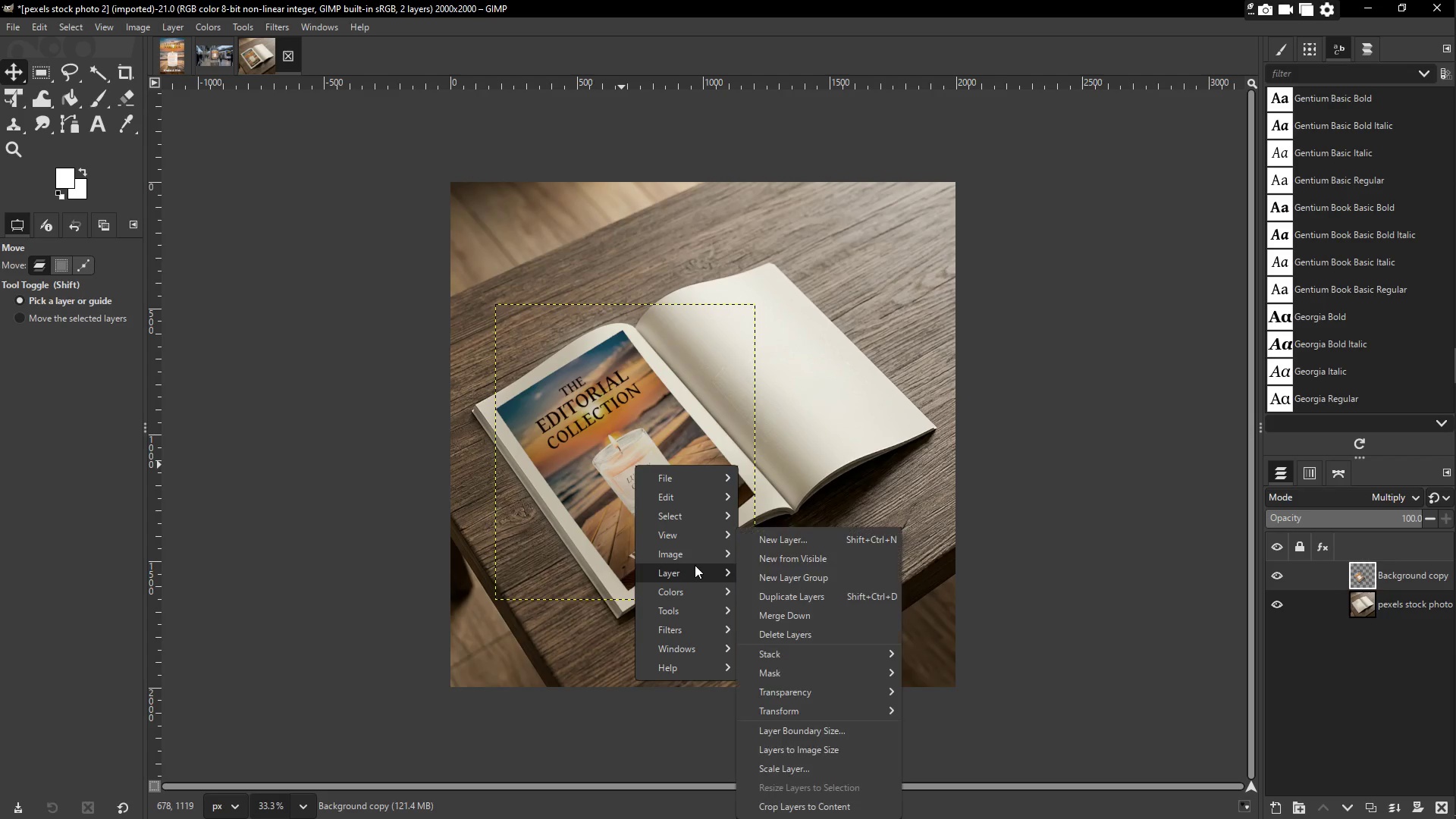 
wait(5.3)
 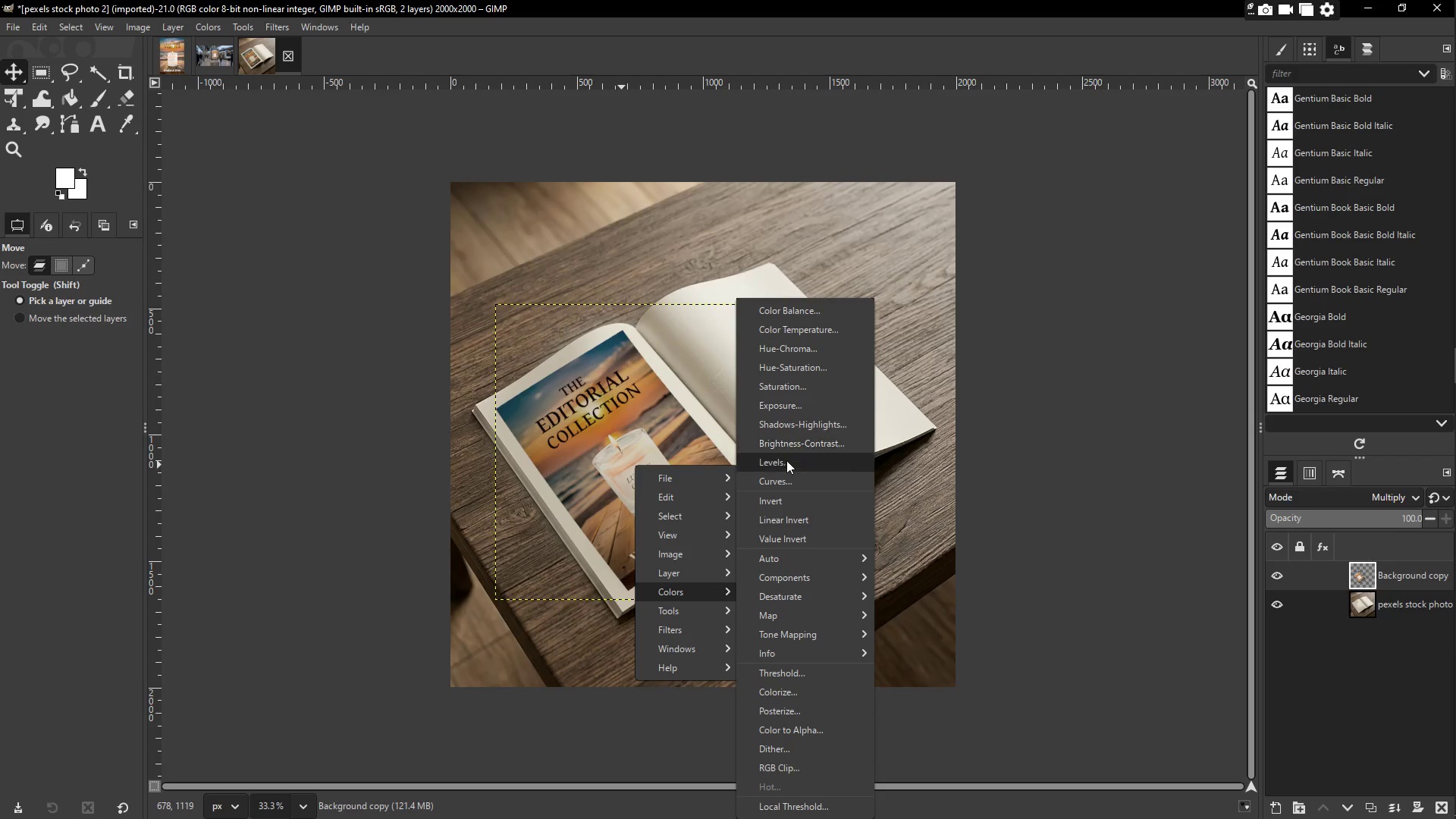 
mouse_move([718, 624])
 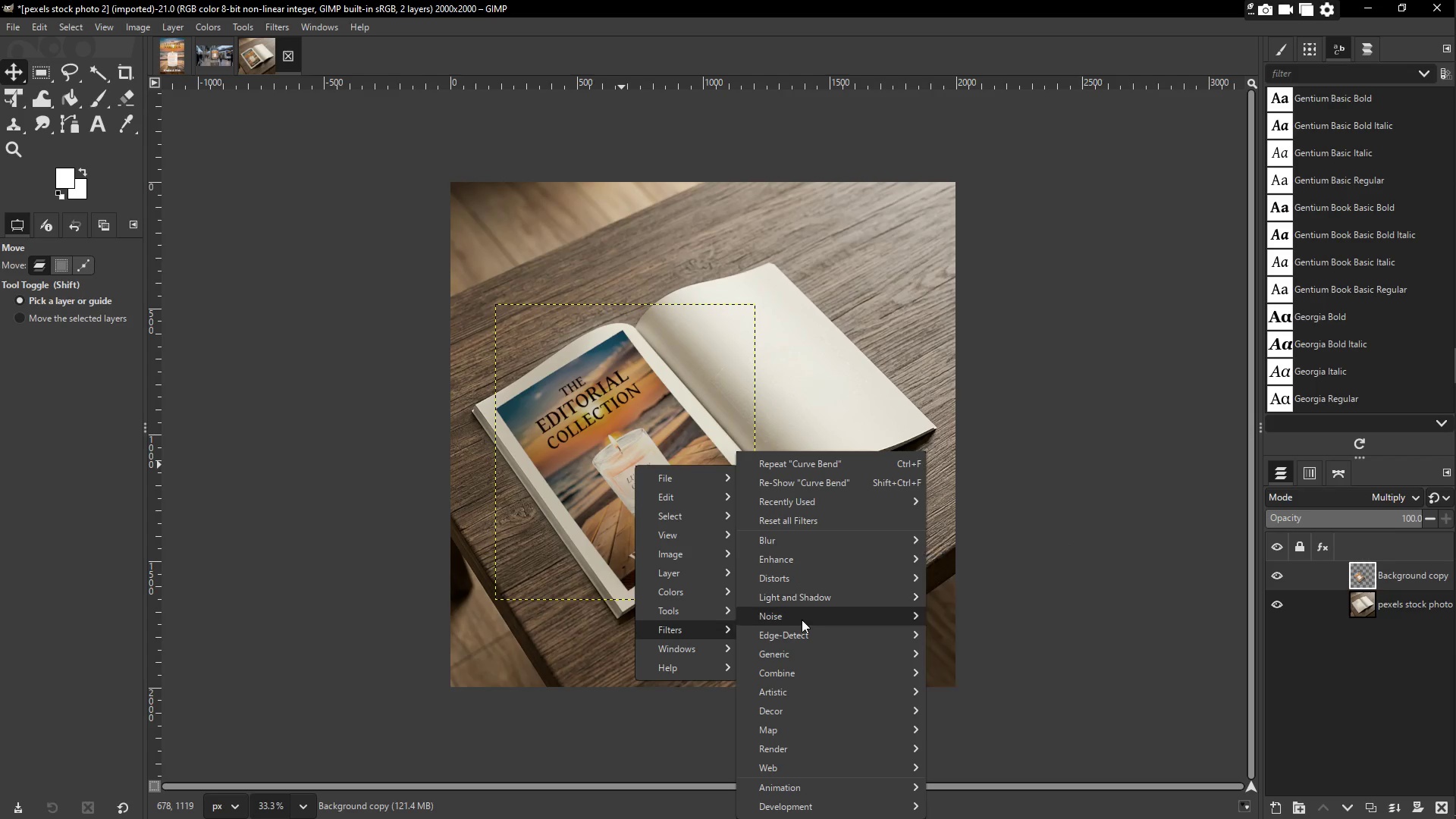 
mouse_move([824, 586])
 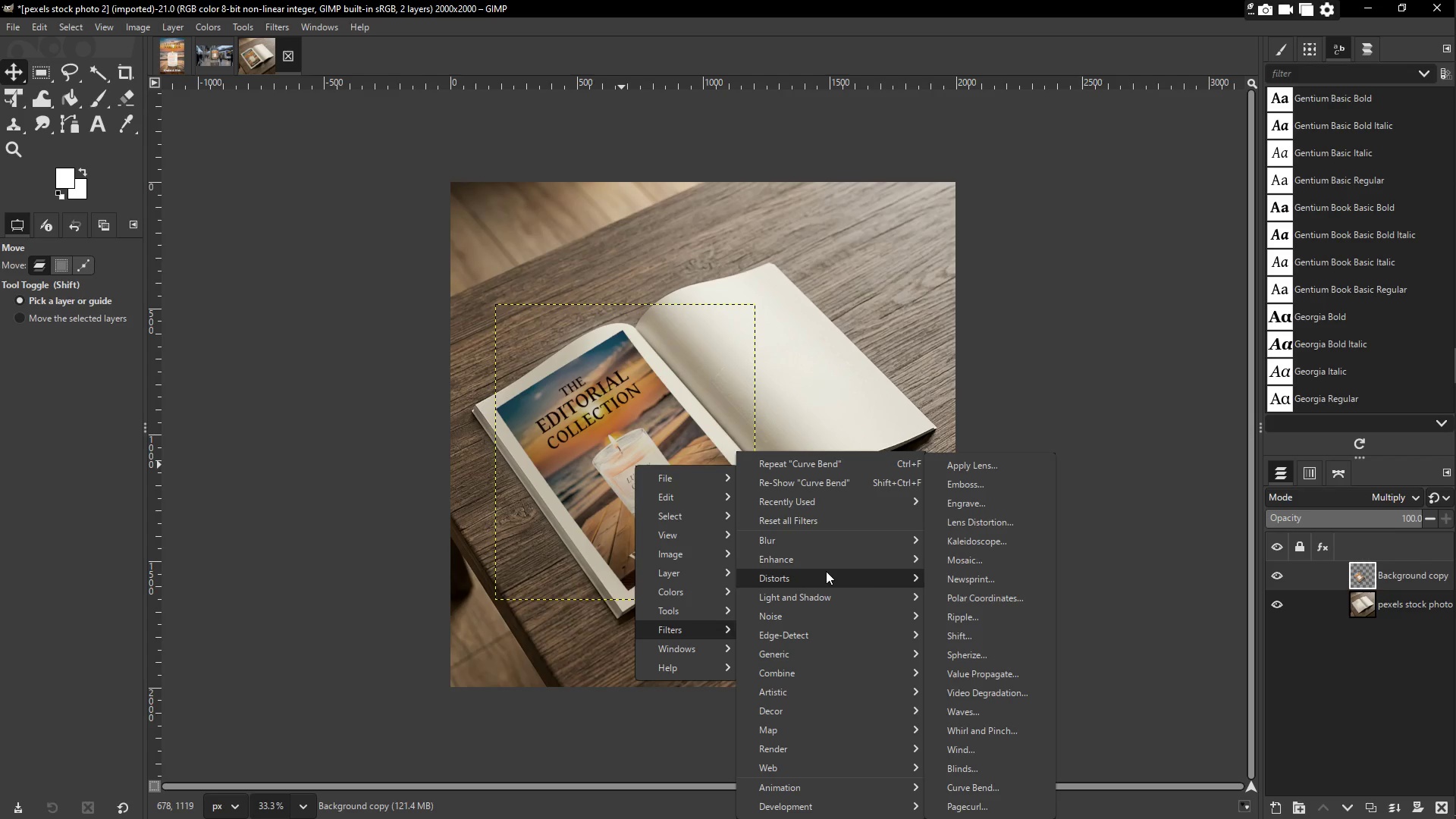 
wait(22.49)
 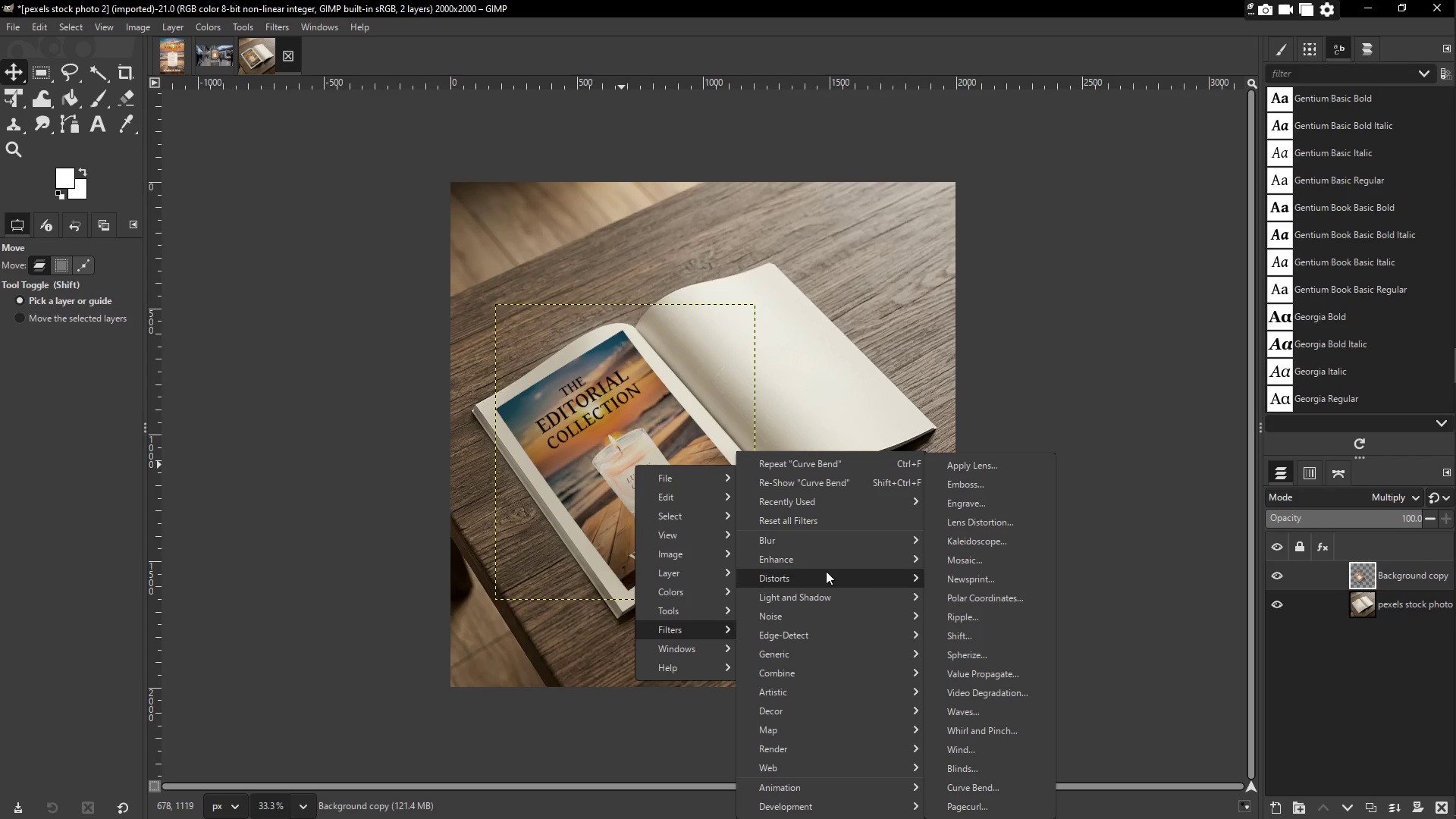 
double_click([171, 27])
 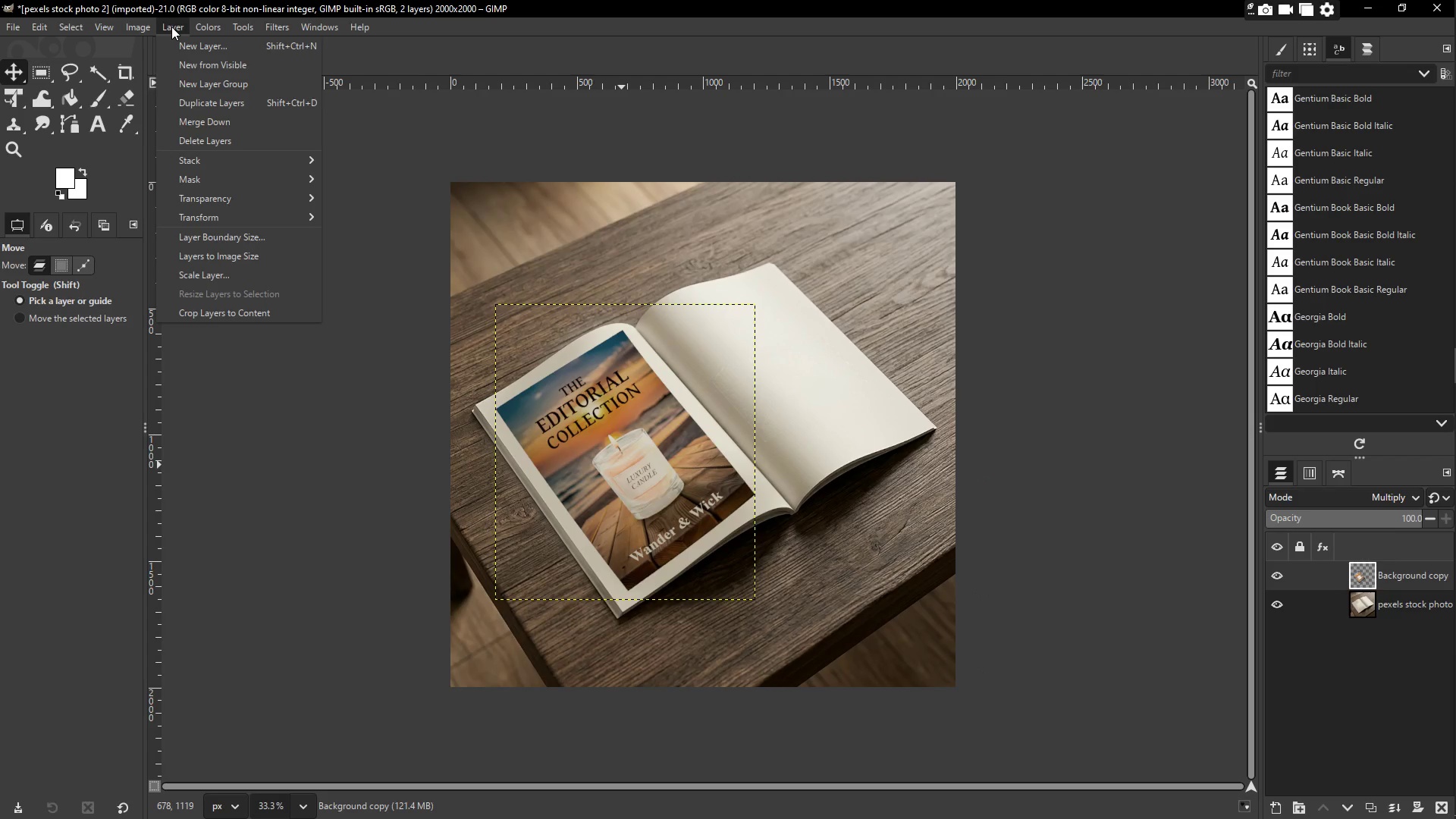 
left_click([171, 27])
 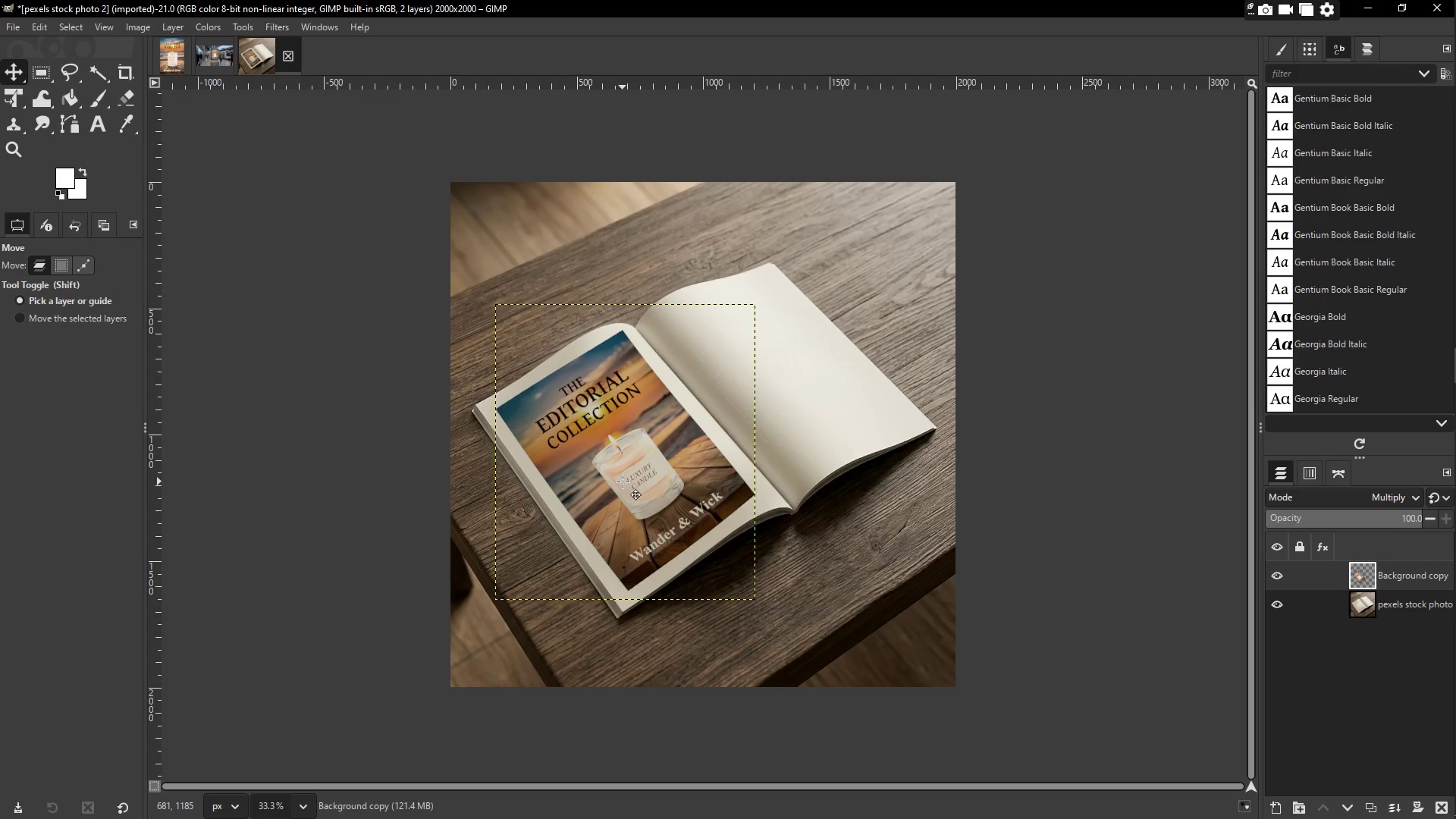 
wait(20.84)
 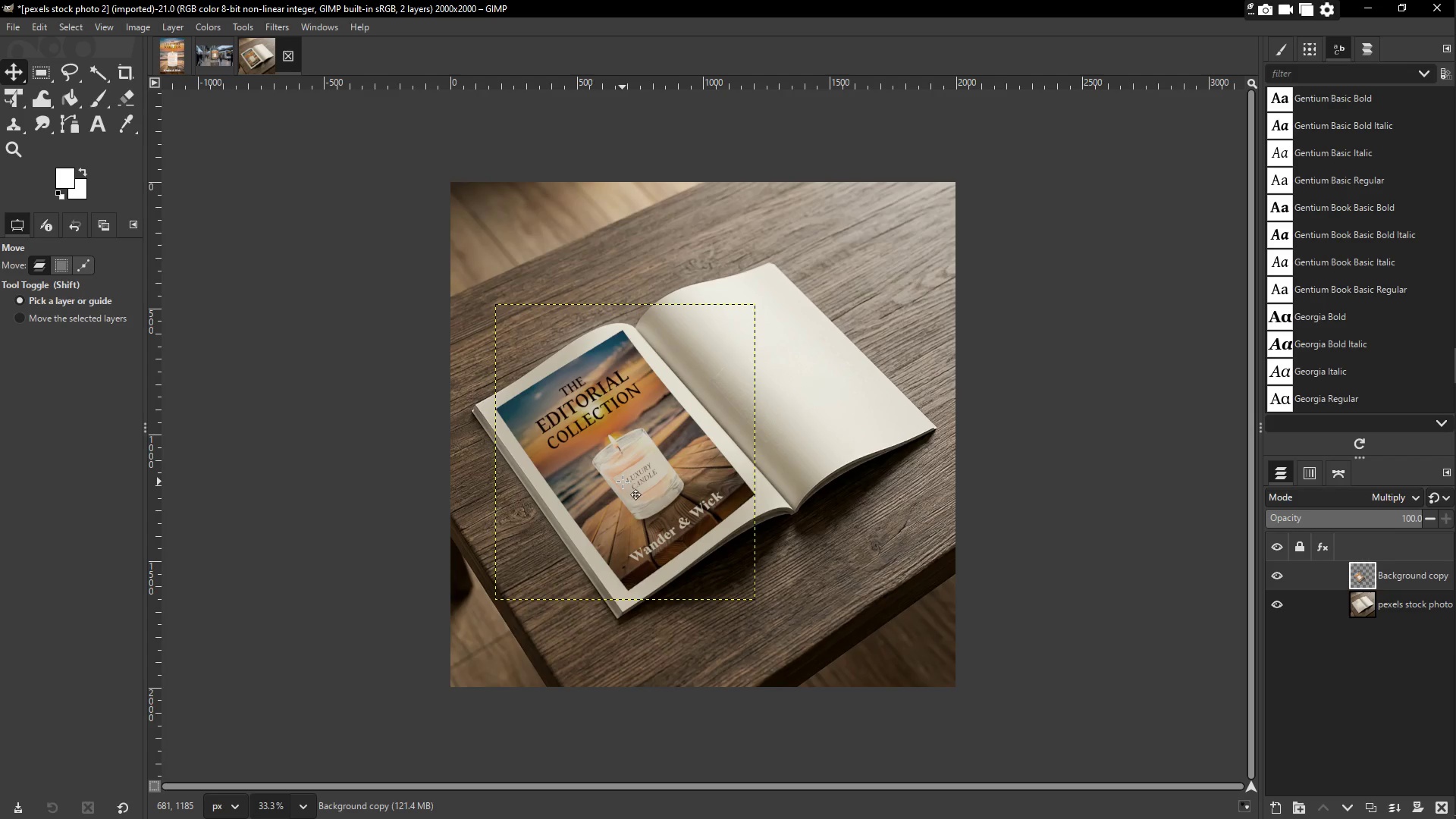 
left_click([1330, 494])
 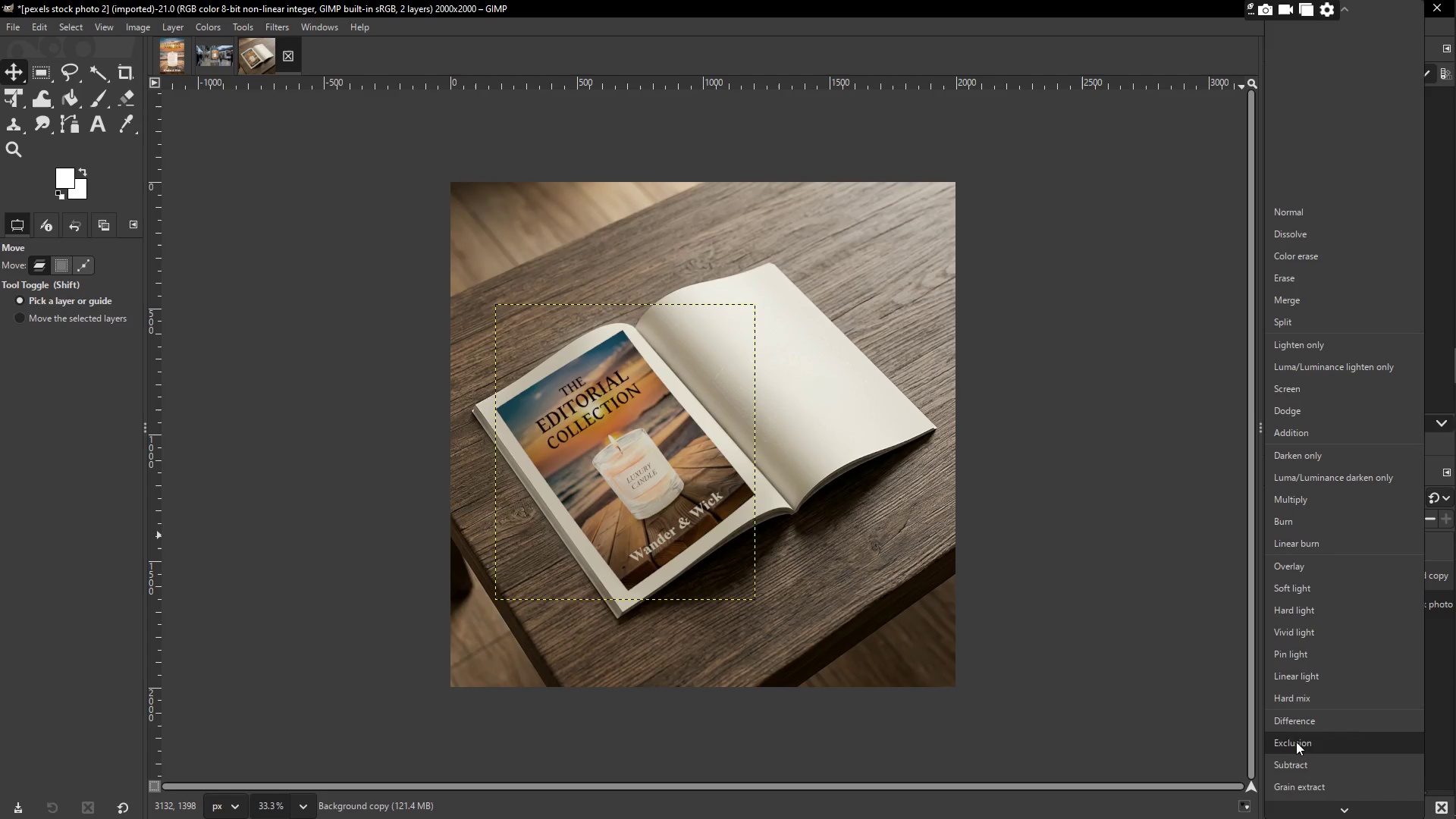 
scroll: coordinate [1310, 691], scroll_direction: down, amount: 7.0
 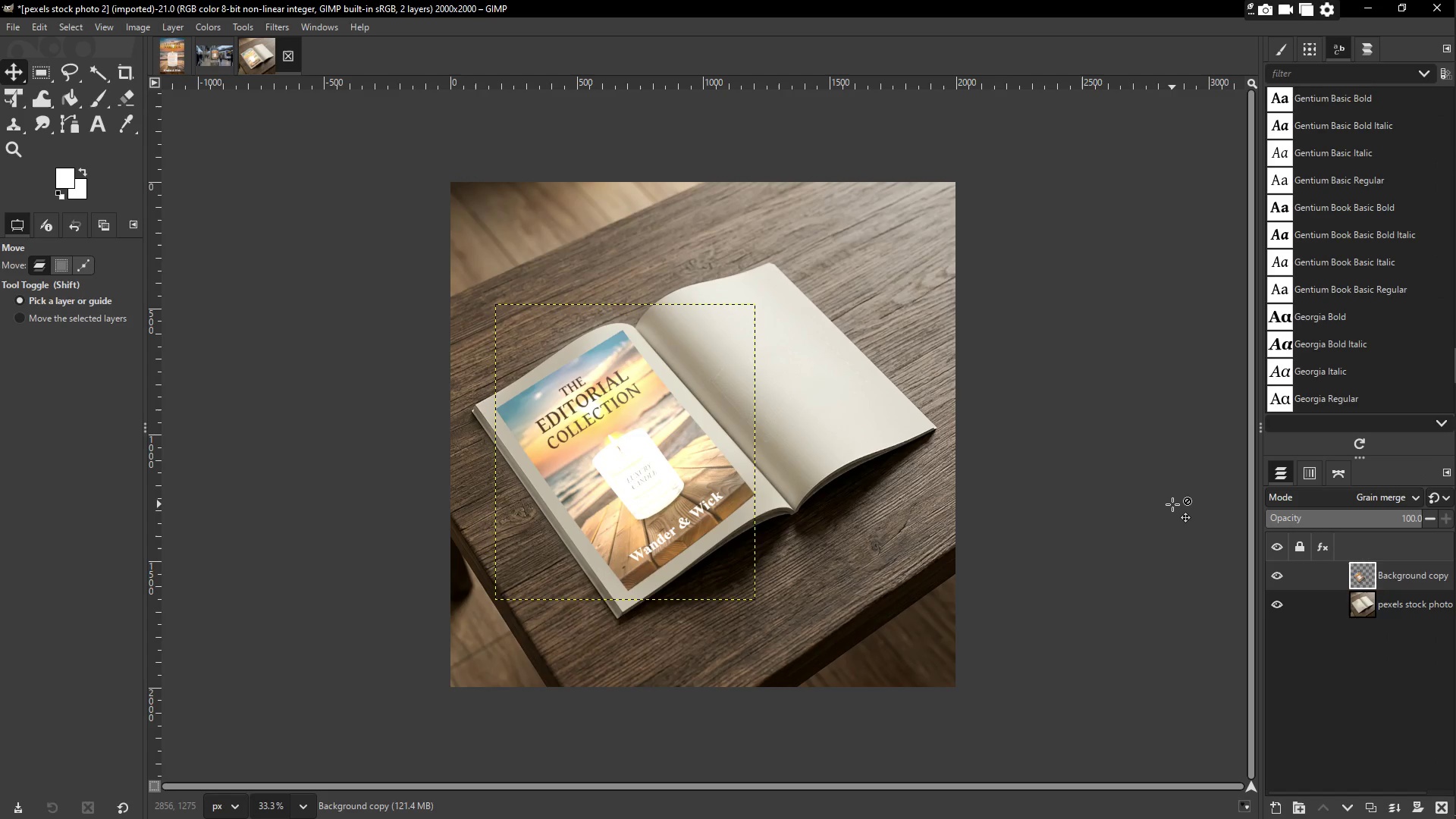 
wait(7.85)
 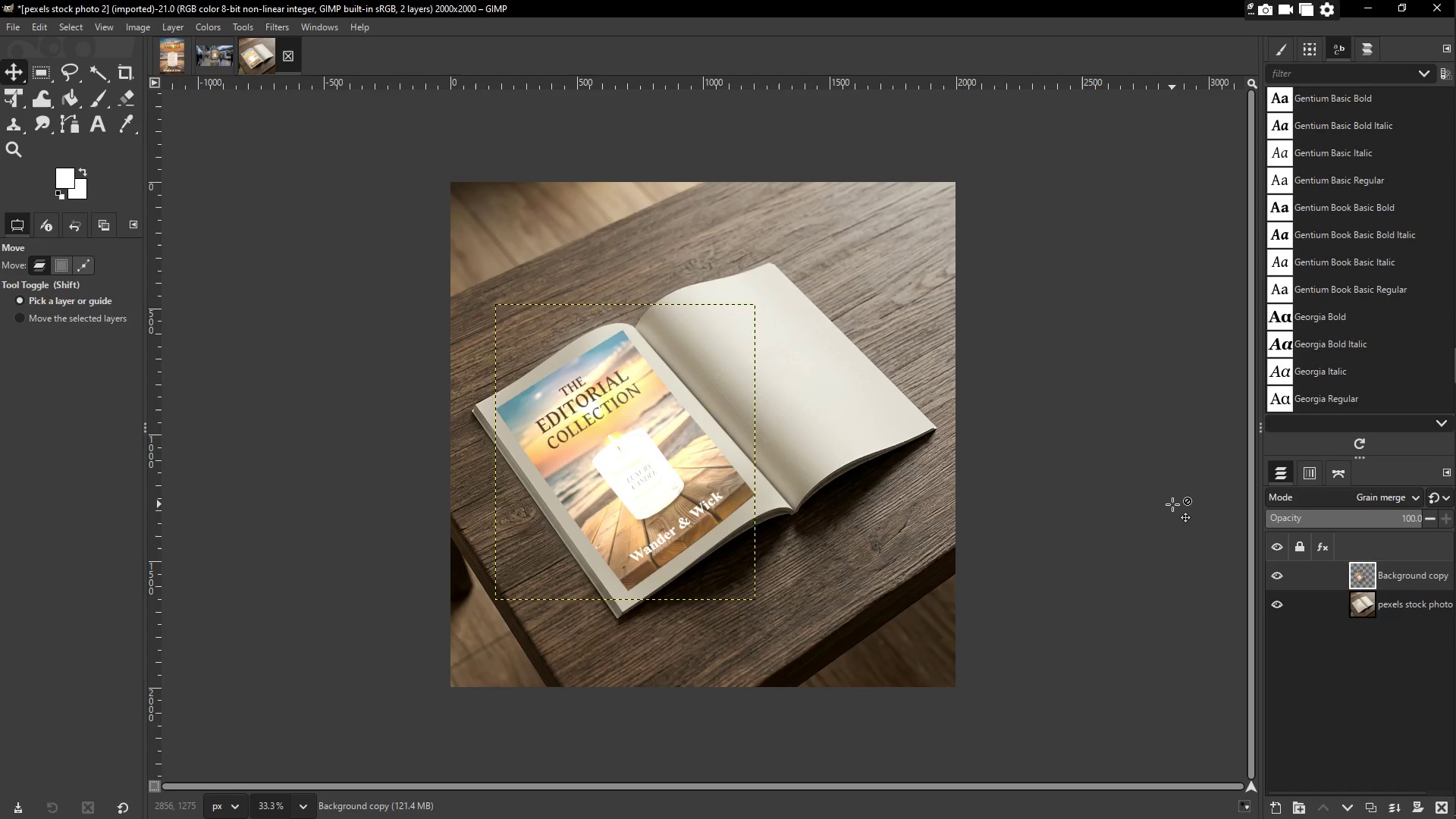 
left_click_drag(start_coordinate=[1393, 515], to_coordinate=[1432, 519])
 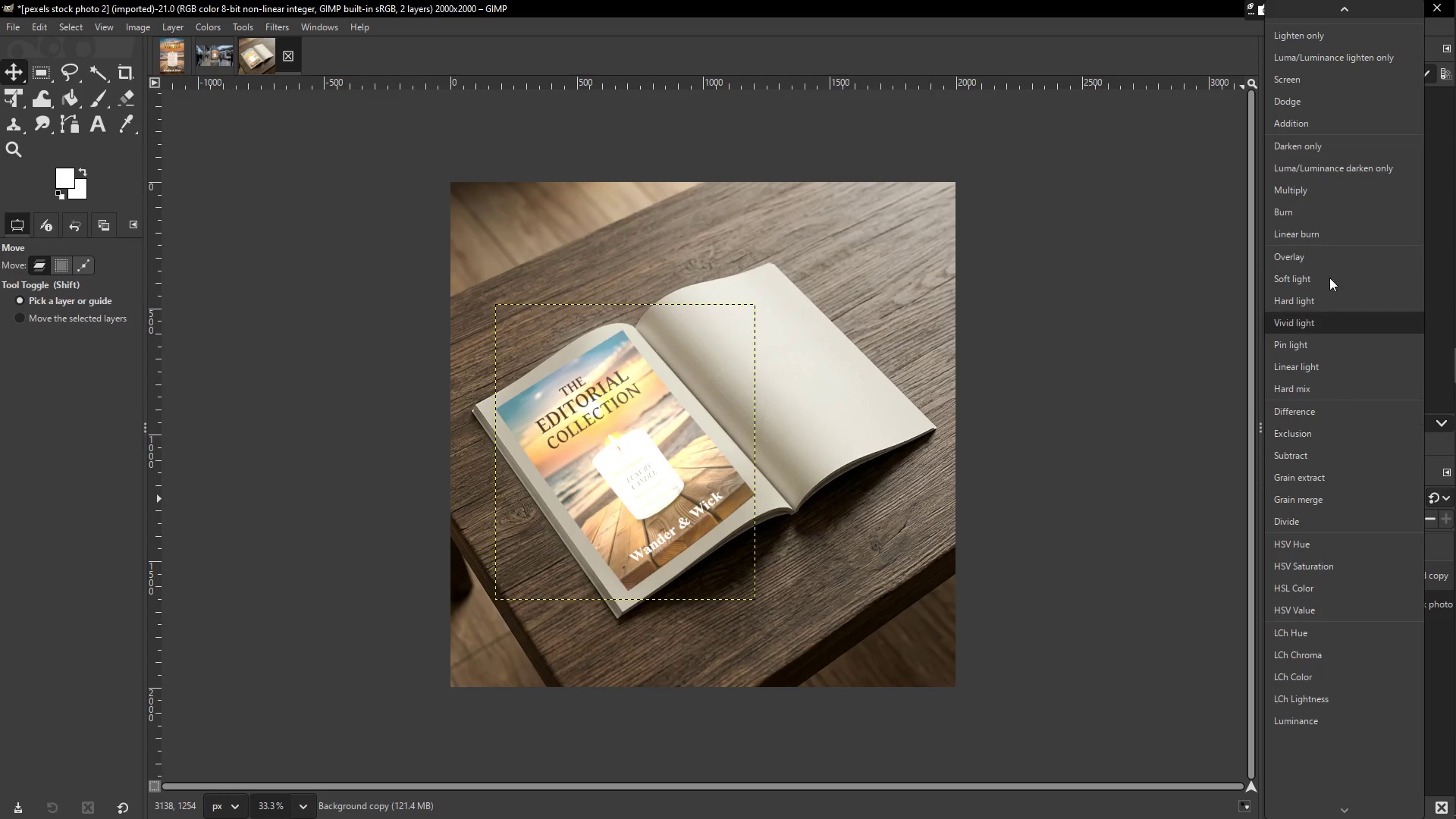 
left_click([1310, 193])
 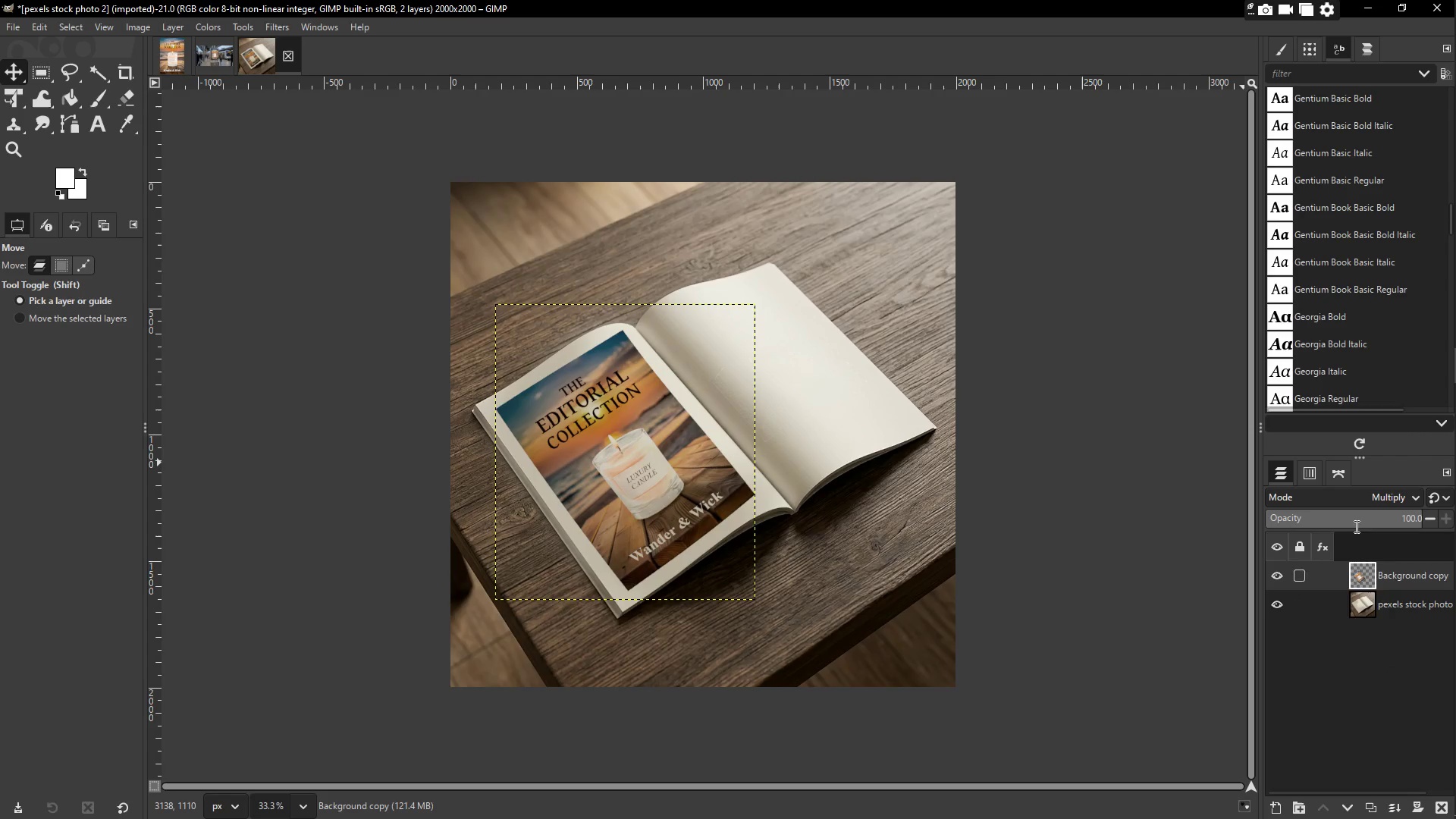 
left_click([1360, 513])
 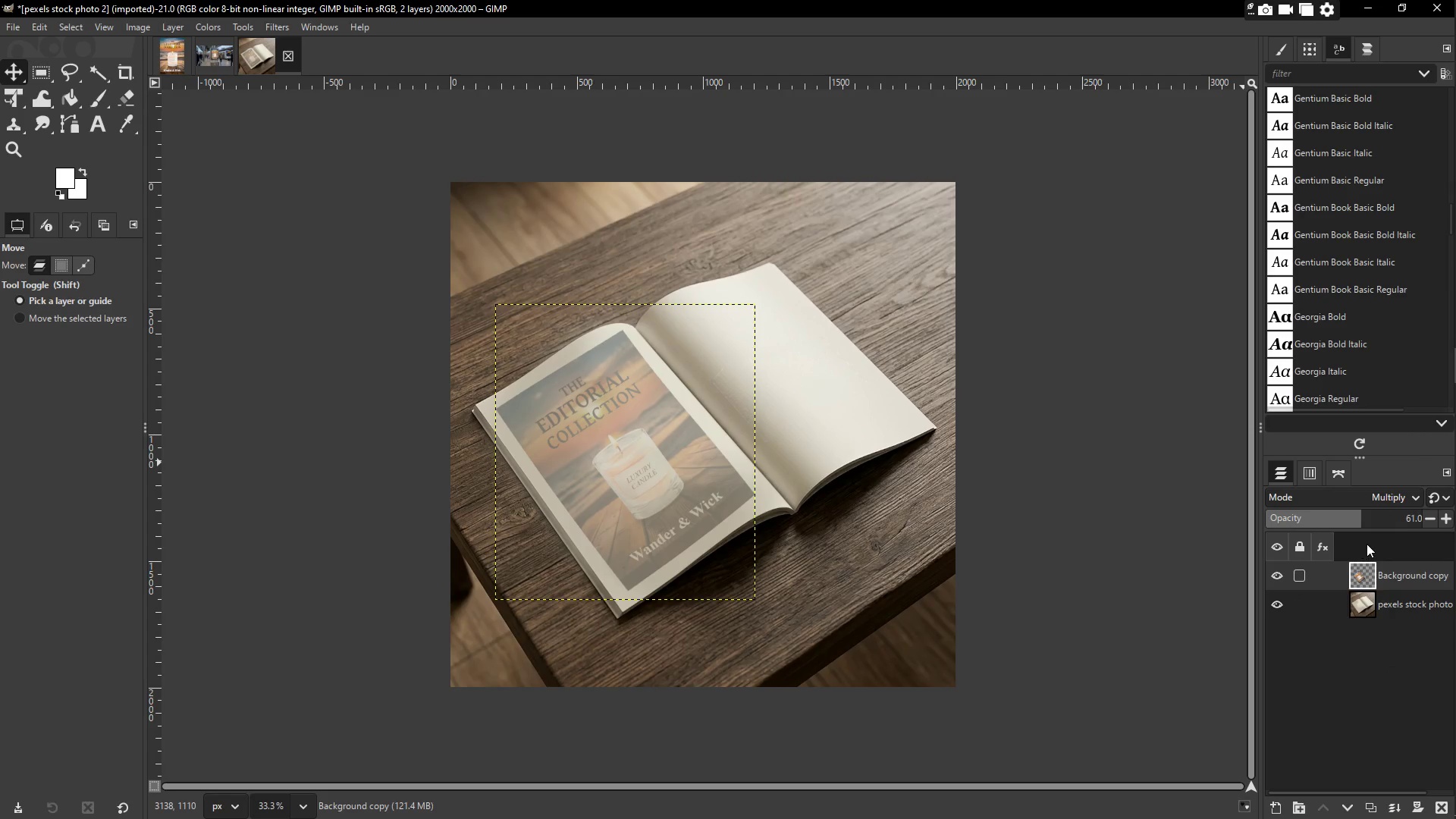 
left_click_drag(start_coordinate=[1409, 512], to_coordinate=[1430, 516])
 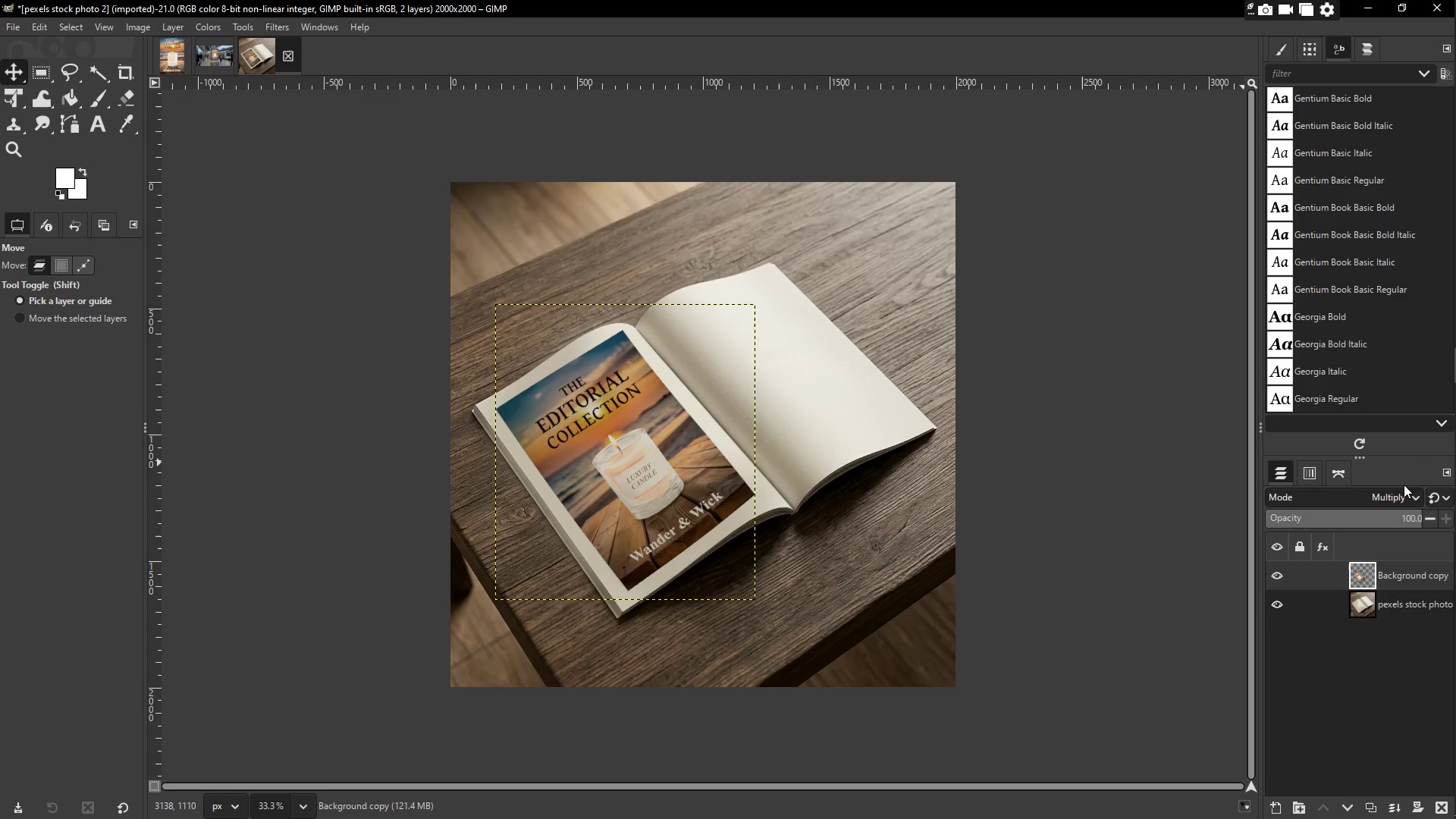 
left_click([1408, 494])
 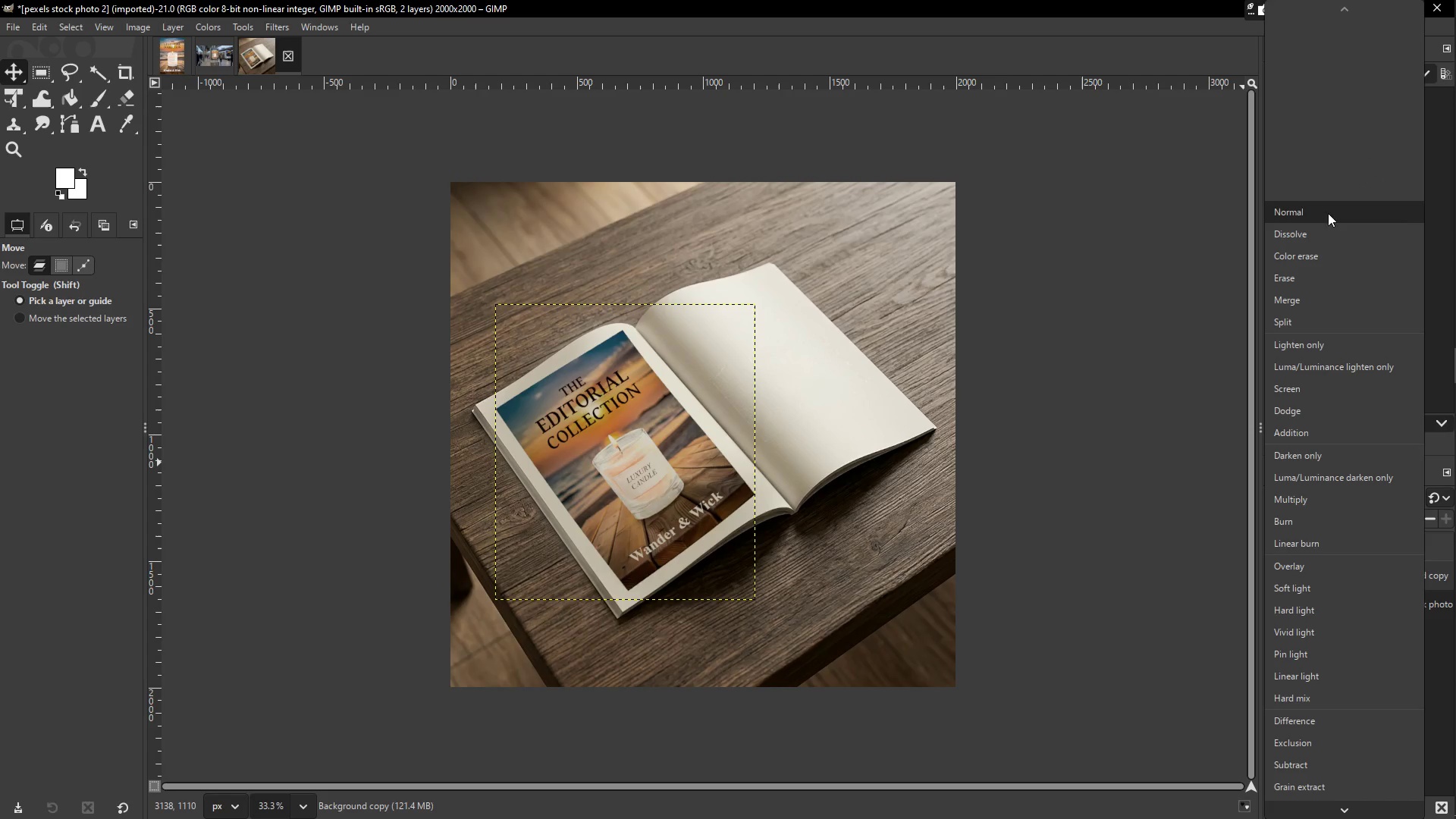 
left_click([1313, 216])
 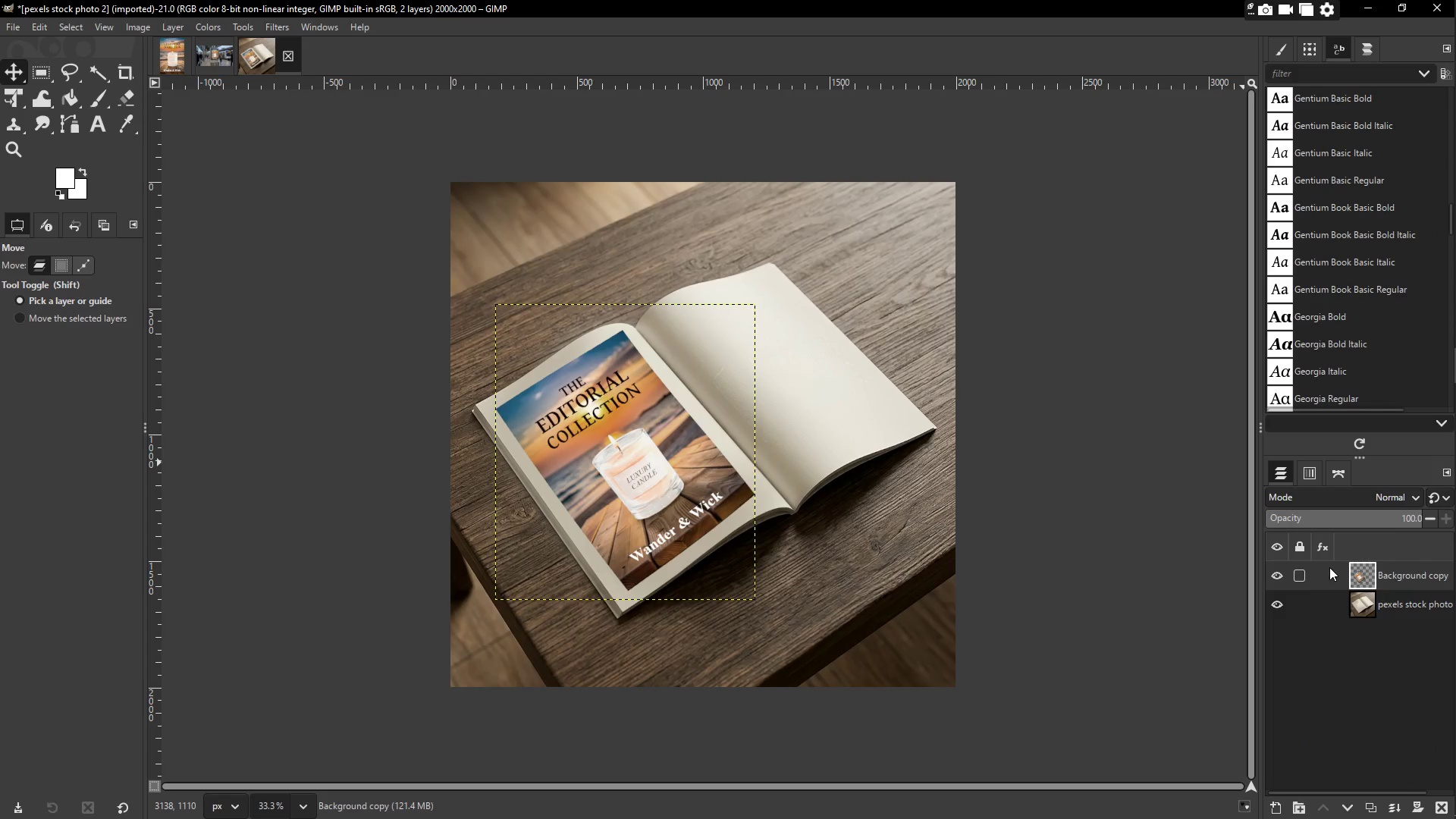 
left_click_drag(start_coordinate=[1385, 493], to_coordinate=[1389, 493])
 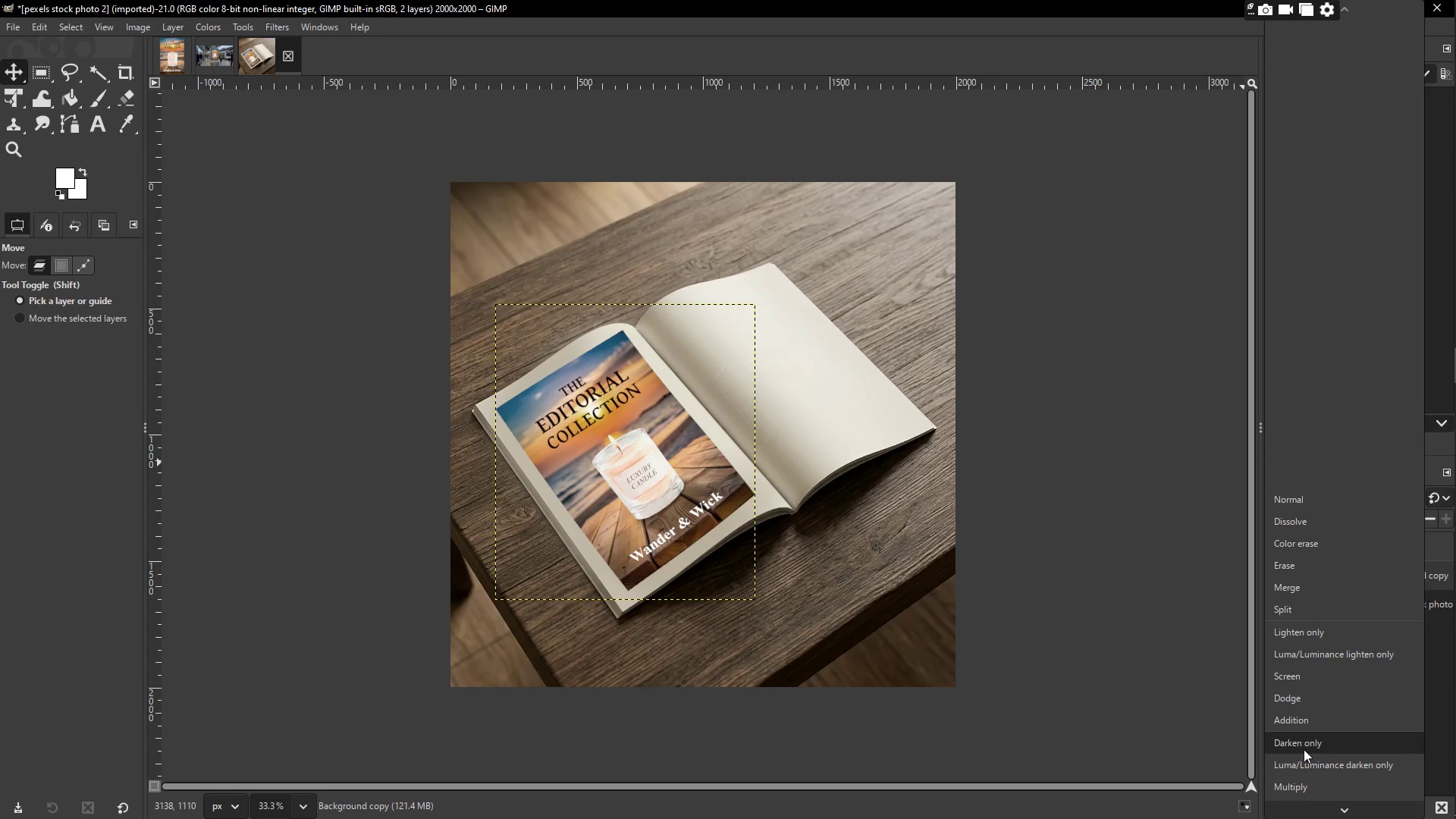 
left_click([1294, 791])
 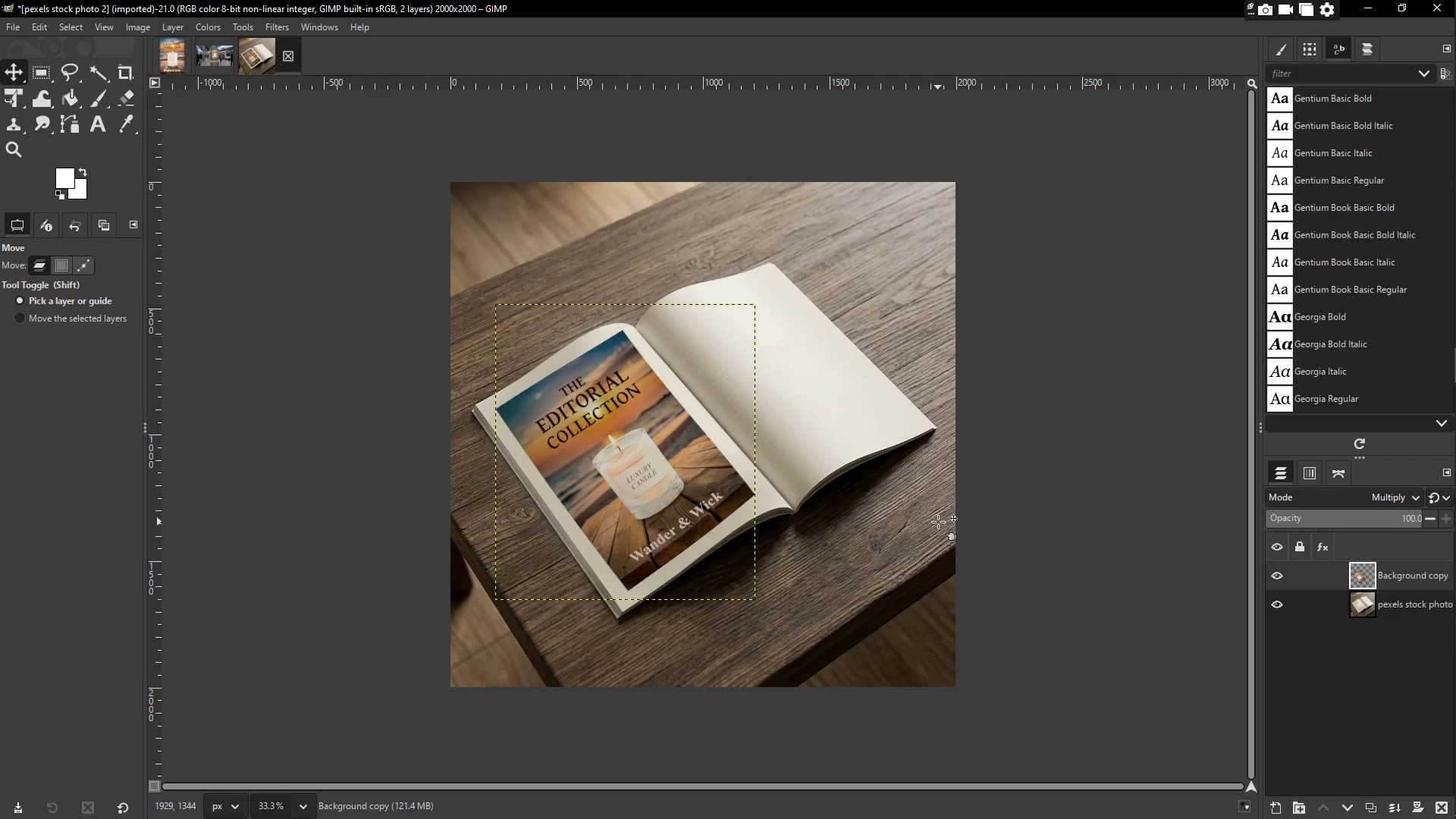 
wait(30.91)
 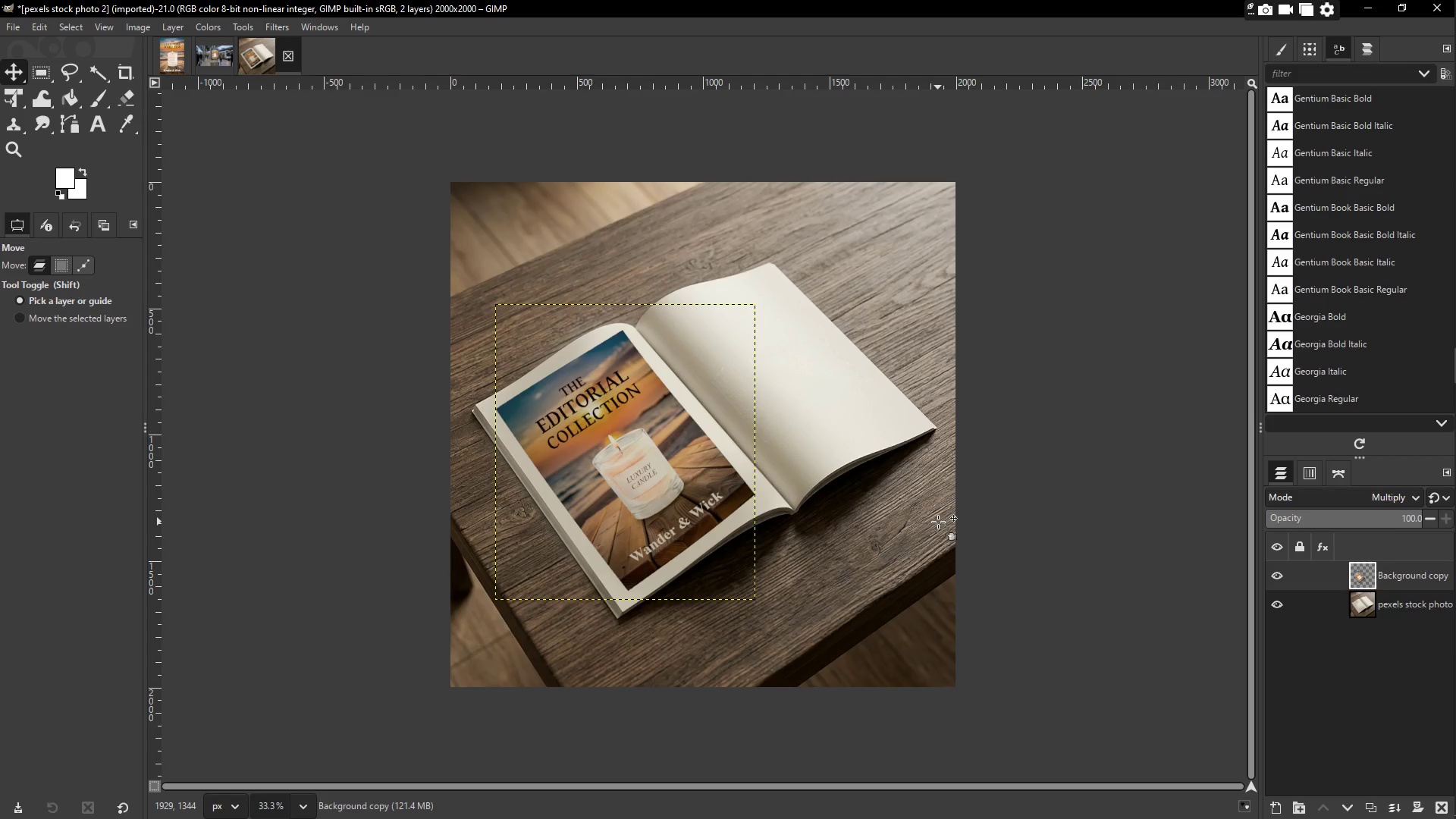 
left_click([235, 46])
 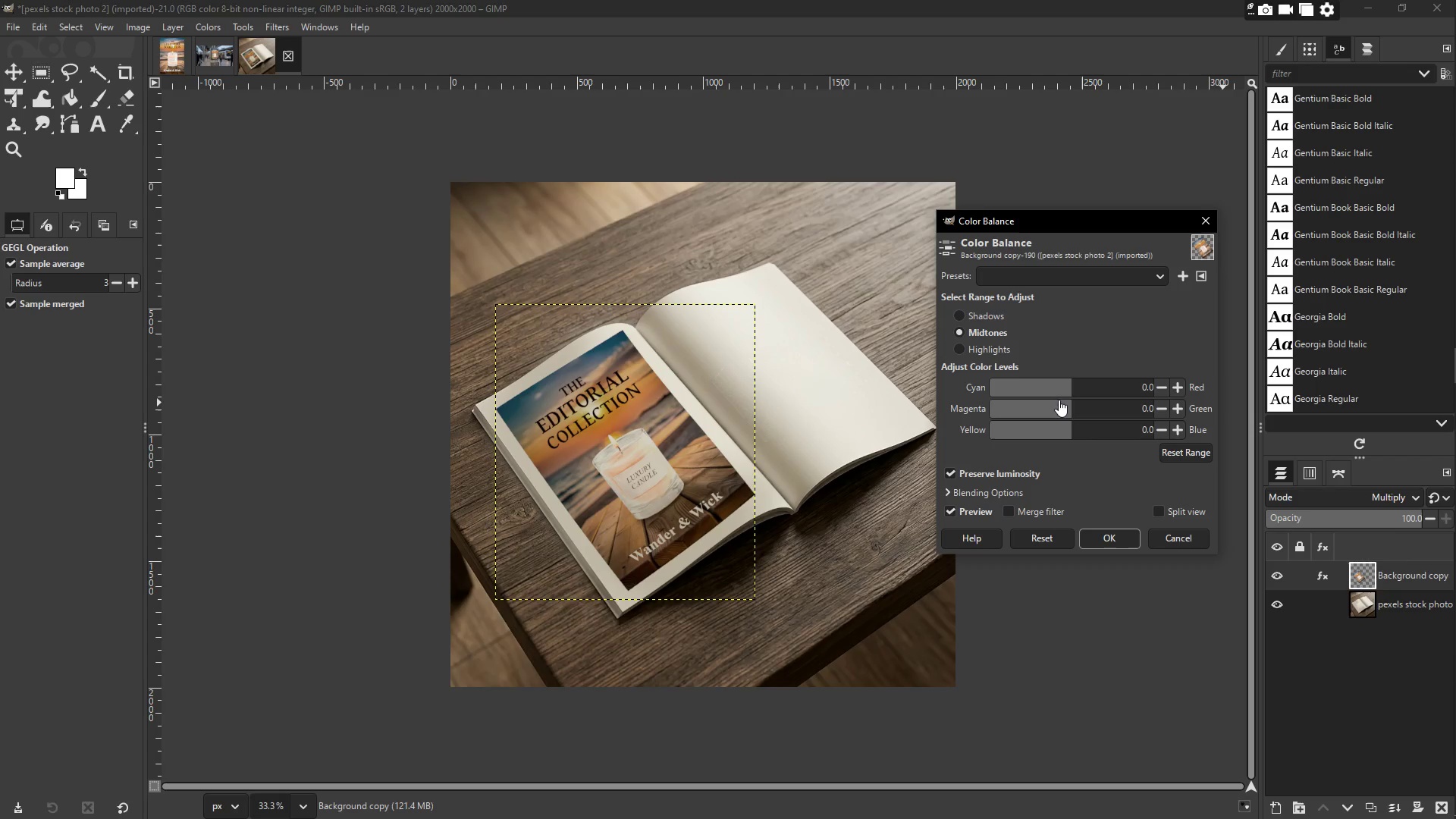 
left_click([1061, 387])
 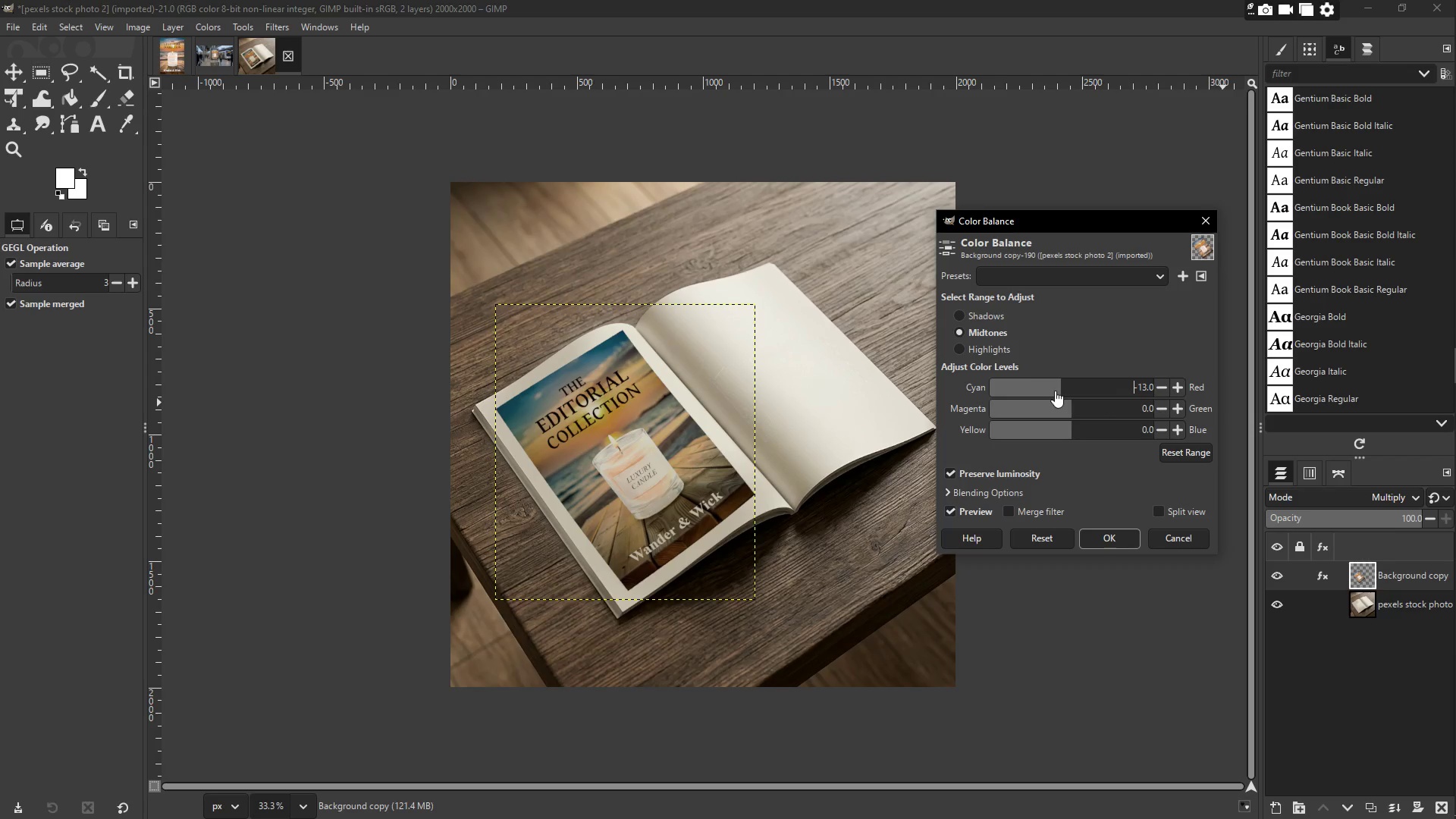 
left_click([1065, 405])
 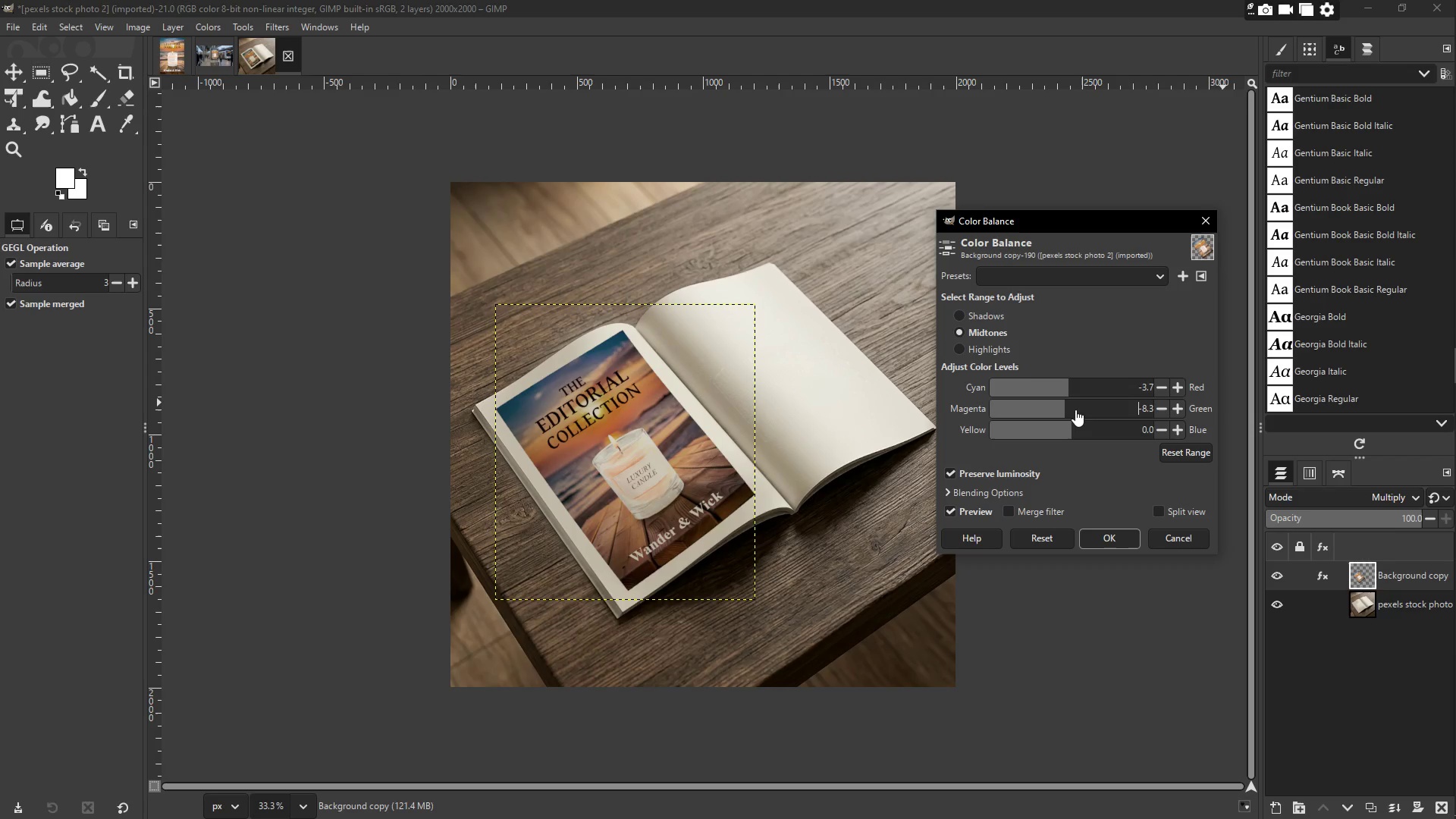 
left_click([1082, 408])
 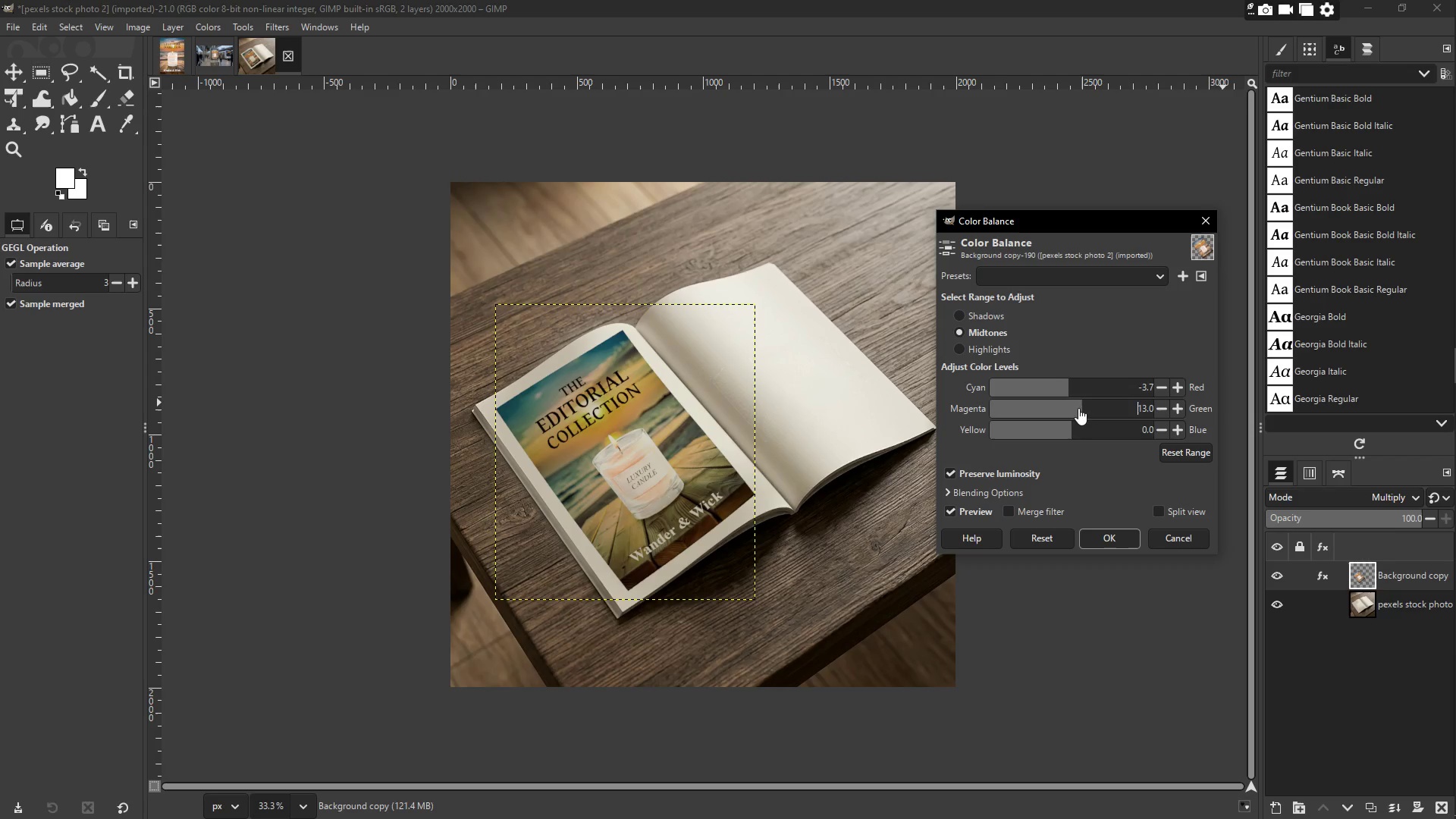 
left_click([1070, 408])
 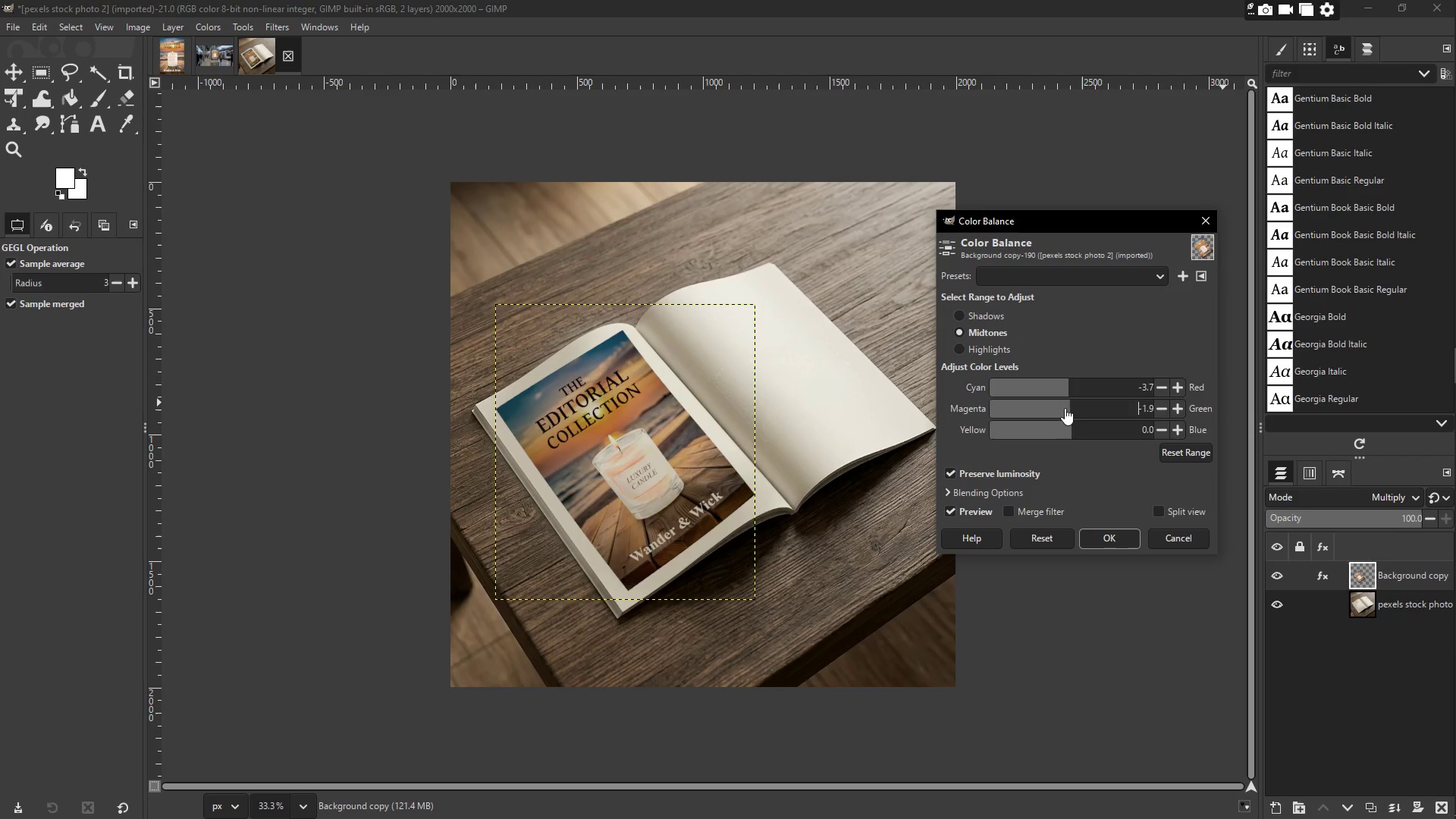 
left_click([1064, 408])
 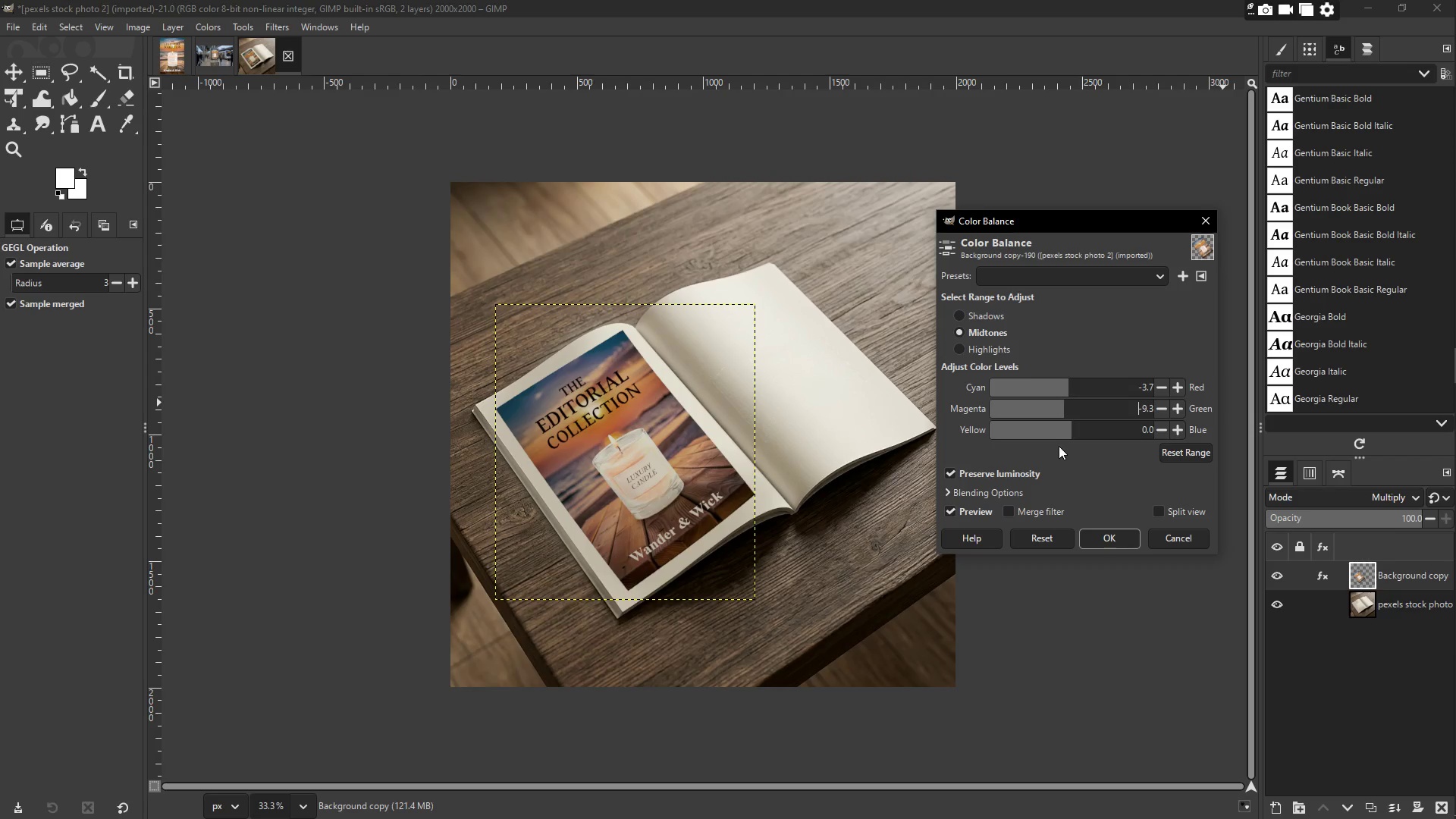 
left_click([1062, 431])
 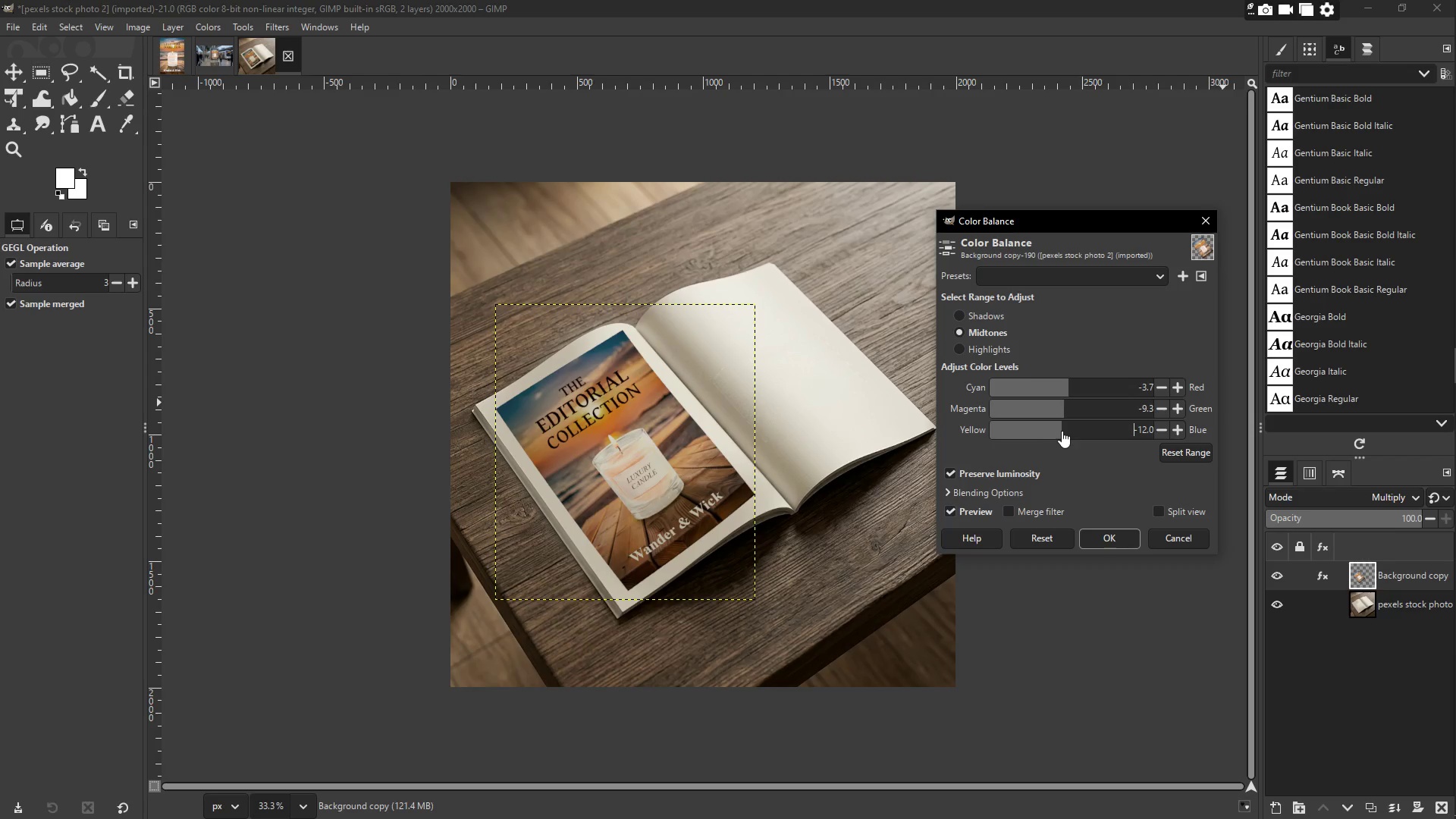 
left_click([1050, 428])
 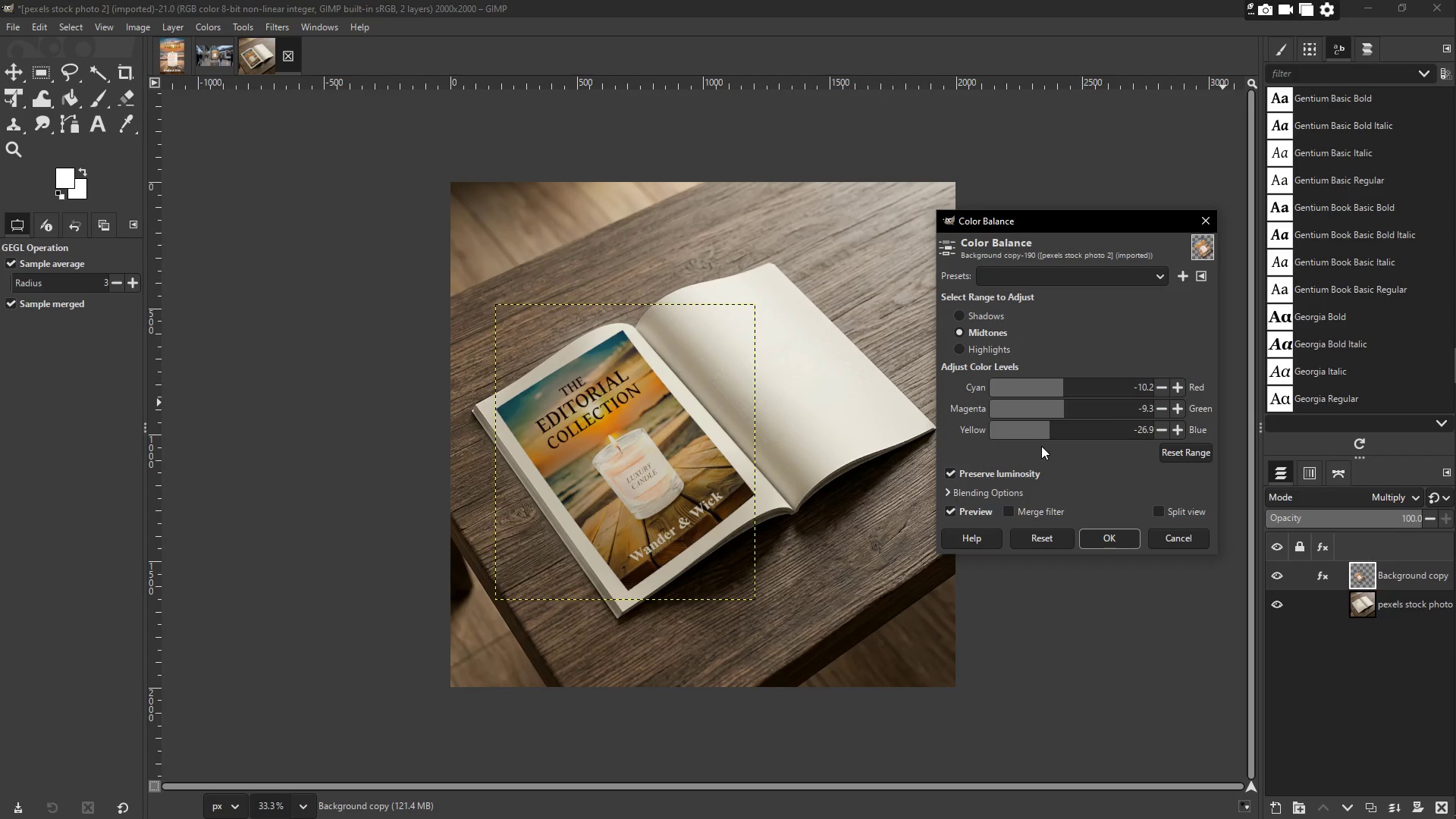 
wait(6.41)
 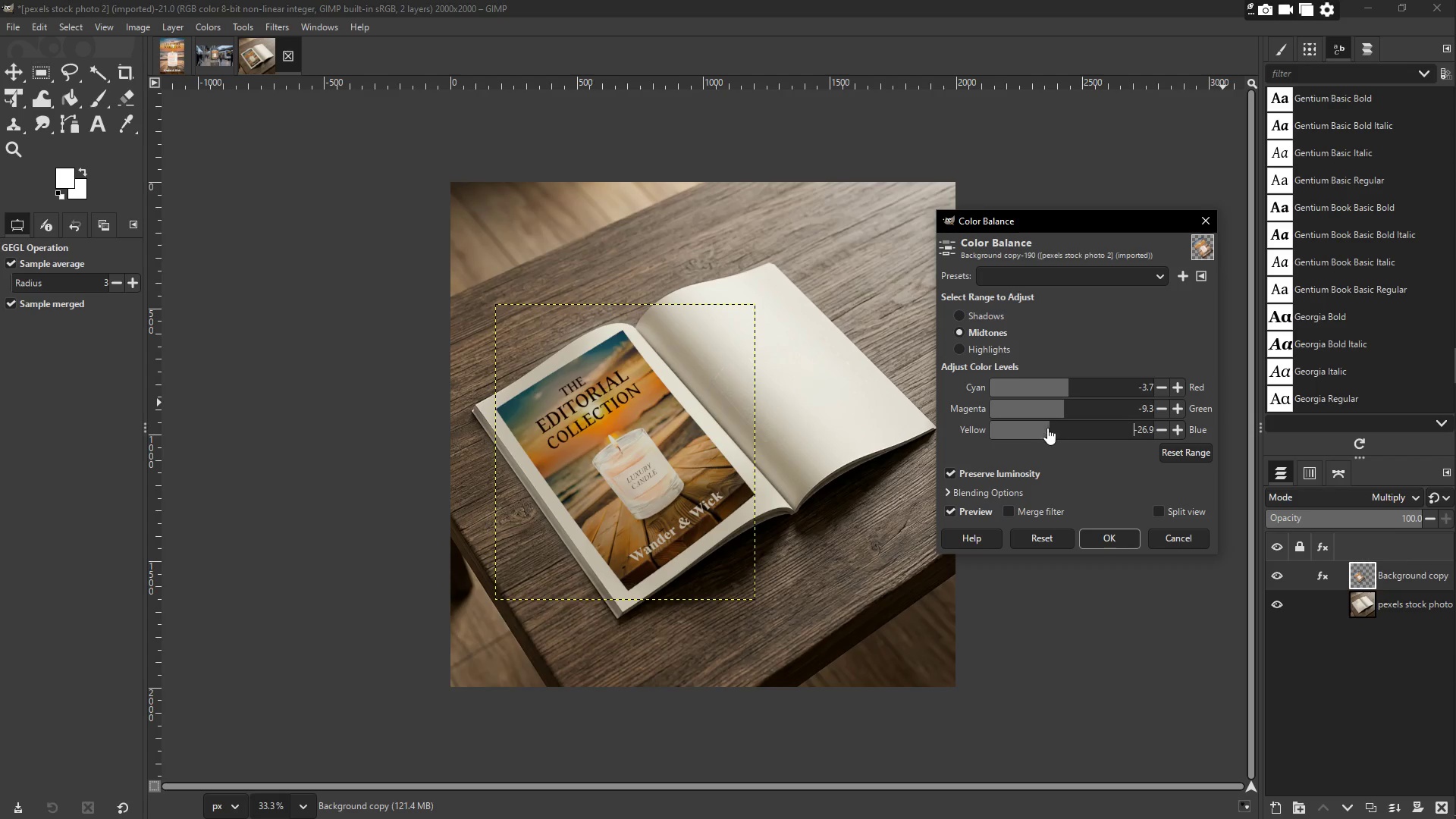 
left_click([1327, 493])
 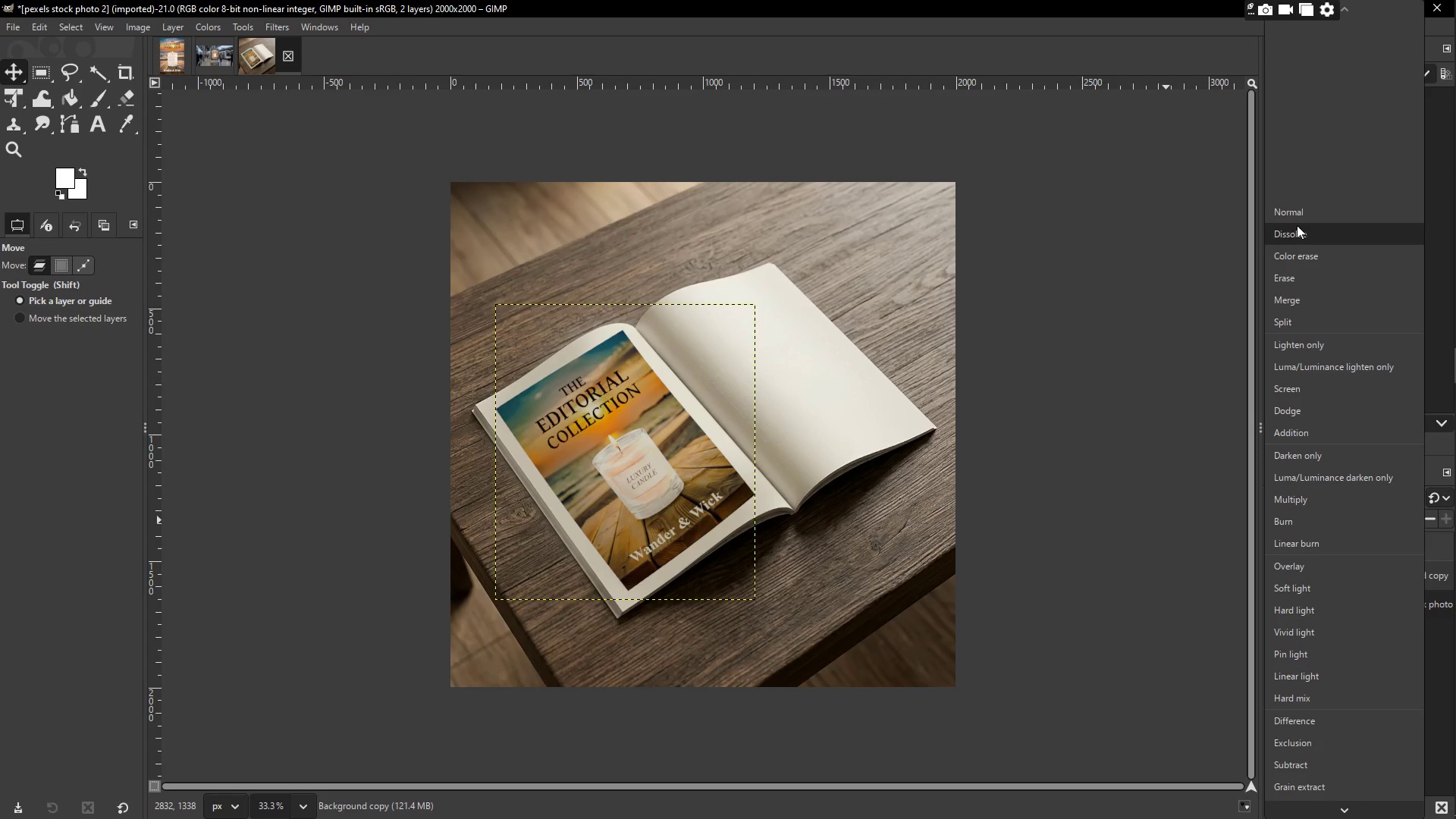 
left_click([1296, 212])
 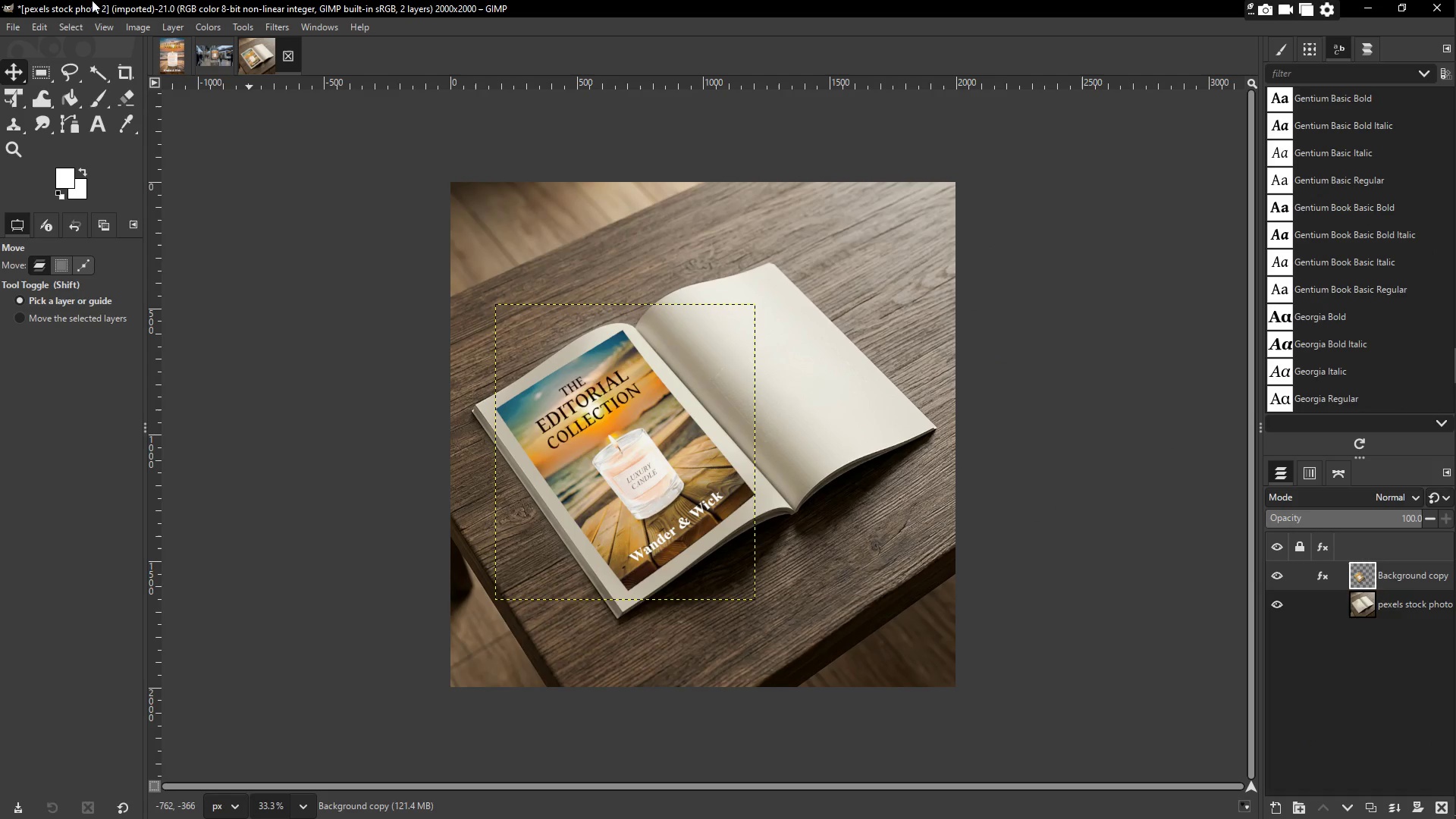 
wait(5.11)
 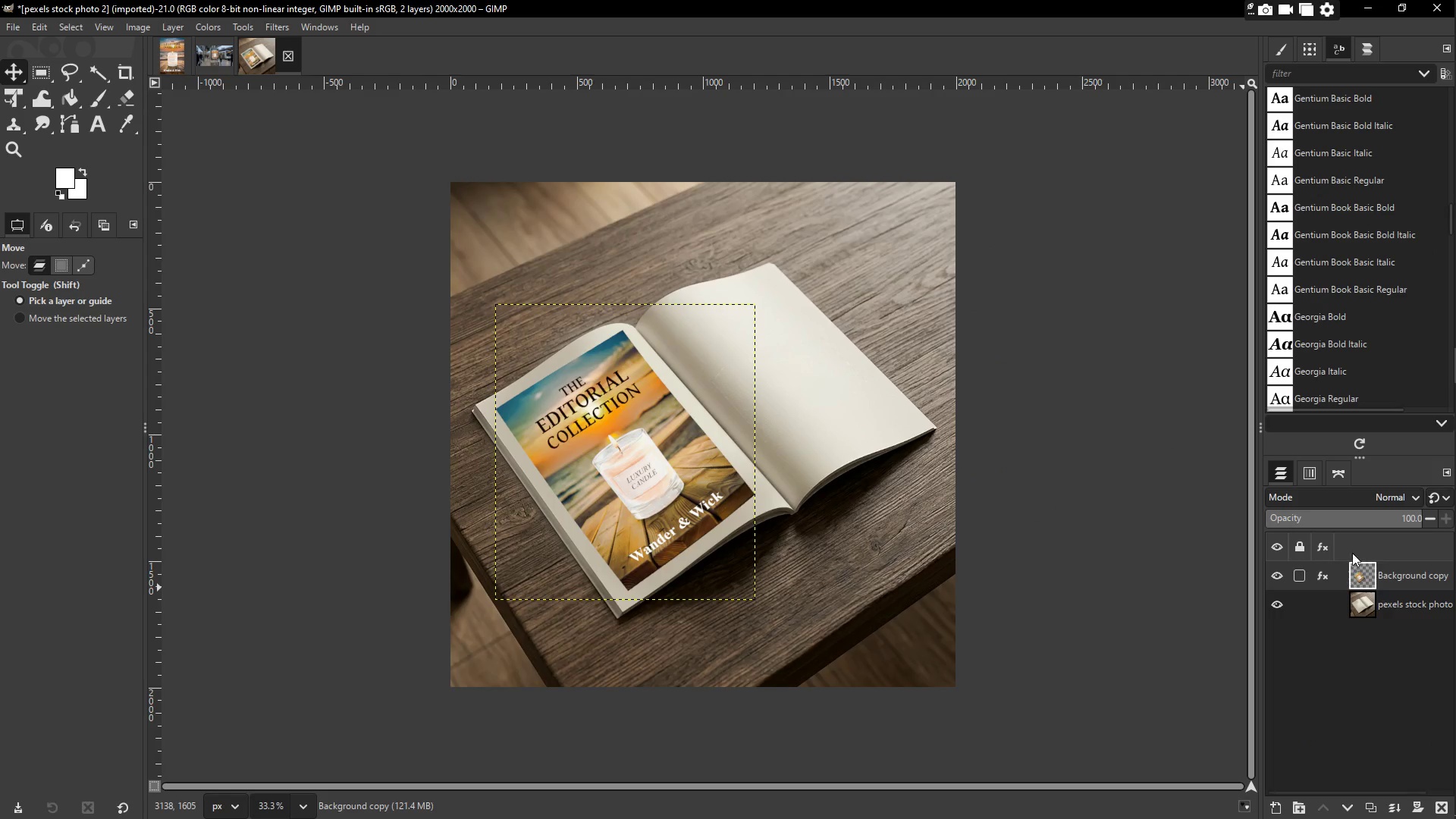 
left_click([168, 25])
 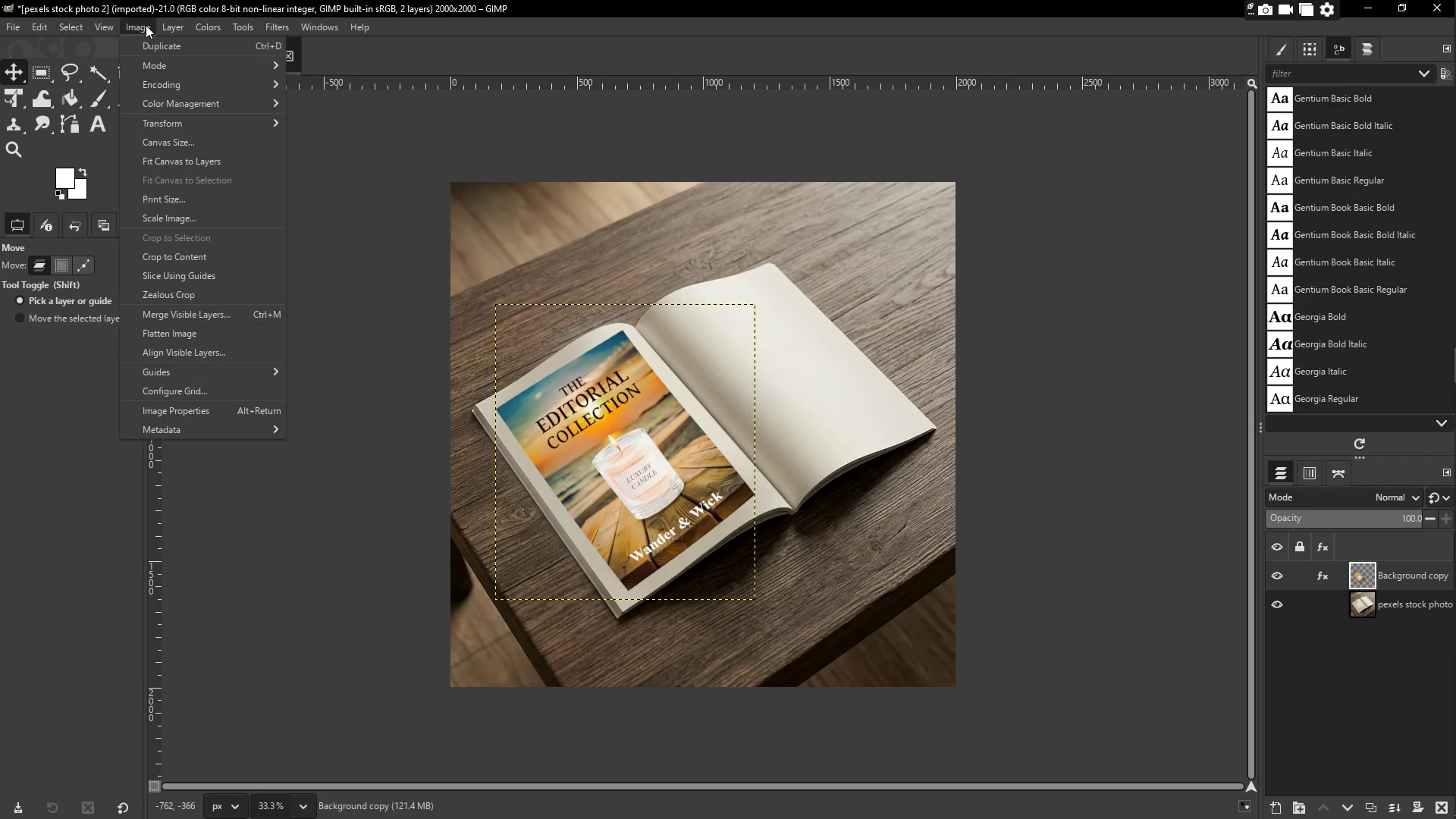 
left_click([133, 30])
 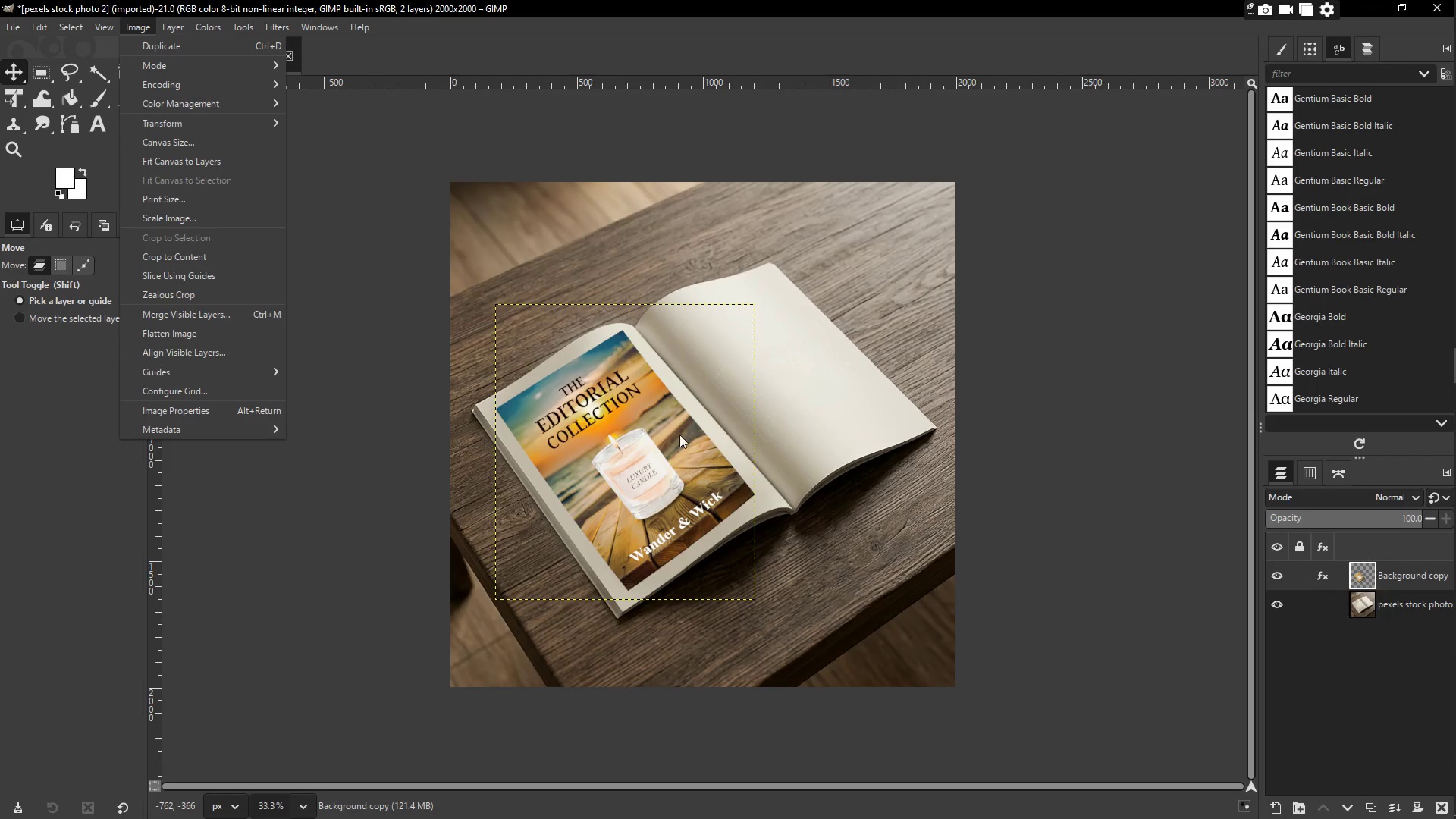 
right_click([629, 421])
 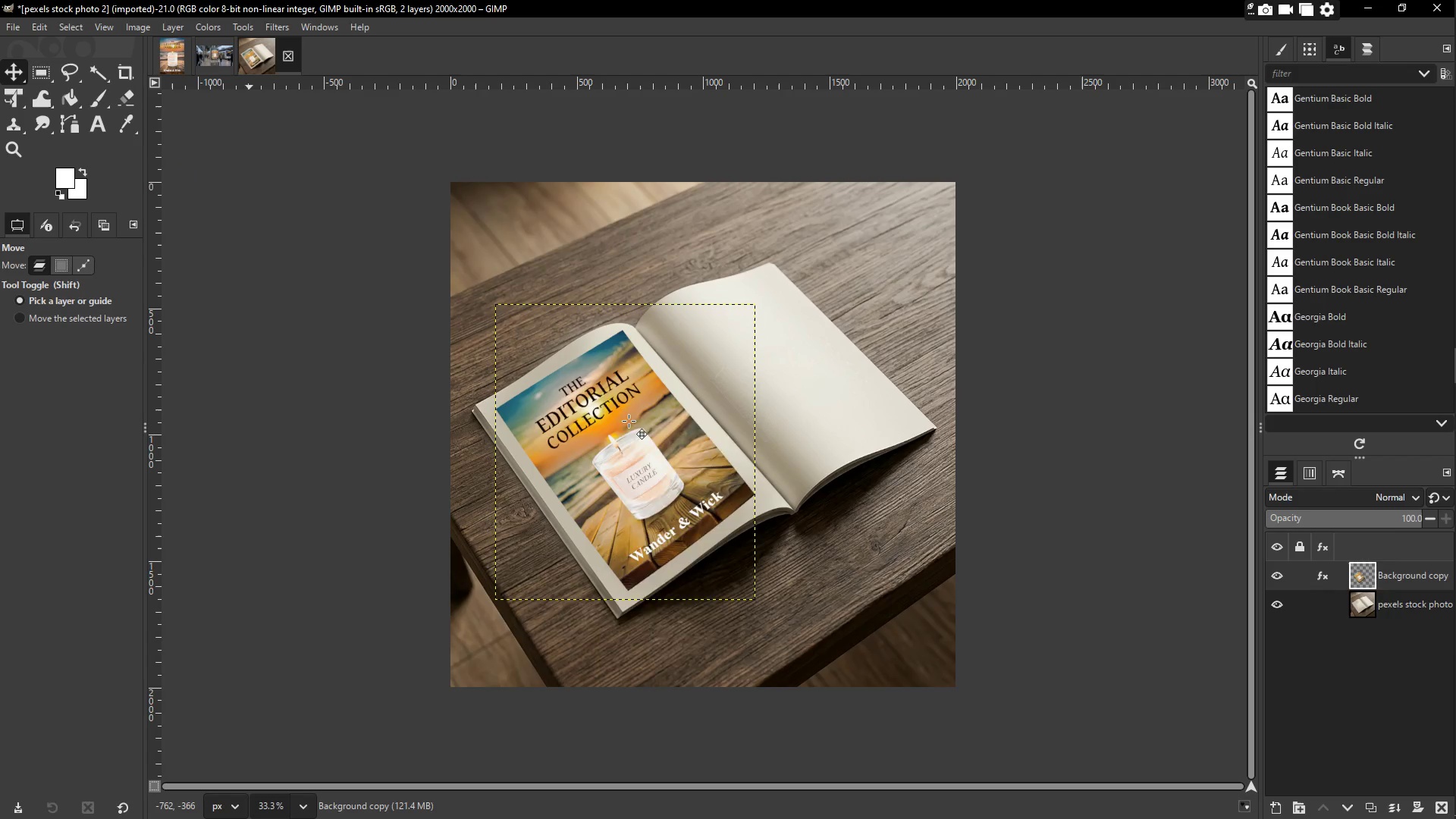 
left_click([629, 421])
 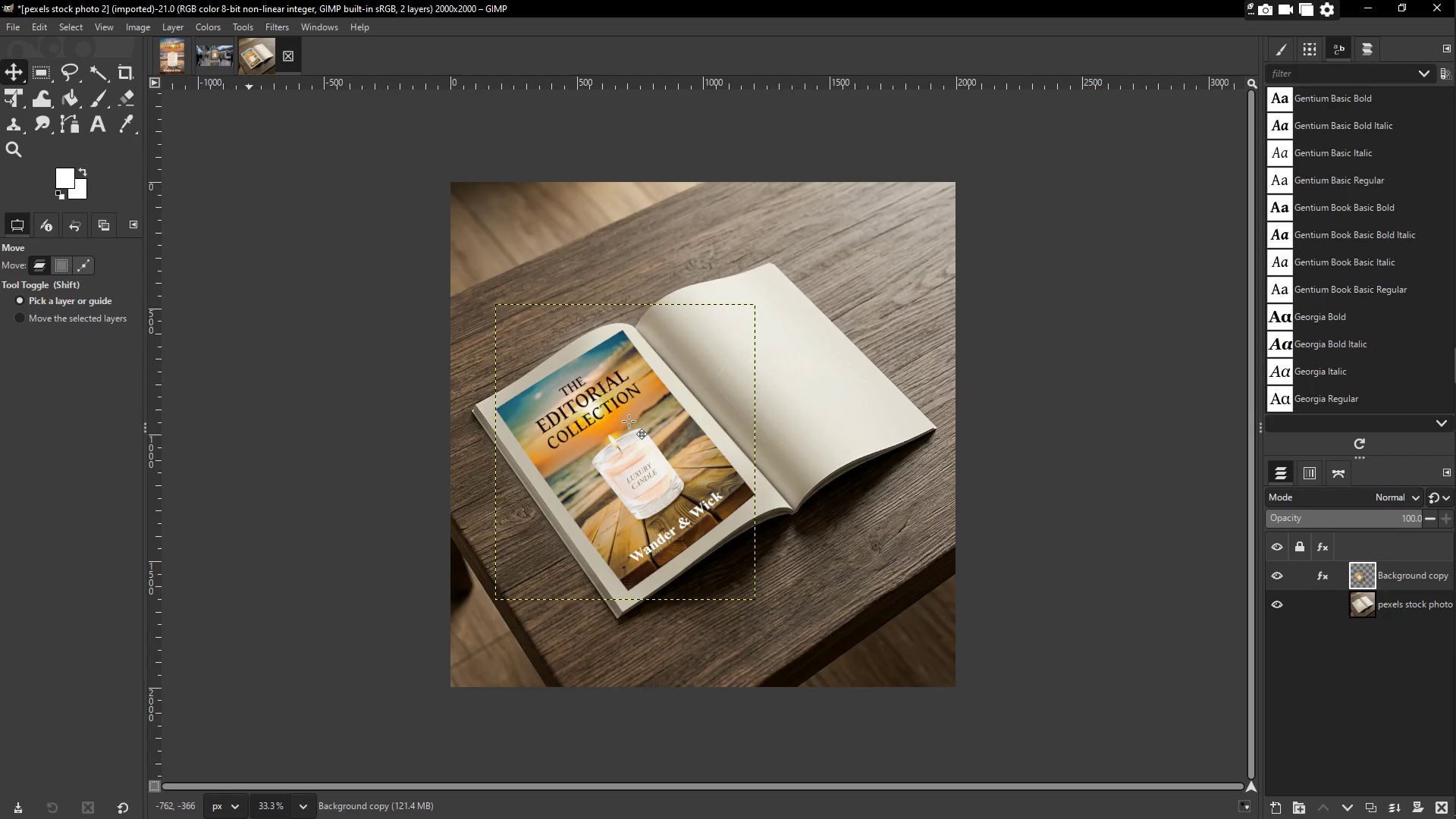 
right_click([629, 421])
 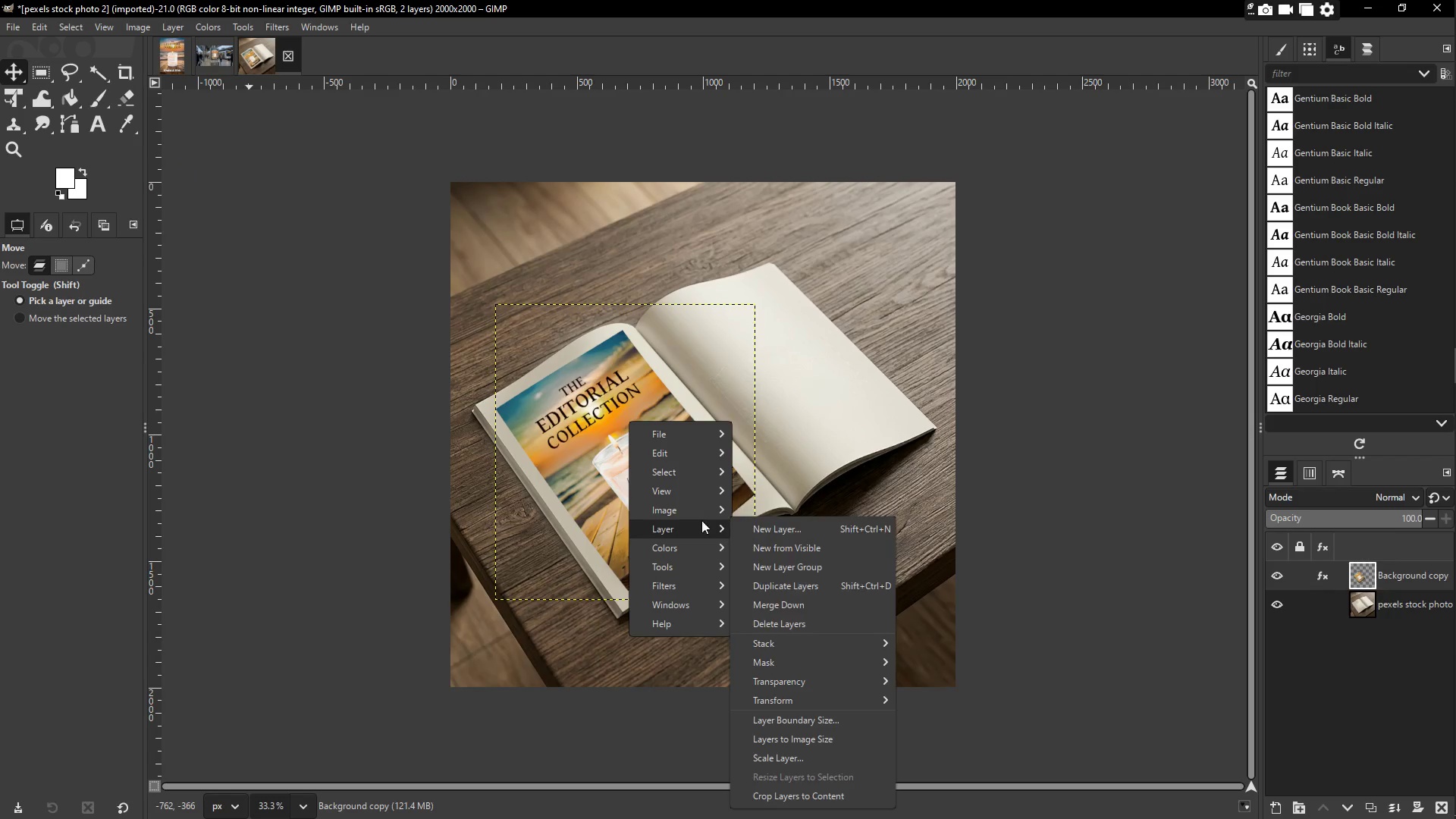 
left_click([689, 552])
 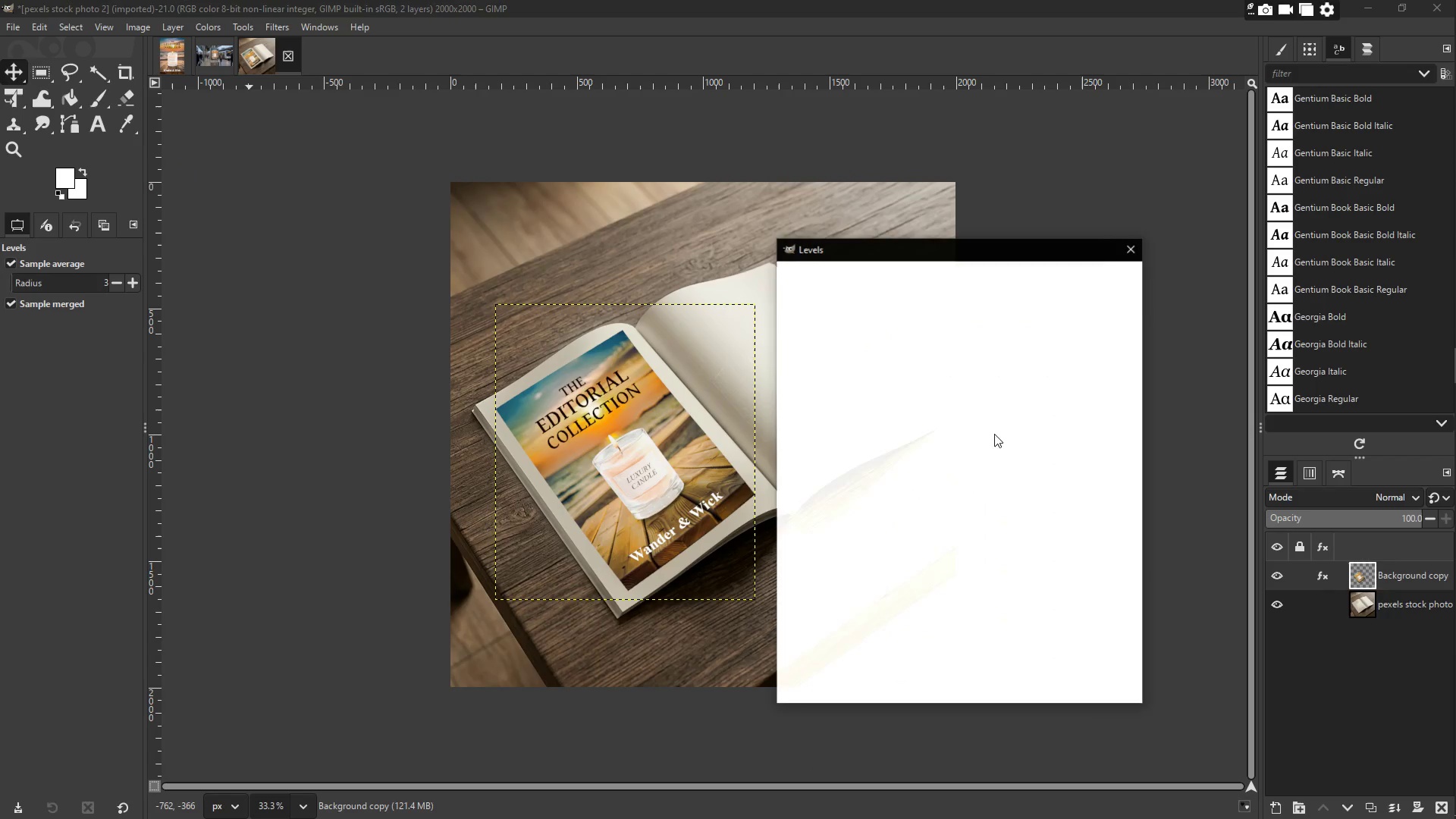 
left_click_drag(start_coordinate=[930, 253], to_coordinate=[1009, 217])
 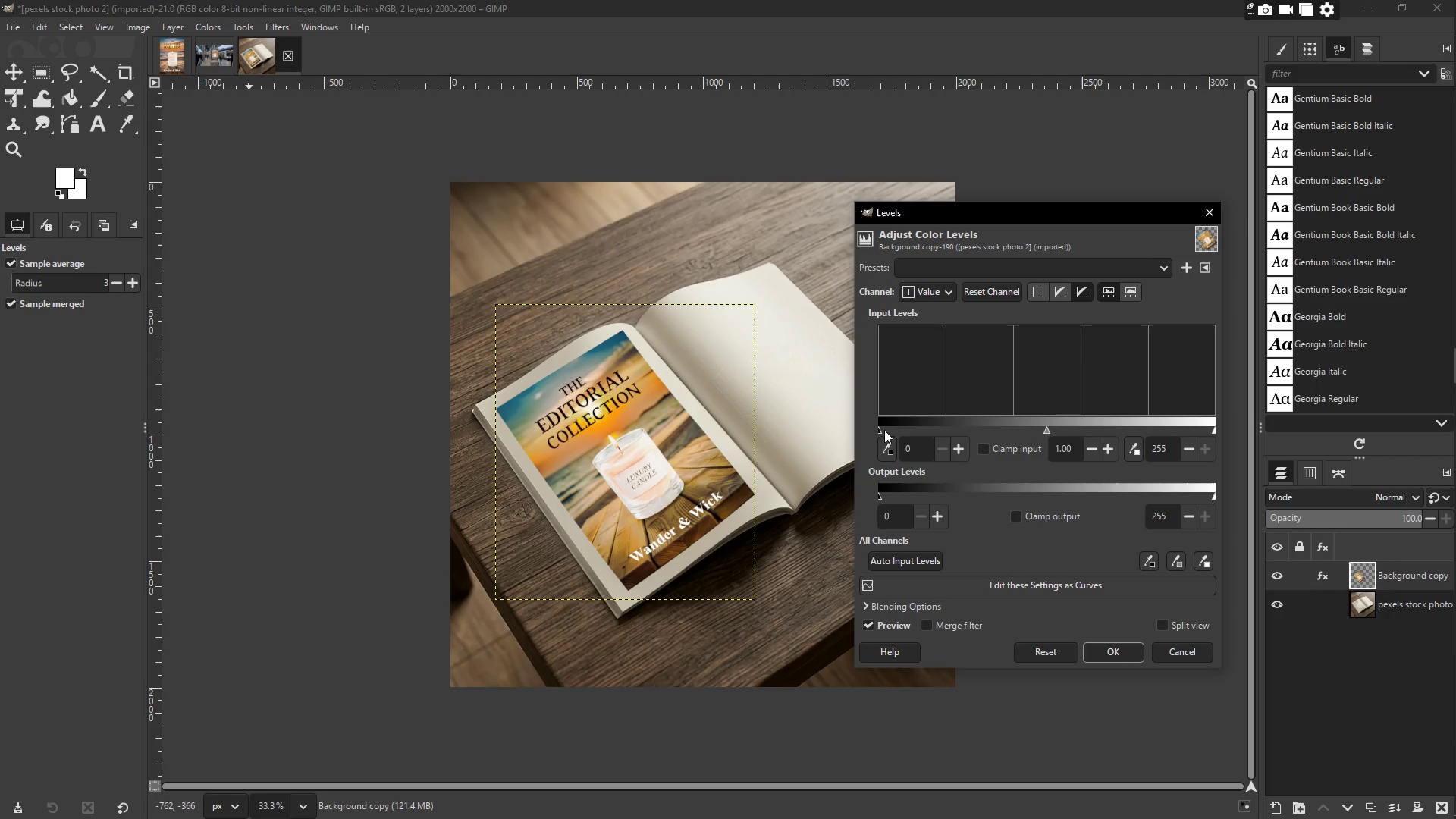 
left_click_drag(start_coordinate=[881, 430], to_coordinate=[902, 434])
 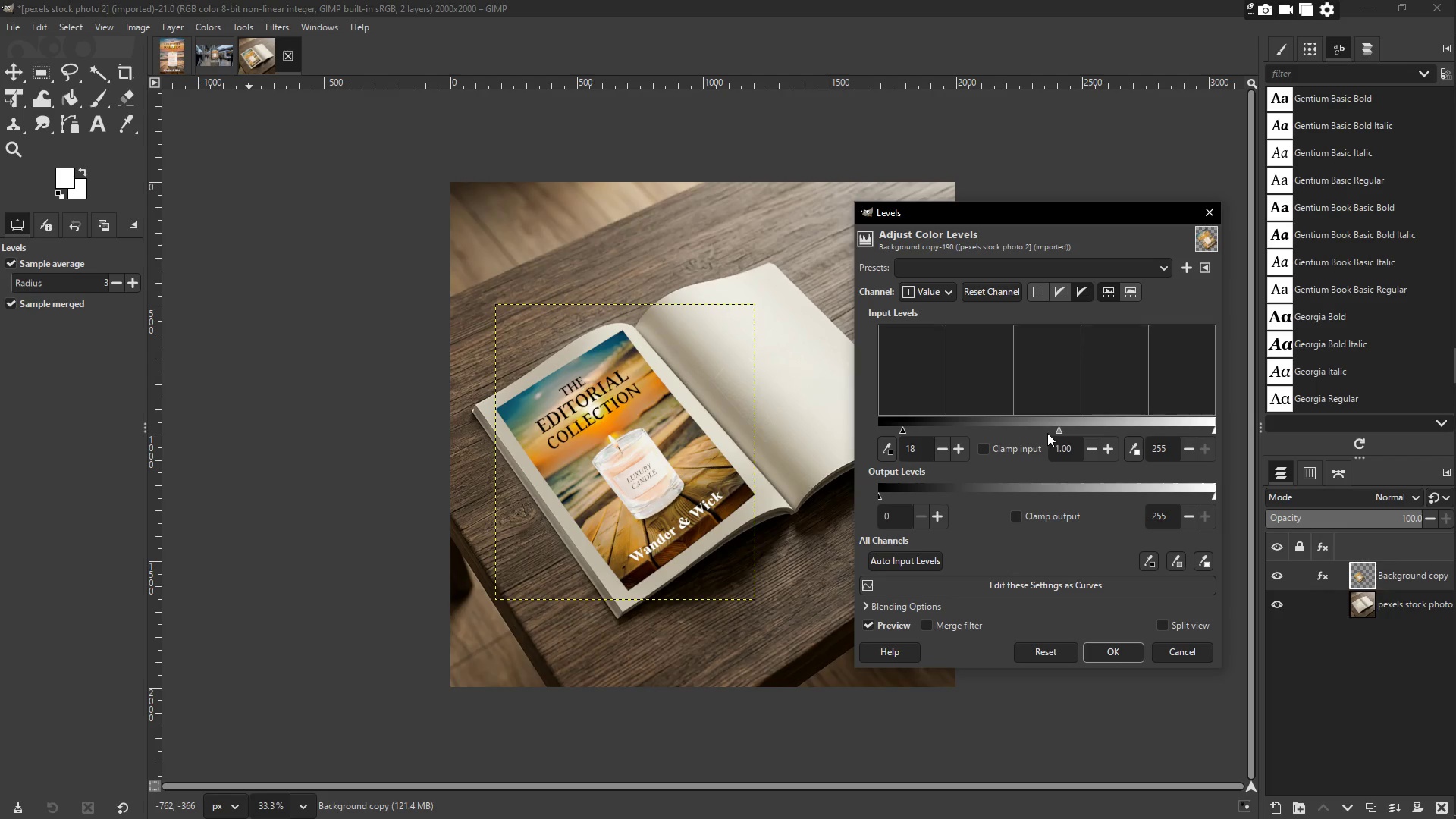 
left_click_drag(start_coordinate=[1060, 426], to_coordinate=[1066, 435])
 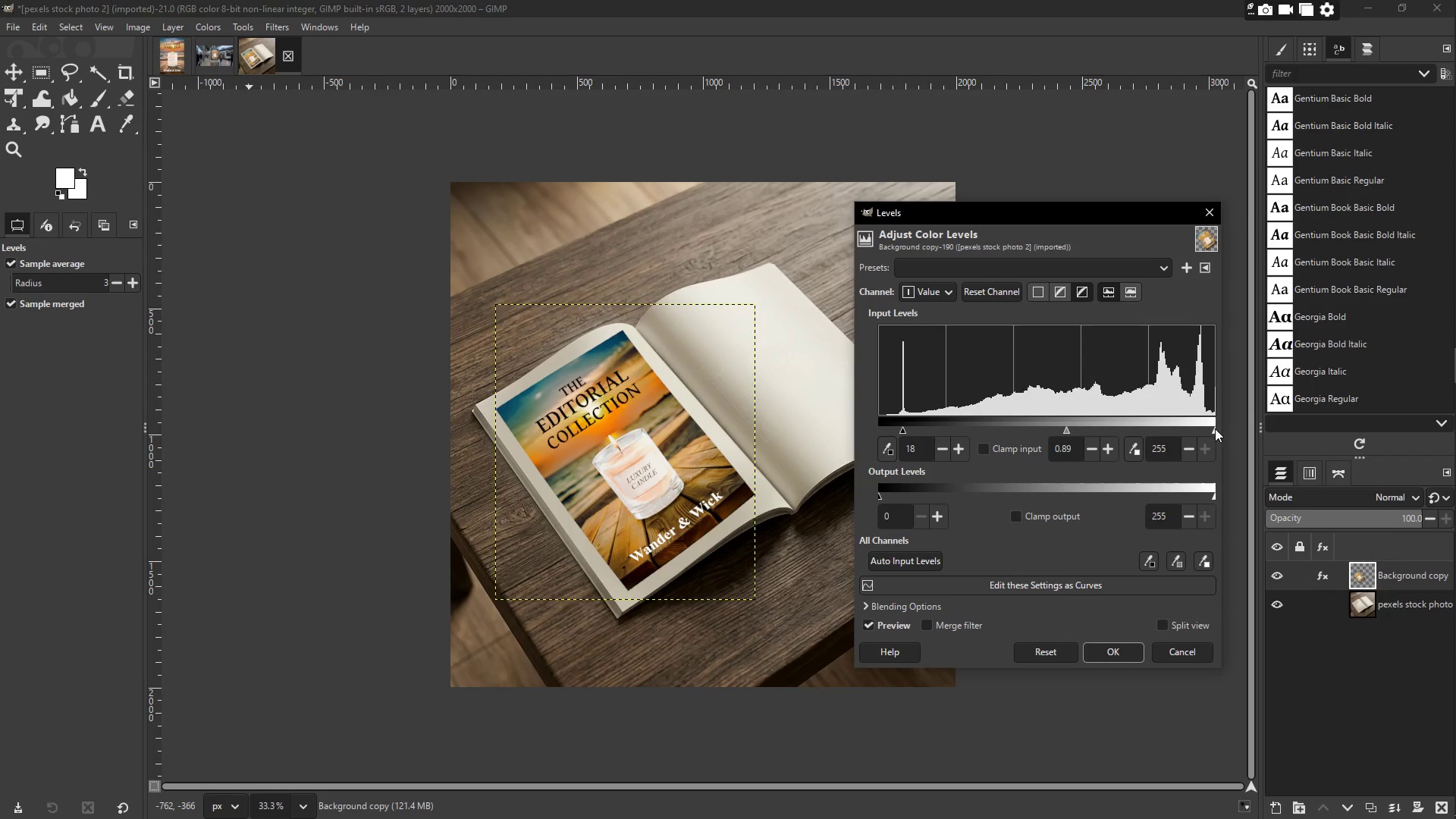 
left_click_drag(start_coordinate=[1214, 432], to_coordinate=[1205, 434])
 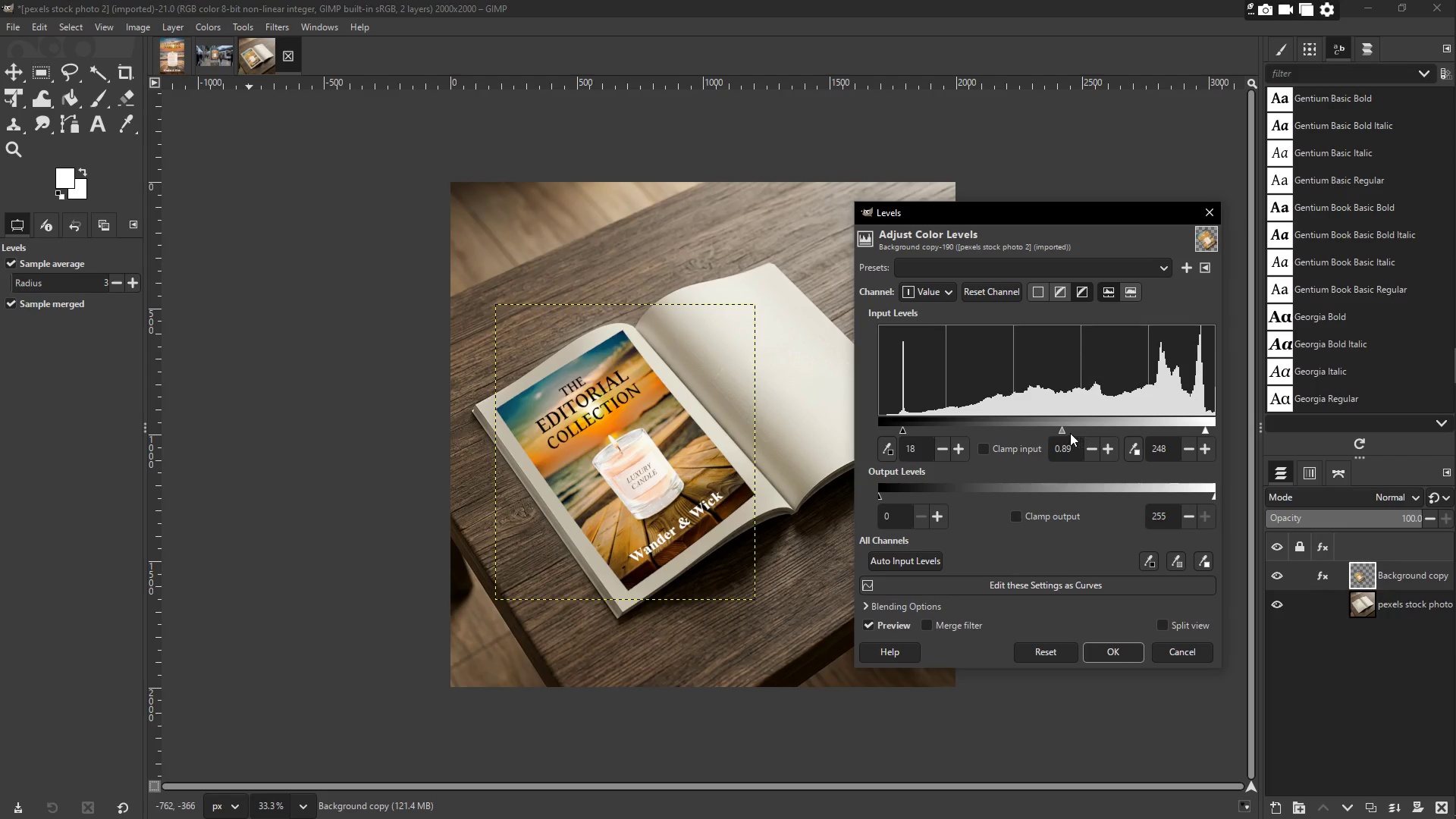 
left_click_drag(start_coordinate=[1056, 433], to_coordinate=[1066, 429])
 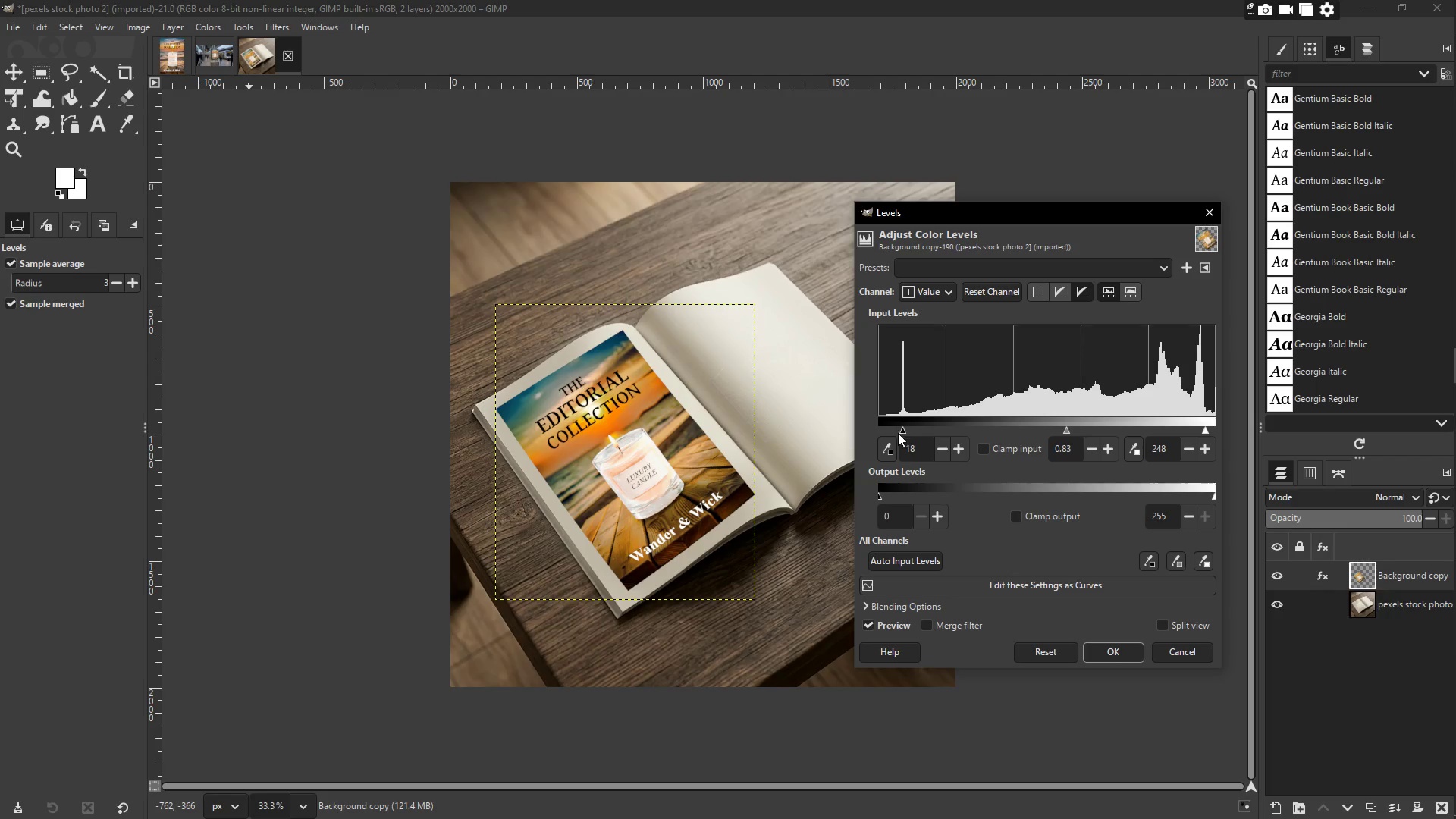 
left_click_drag(start_coordinate=[910, 431], to_coordinate=[878, 425])
 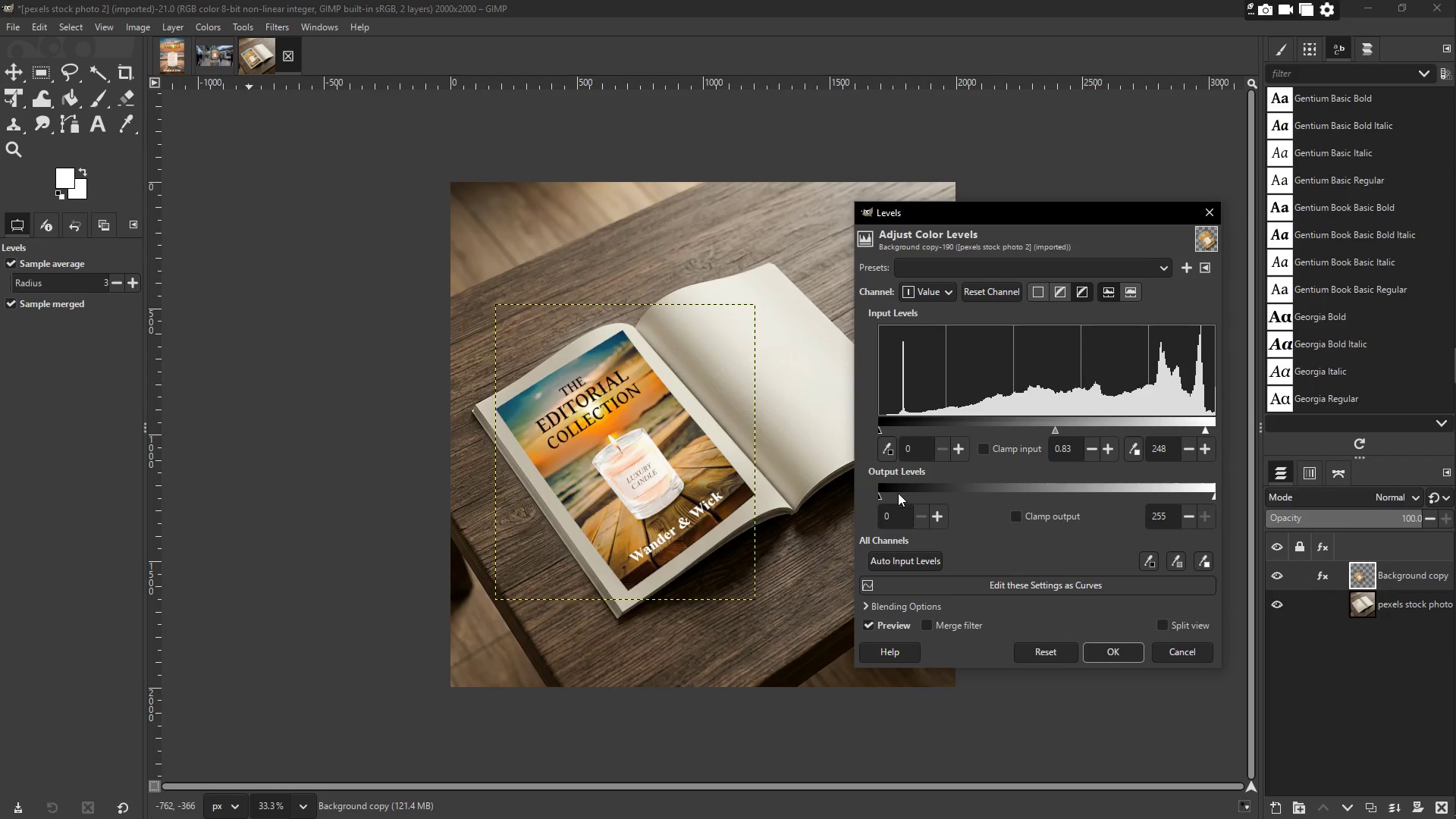 
left_click_drag(start_coordinate=[896, 494], to_coordinate=[873, 487])
 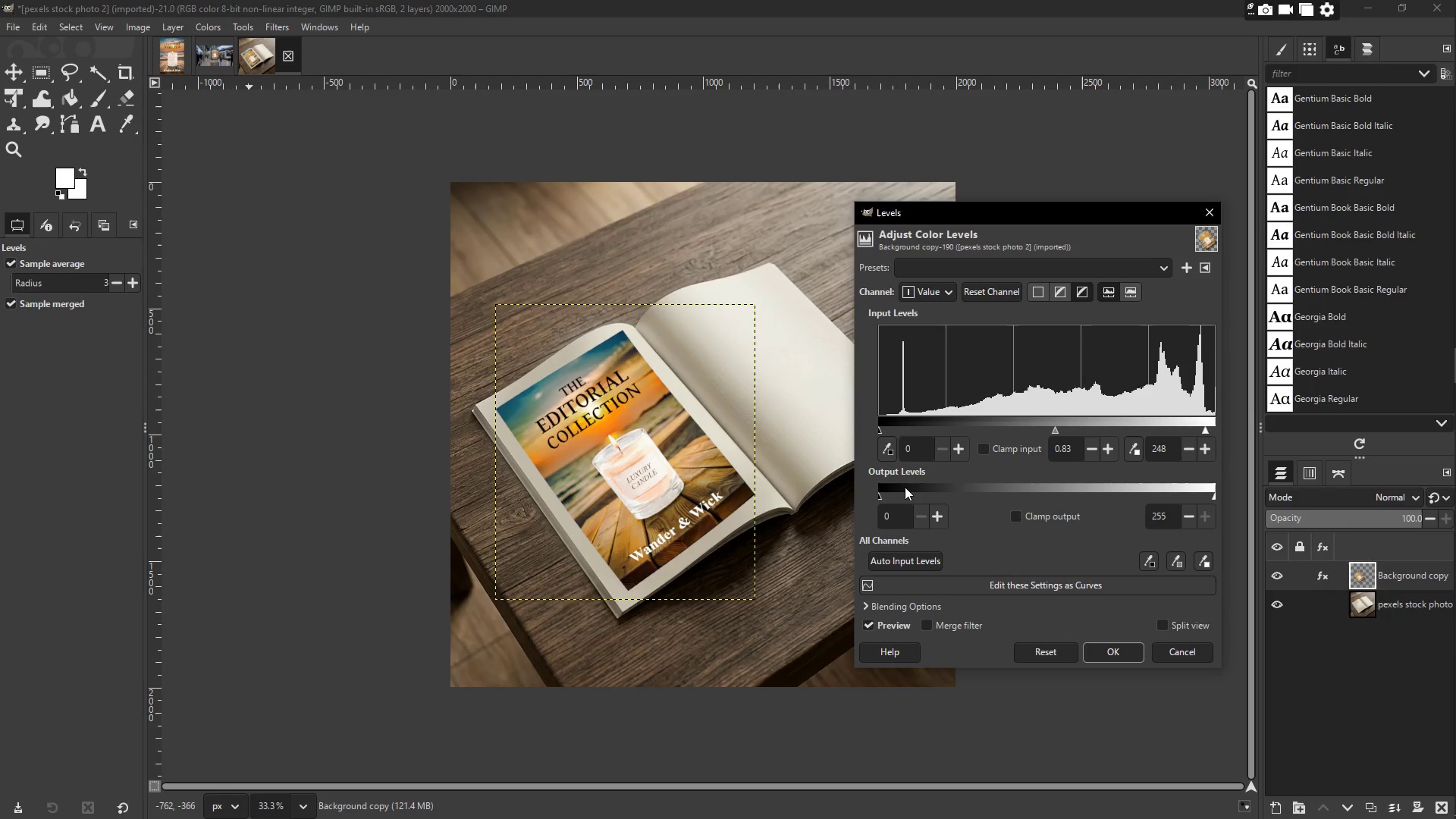 
left_click_drag(start_coordinate=[902, 488], to_coordinate=[934, 496])
 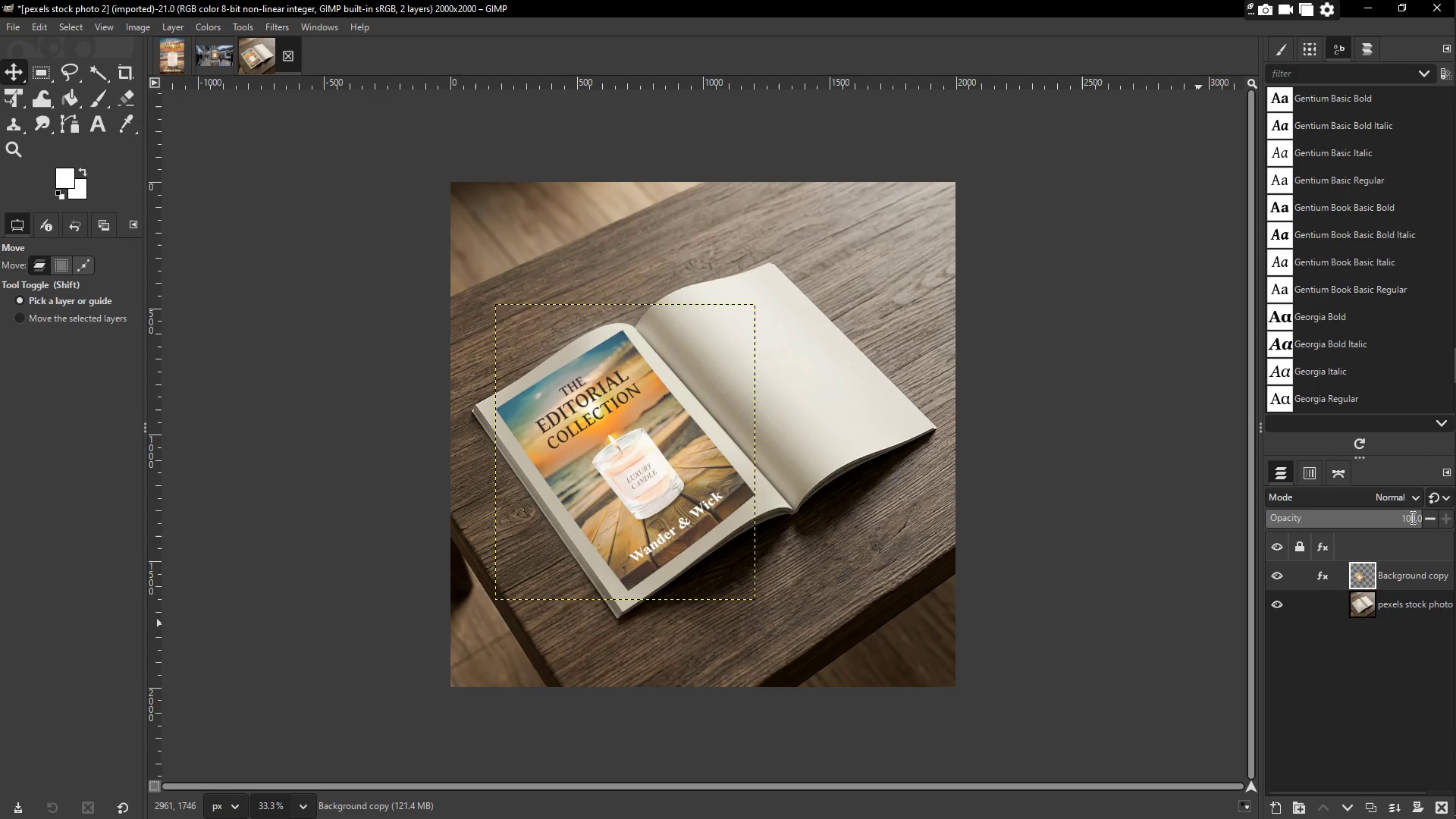 
left_click([1413, 516])
 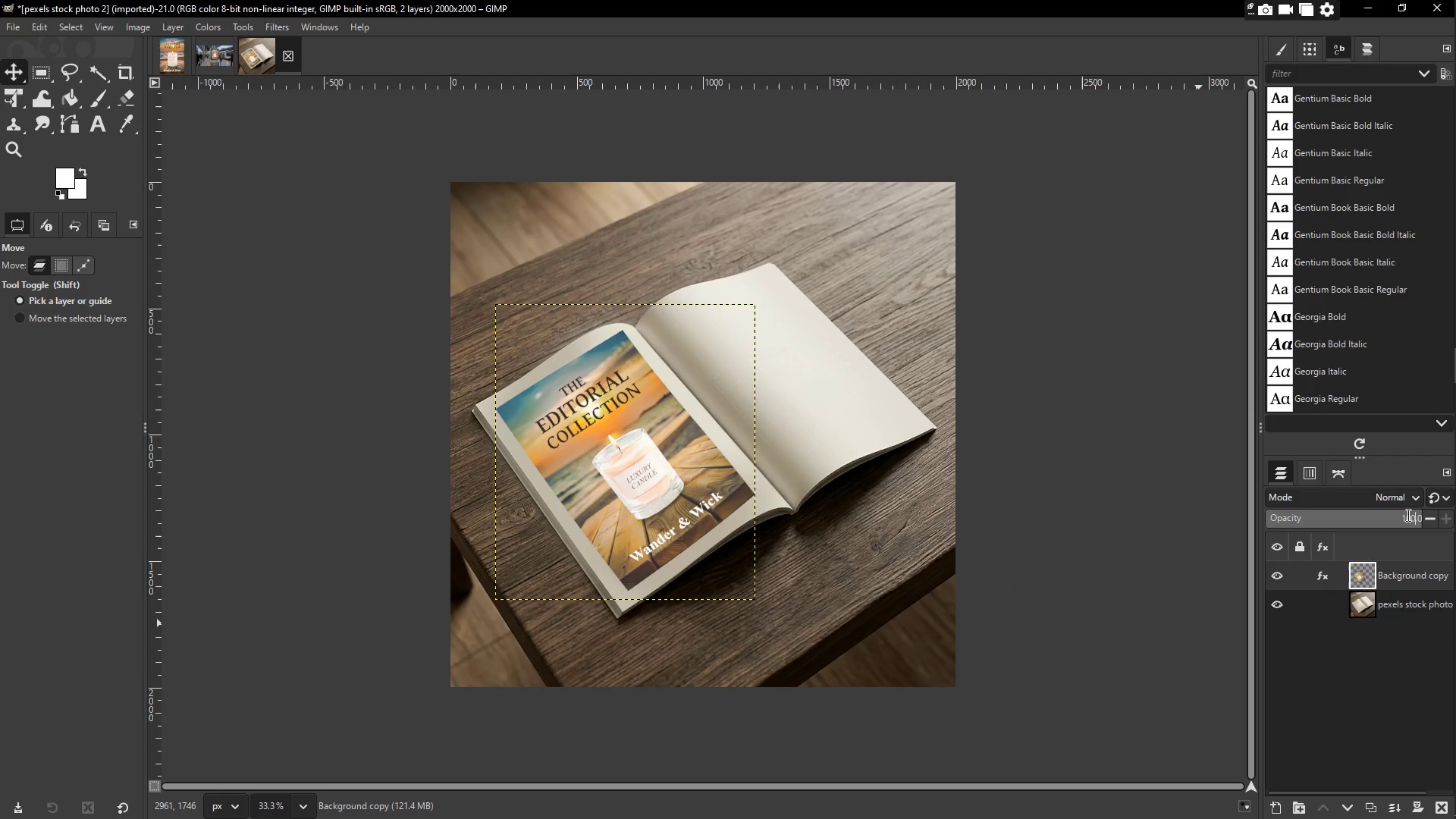 
left_click([1406, 515])
 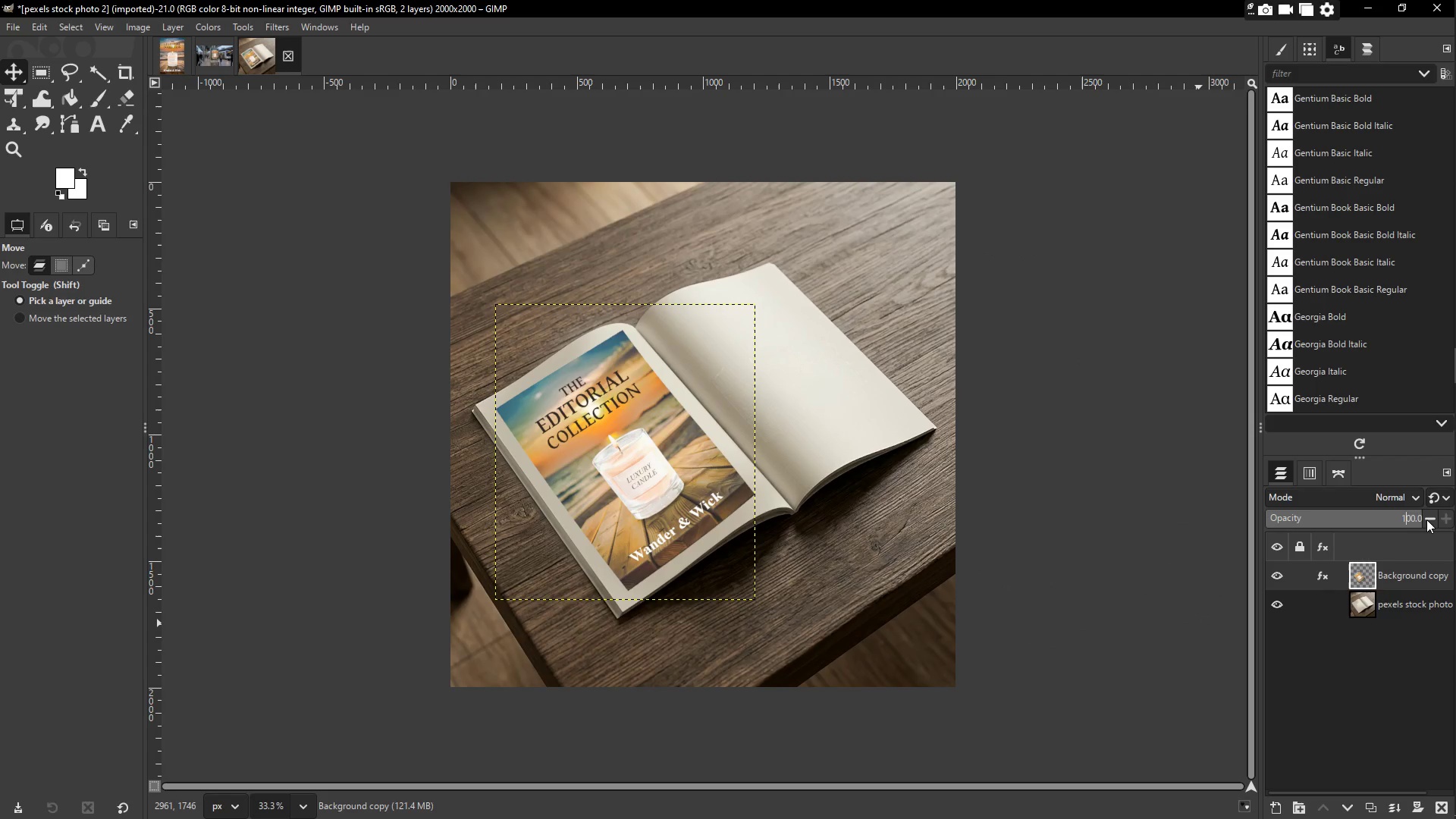 
double_click([1429, 520])
 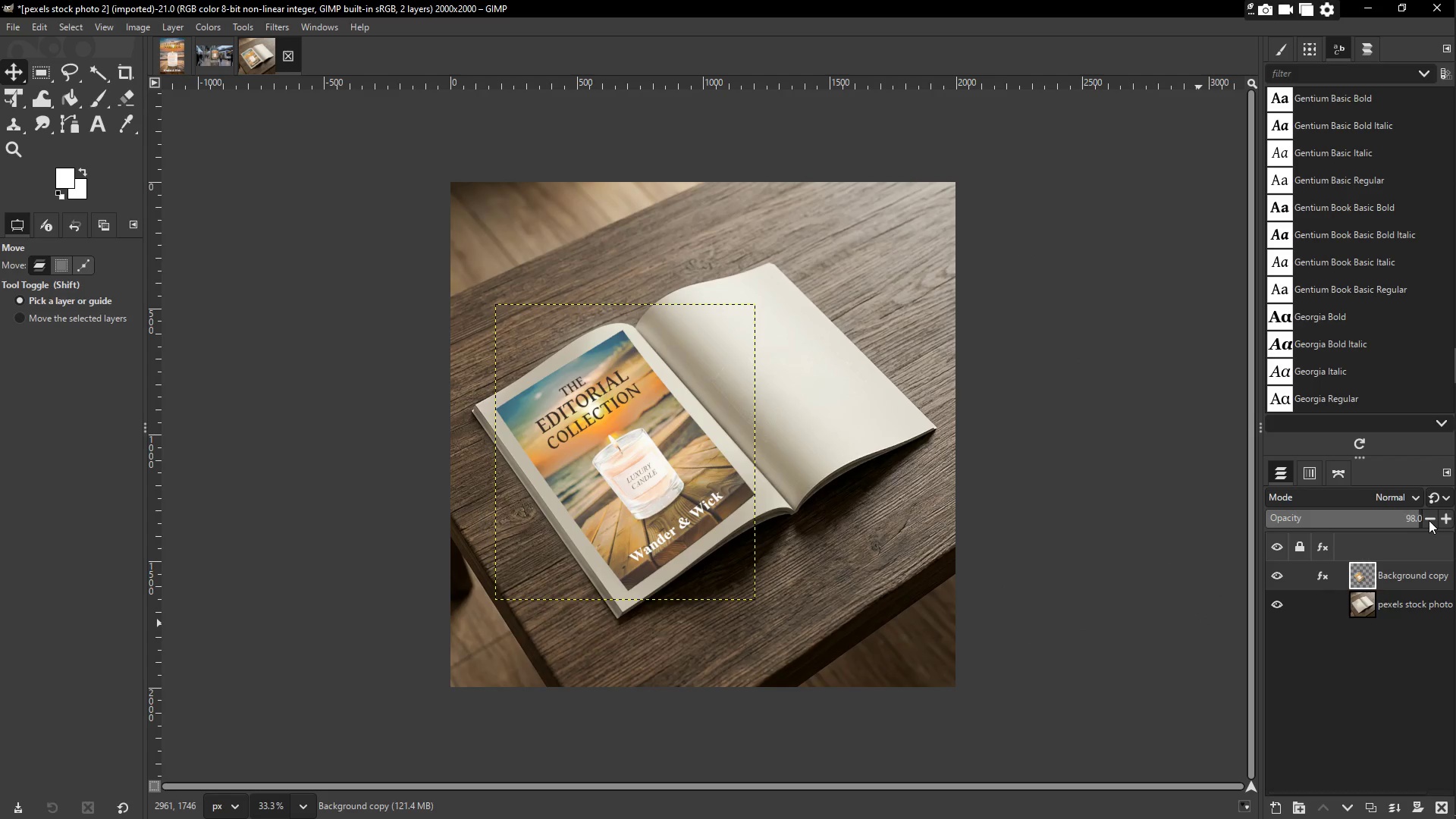 
triple_click([1429, 520])
 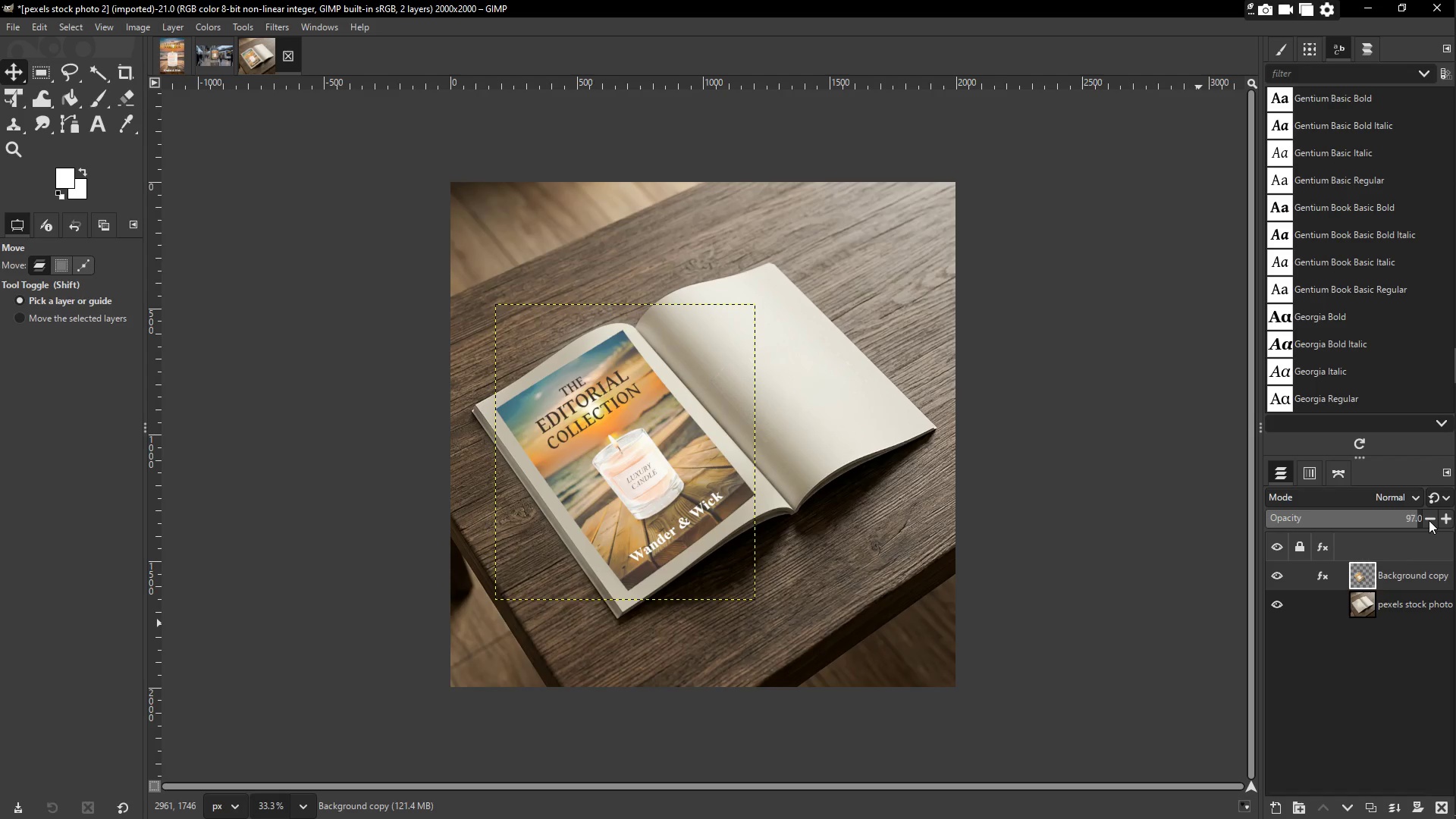 
triple_click([1429, 520])
 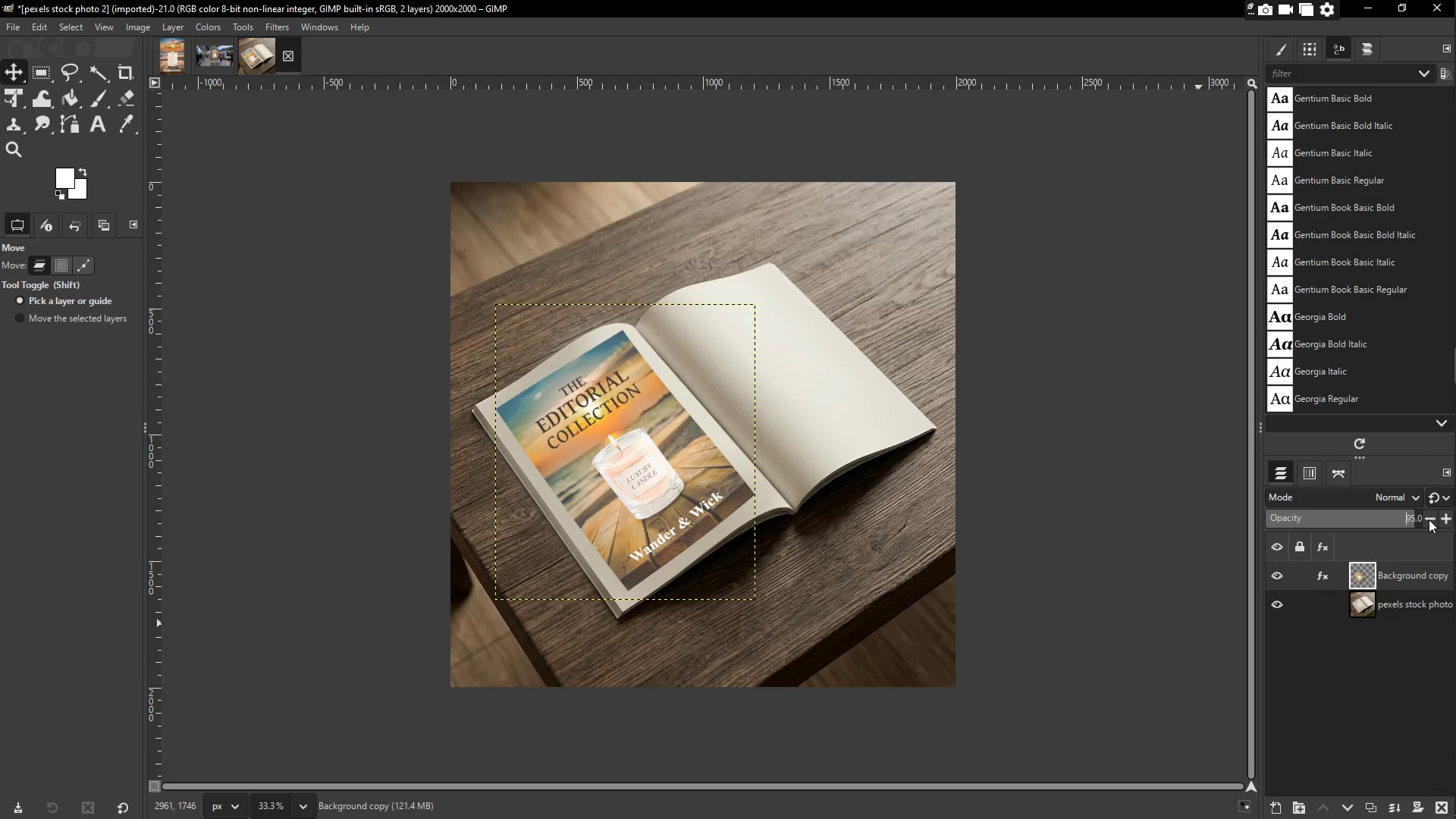 
double_click([1429, 519])
 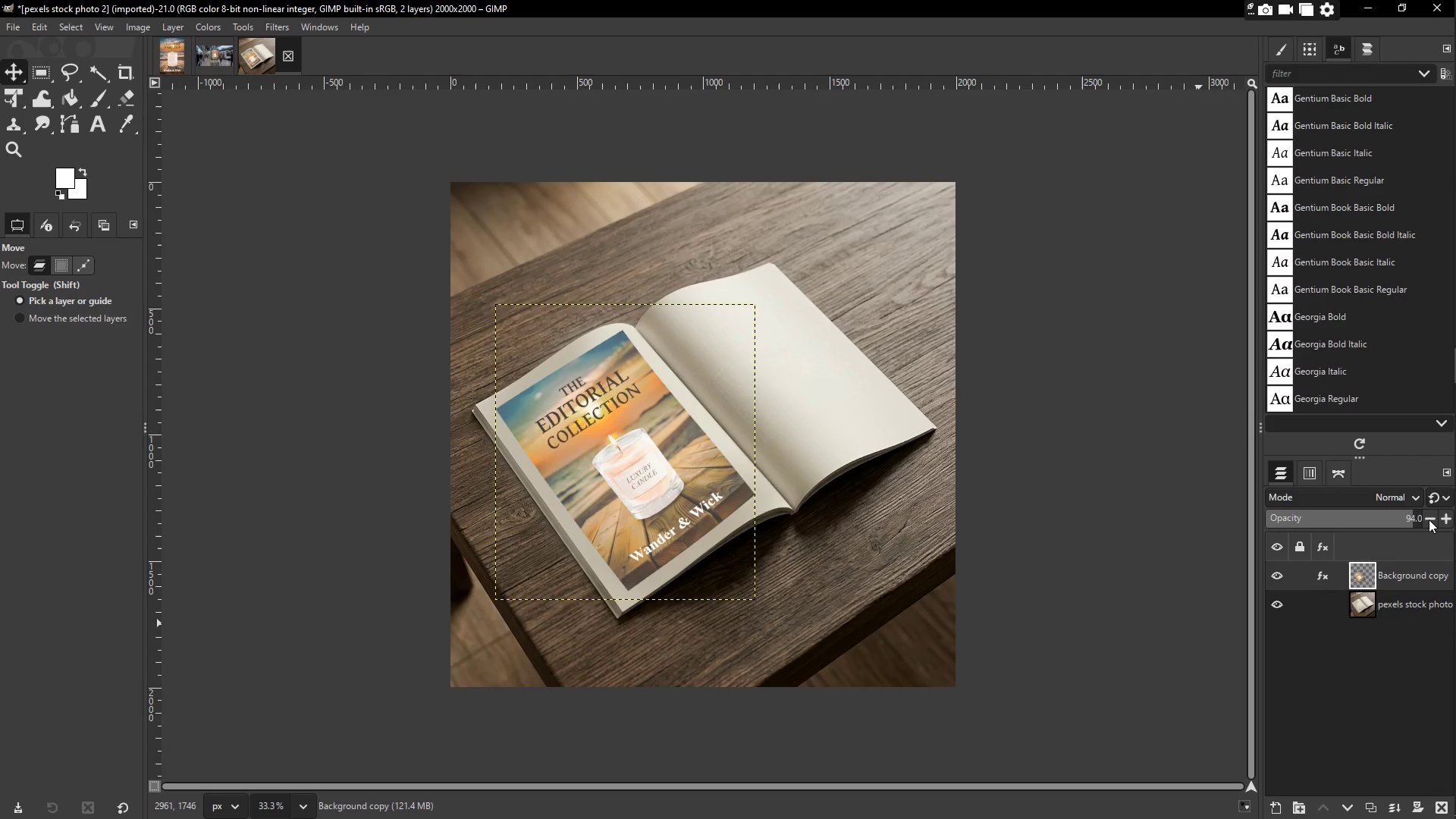 
triple_click([1429, 519])
 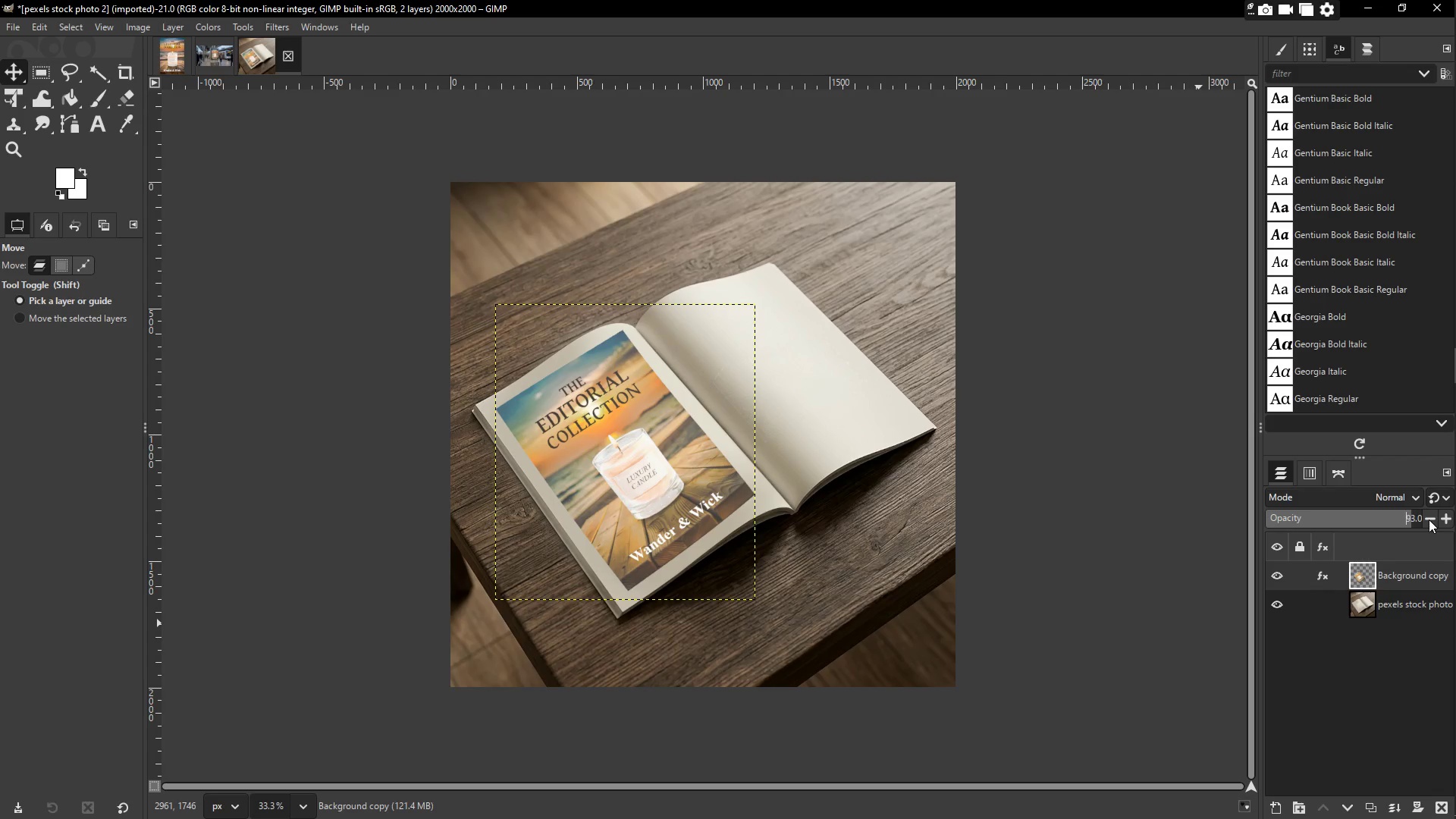 
triple_click([1429, 519])
 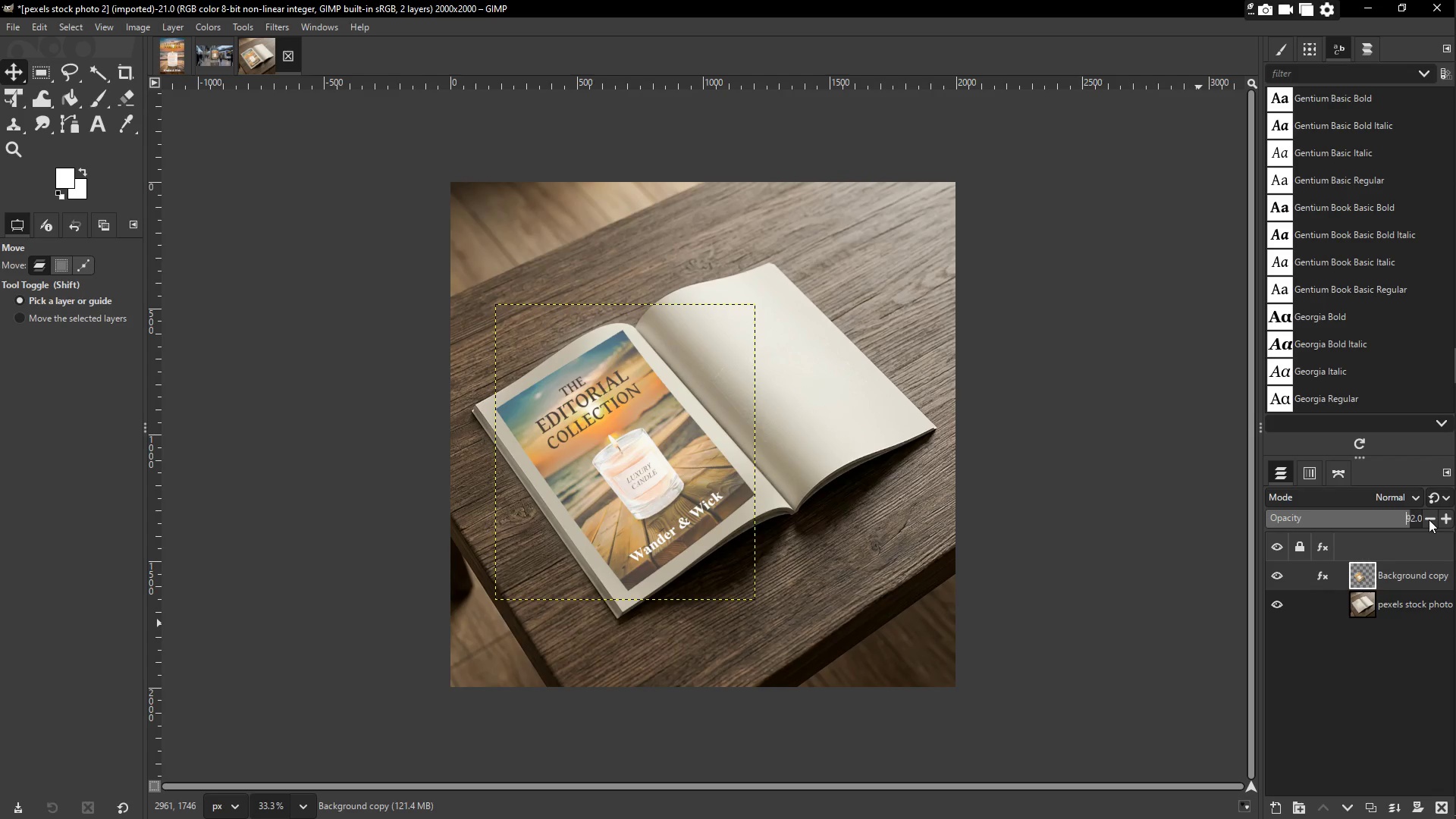 
triple_click([1429, 519])
 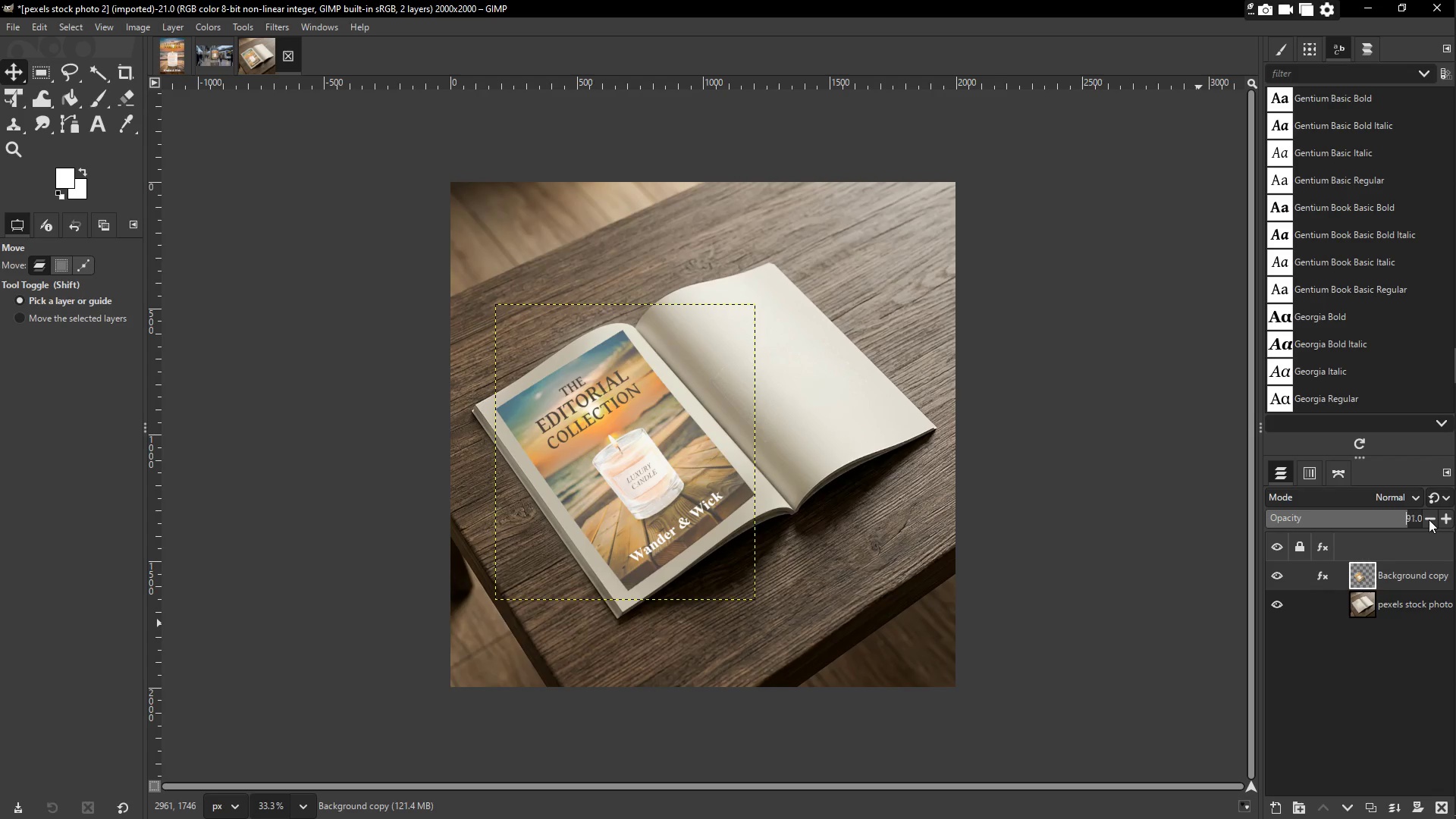 
triple_click([1429, 519])
 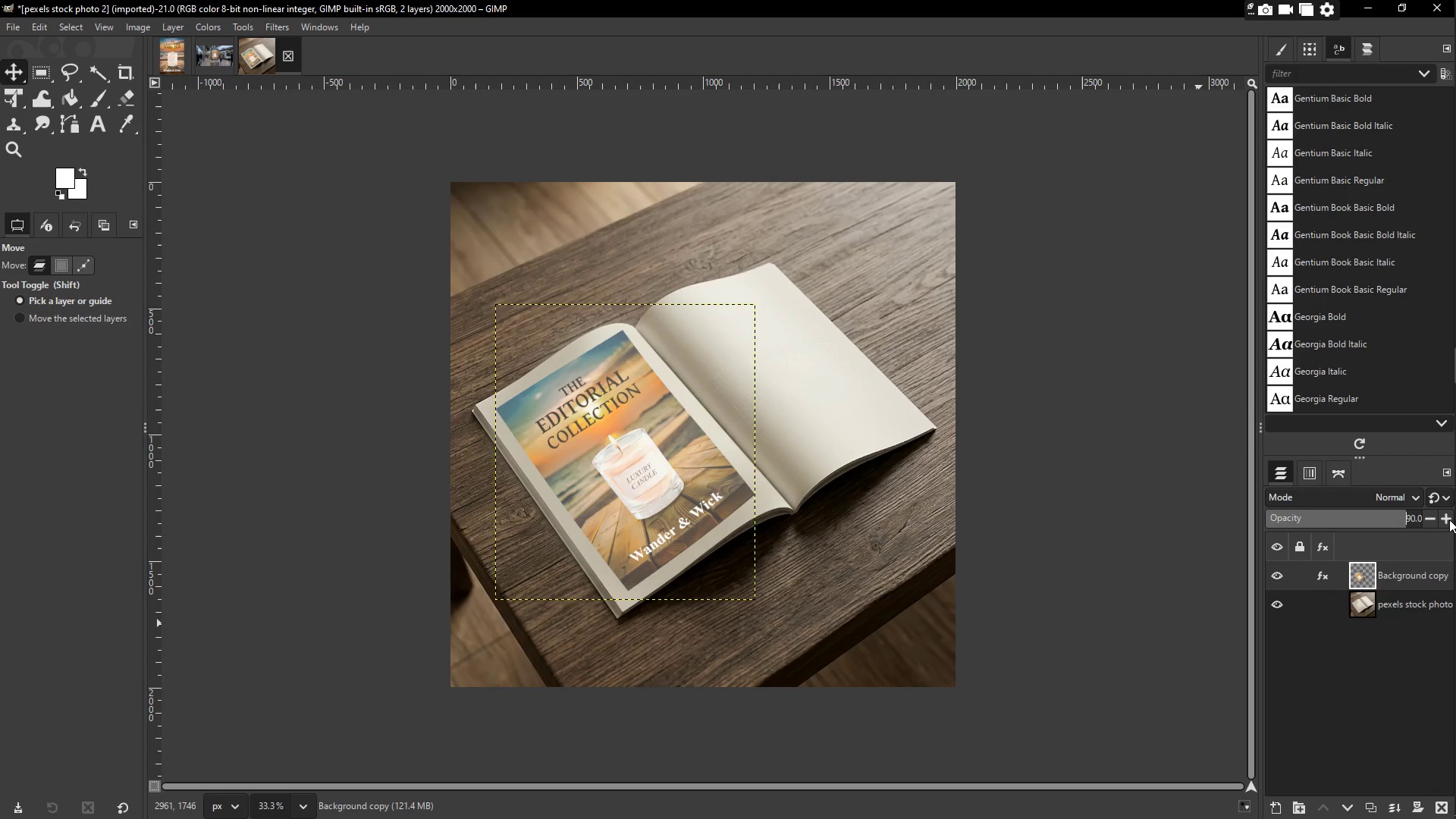 
double_click([1449, 519])
 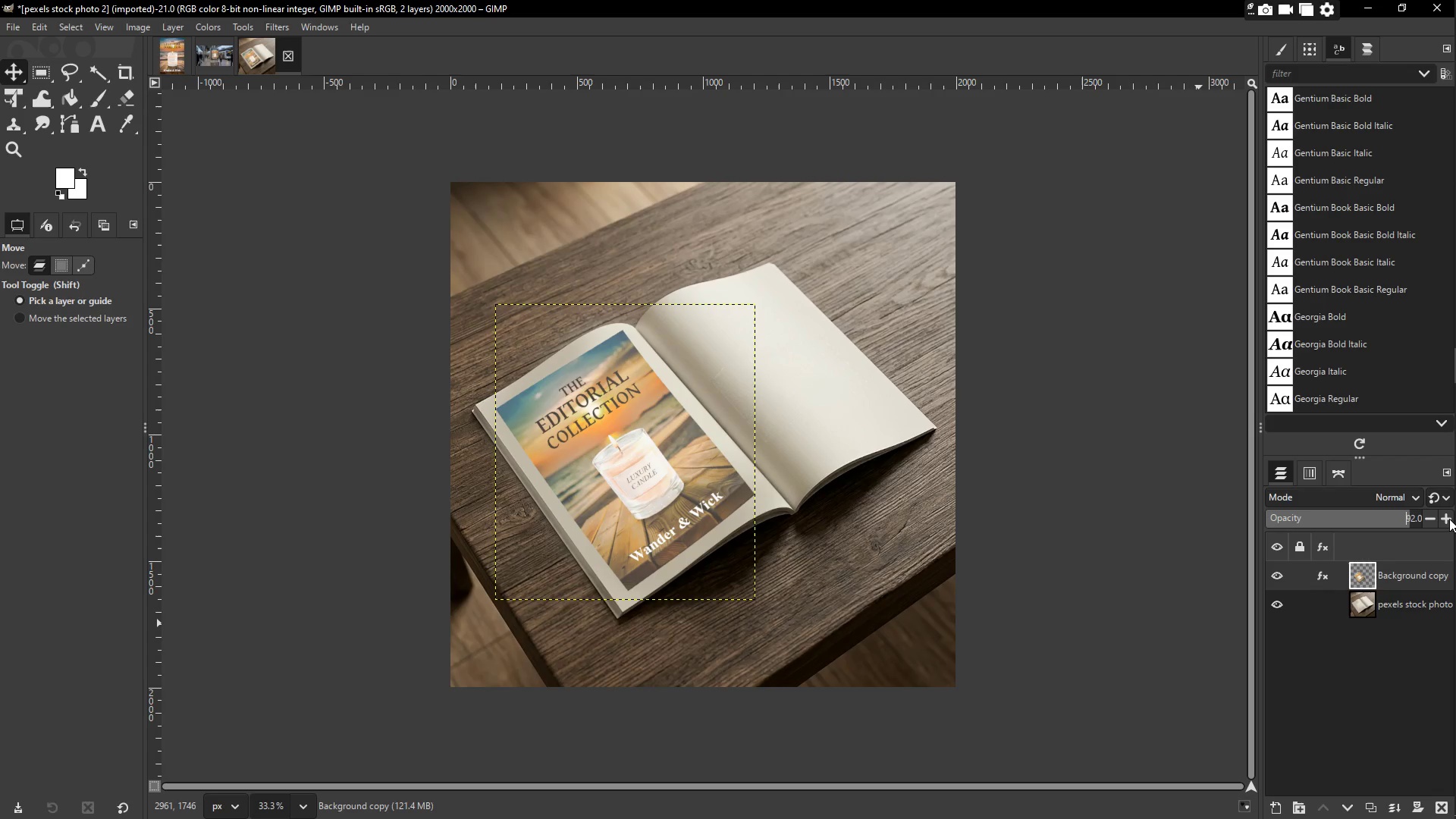 
triple_click([1449, 519])
 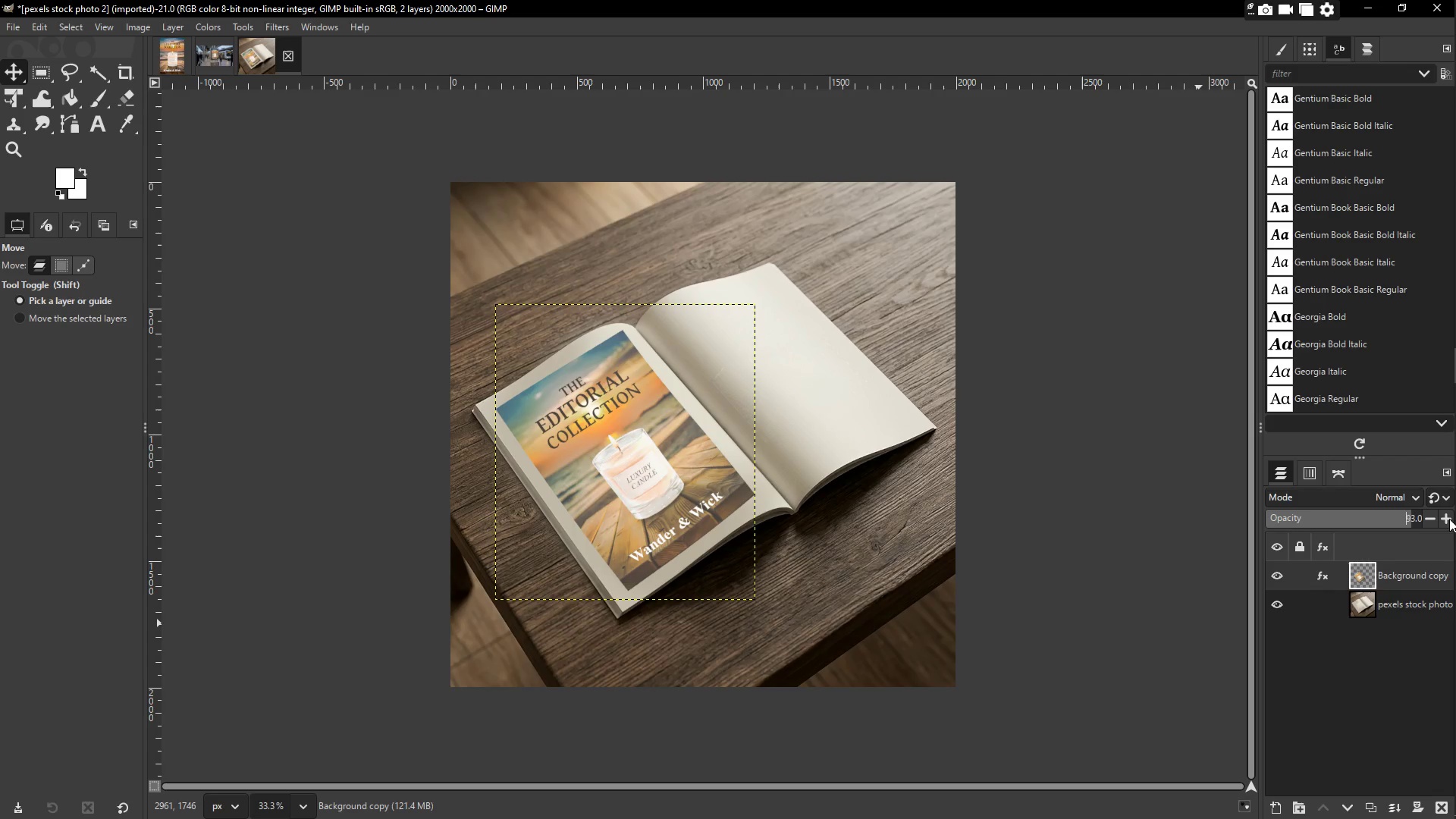 
triple_click([1449, 519])
 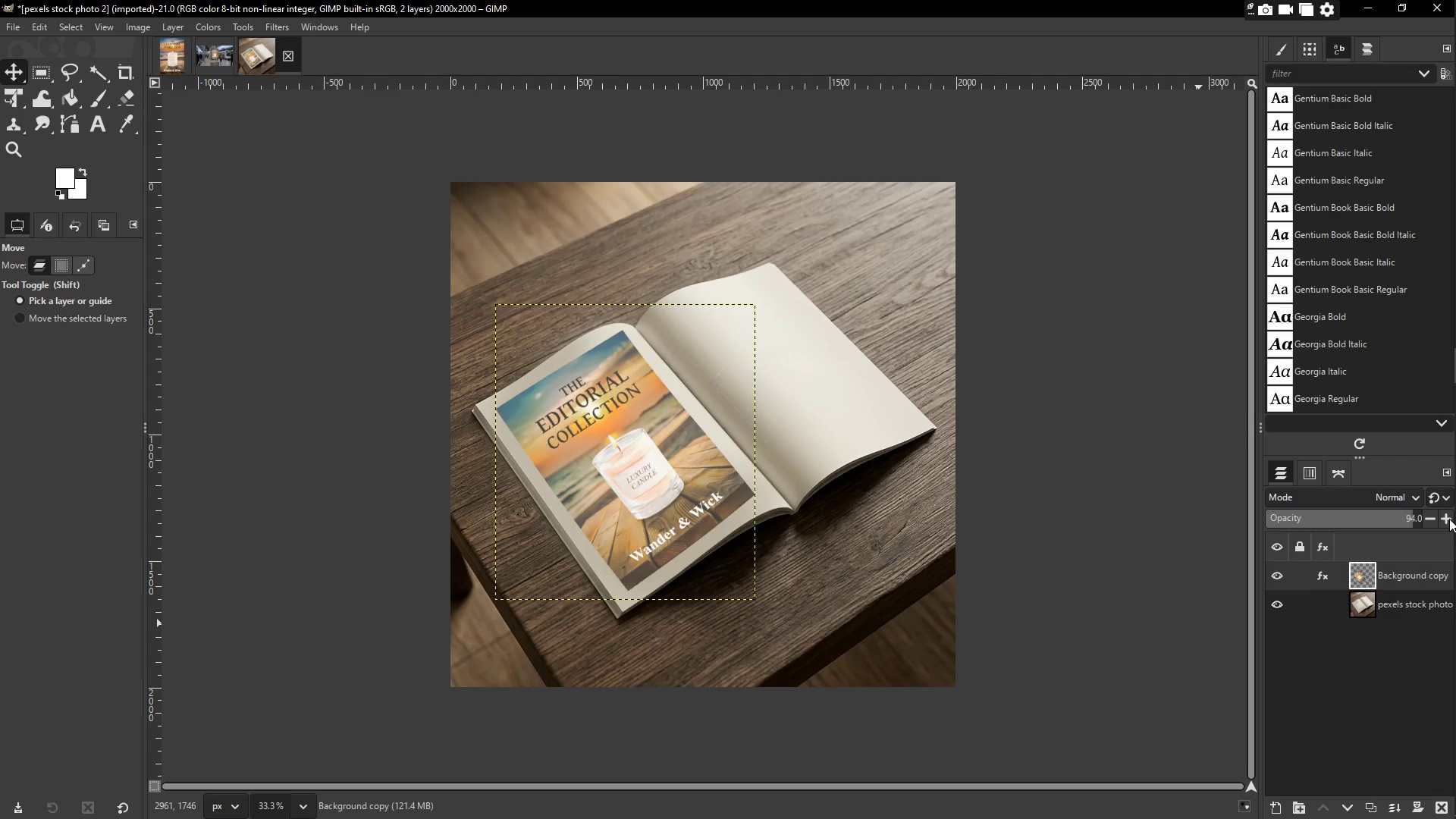 
triple_click([1449, 519])
 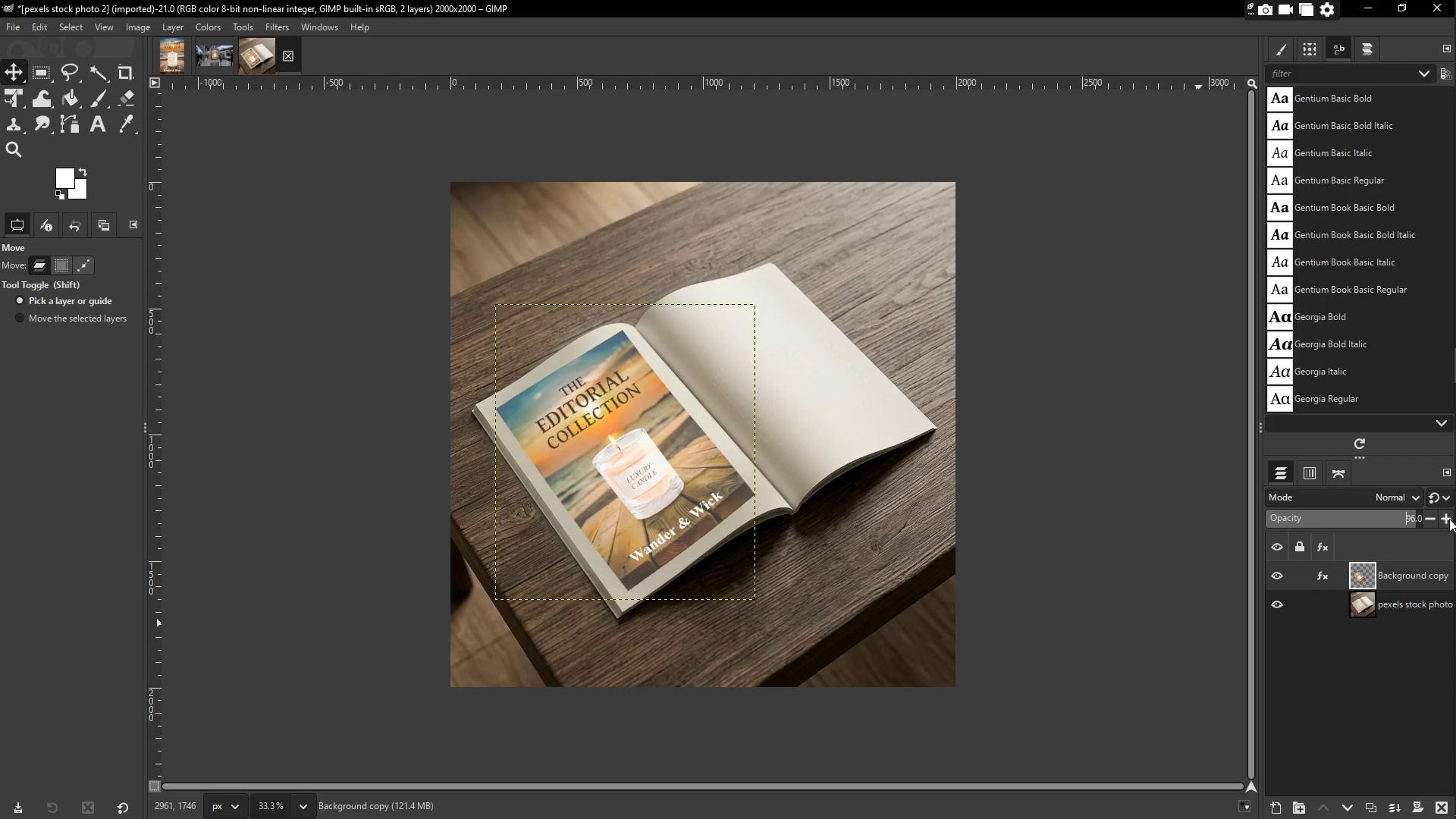 
double_click([1449, 519])
 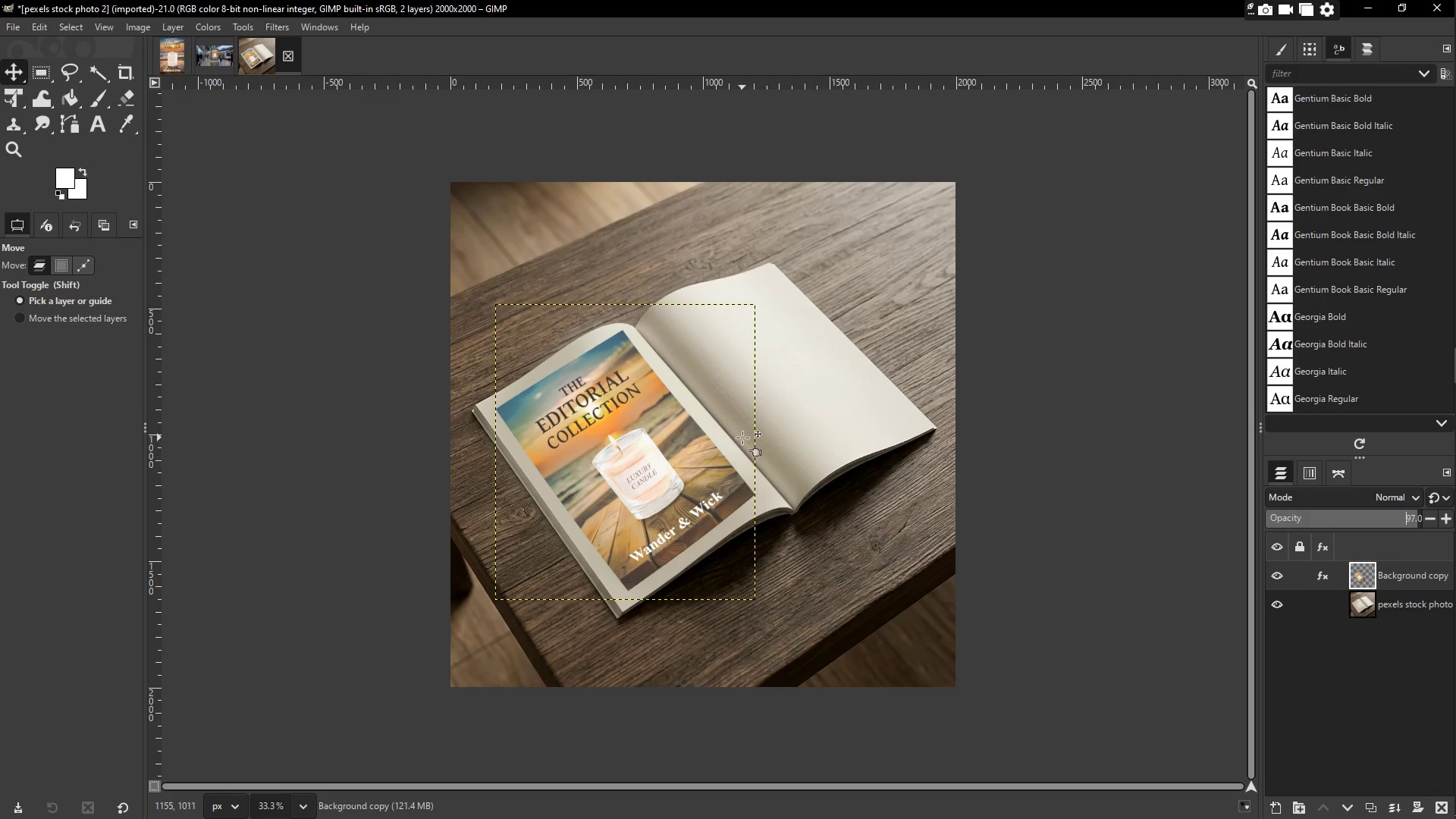 
left_click_drag(start_coordinate=[1117, 528], to_coordinate=[1122, 526])
 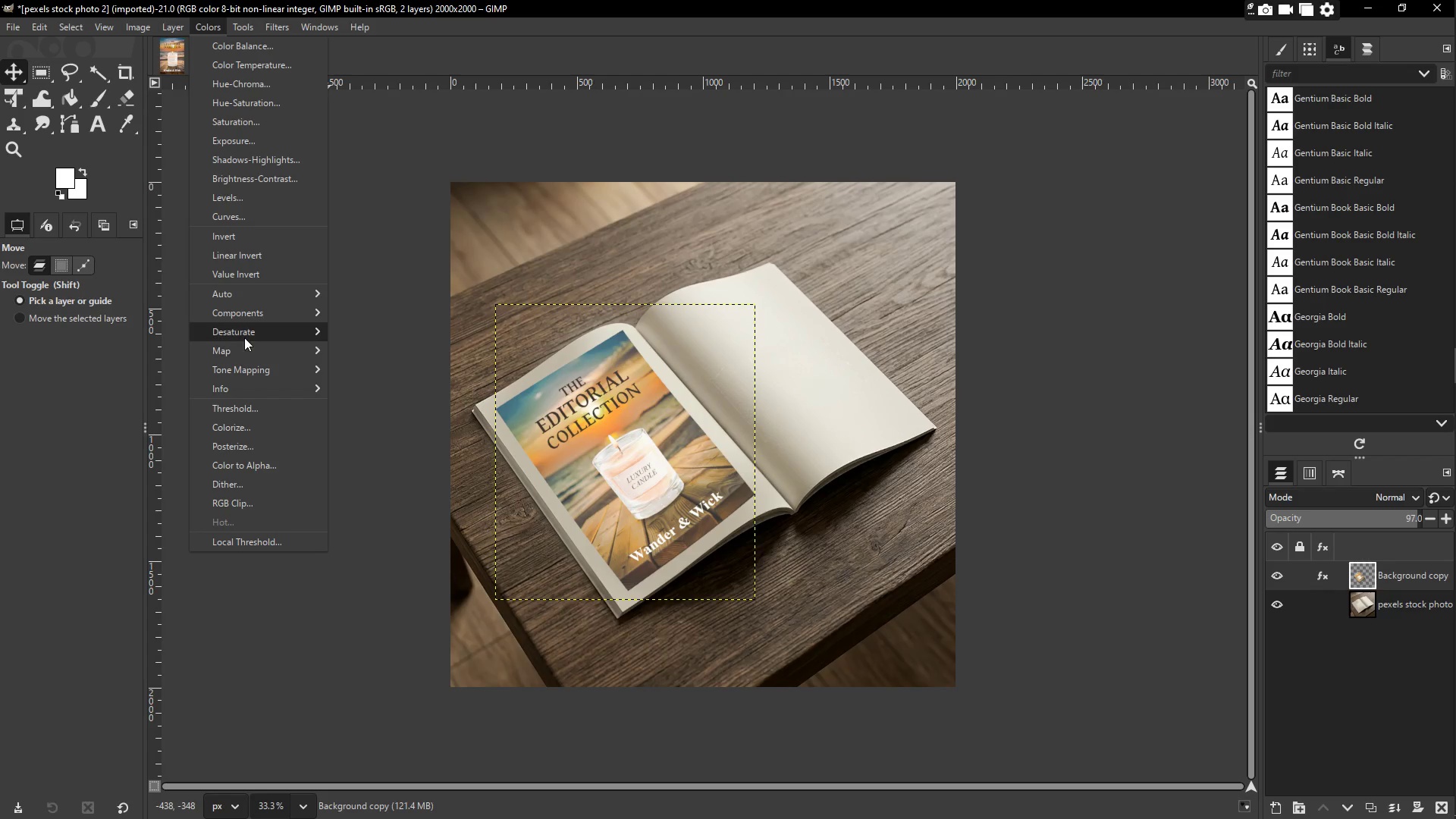 
wait(5.59)
 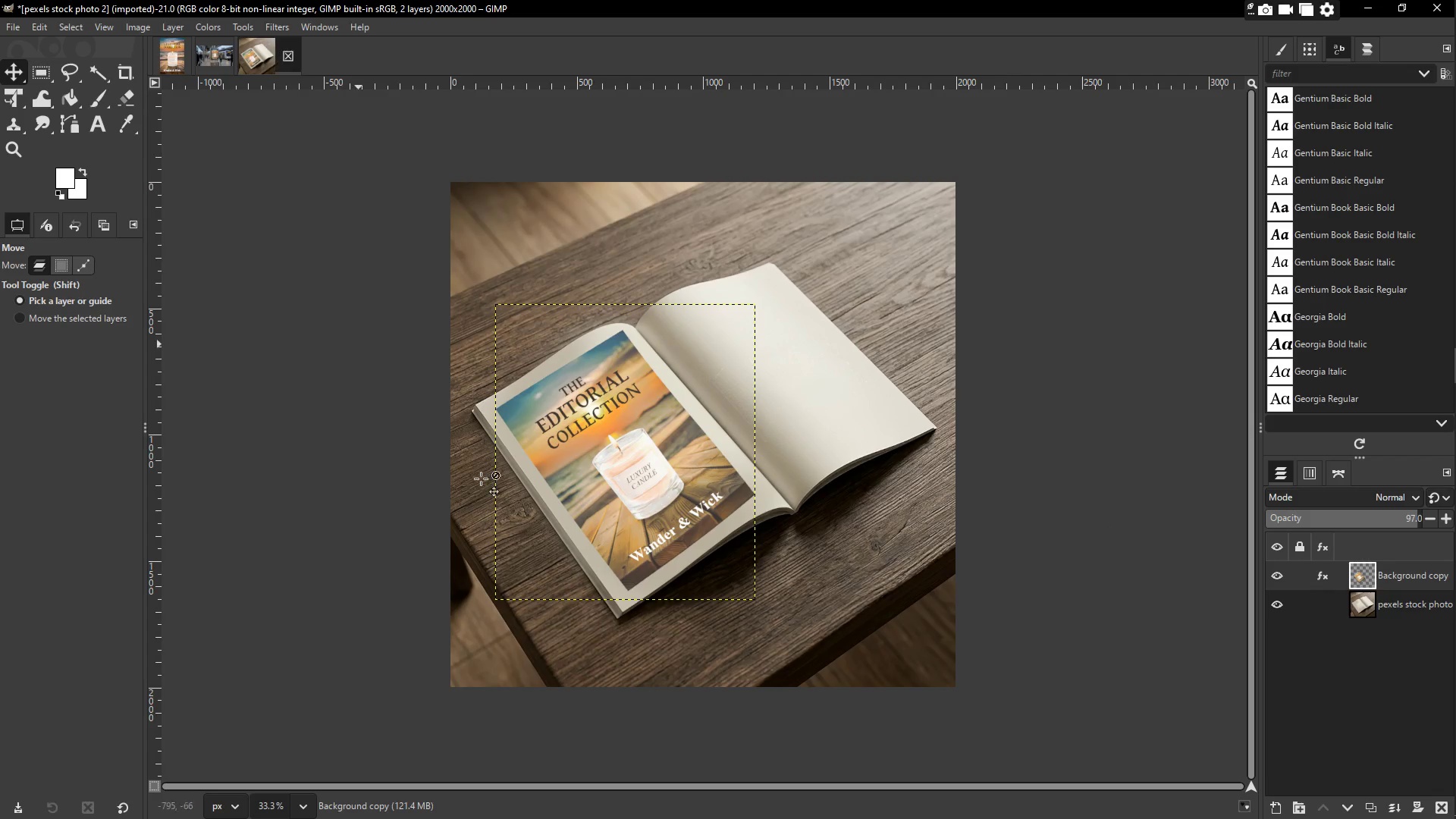 
left_click([1380, 578])
 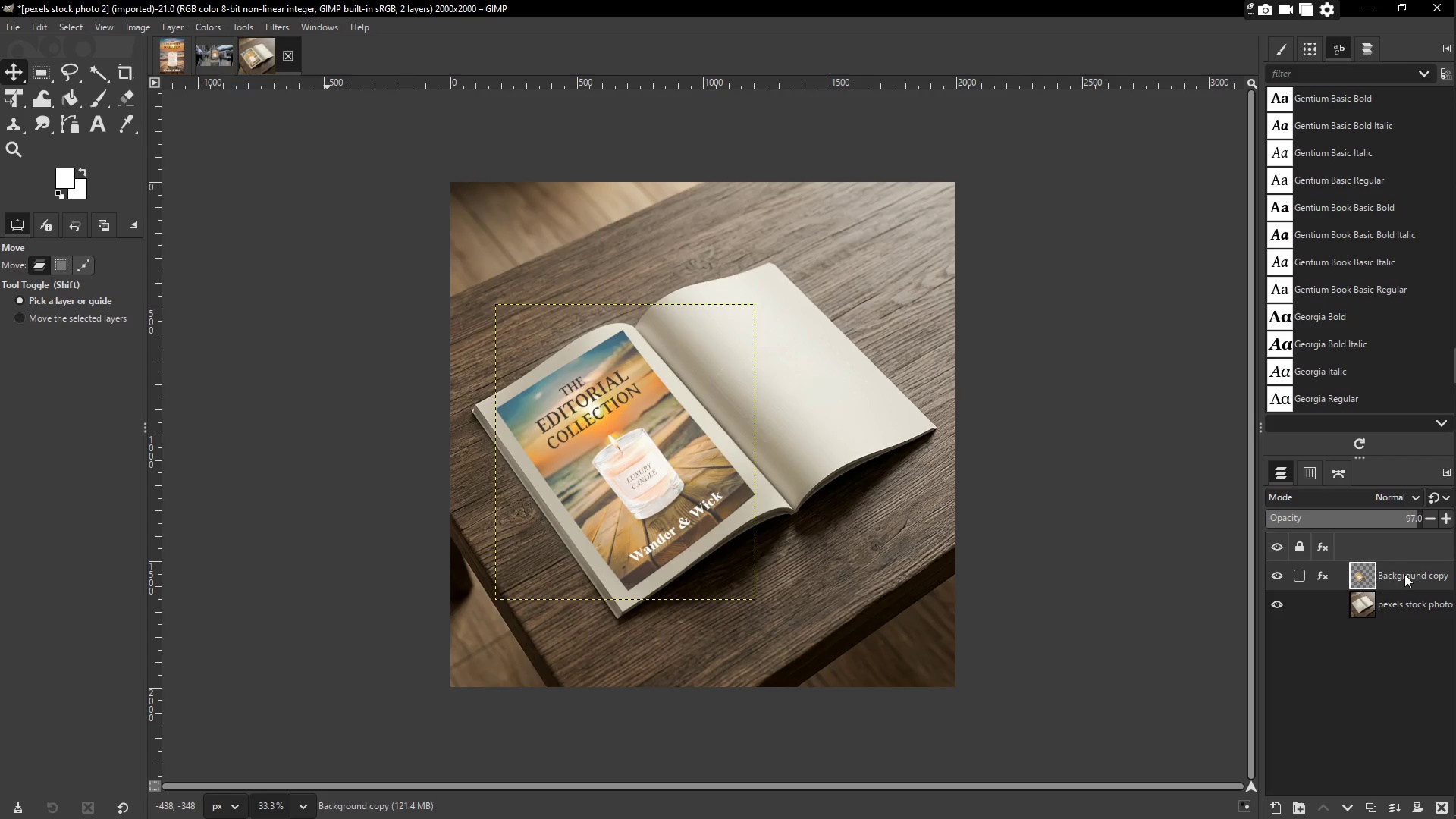 
right_click([1404, 573])
 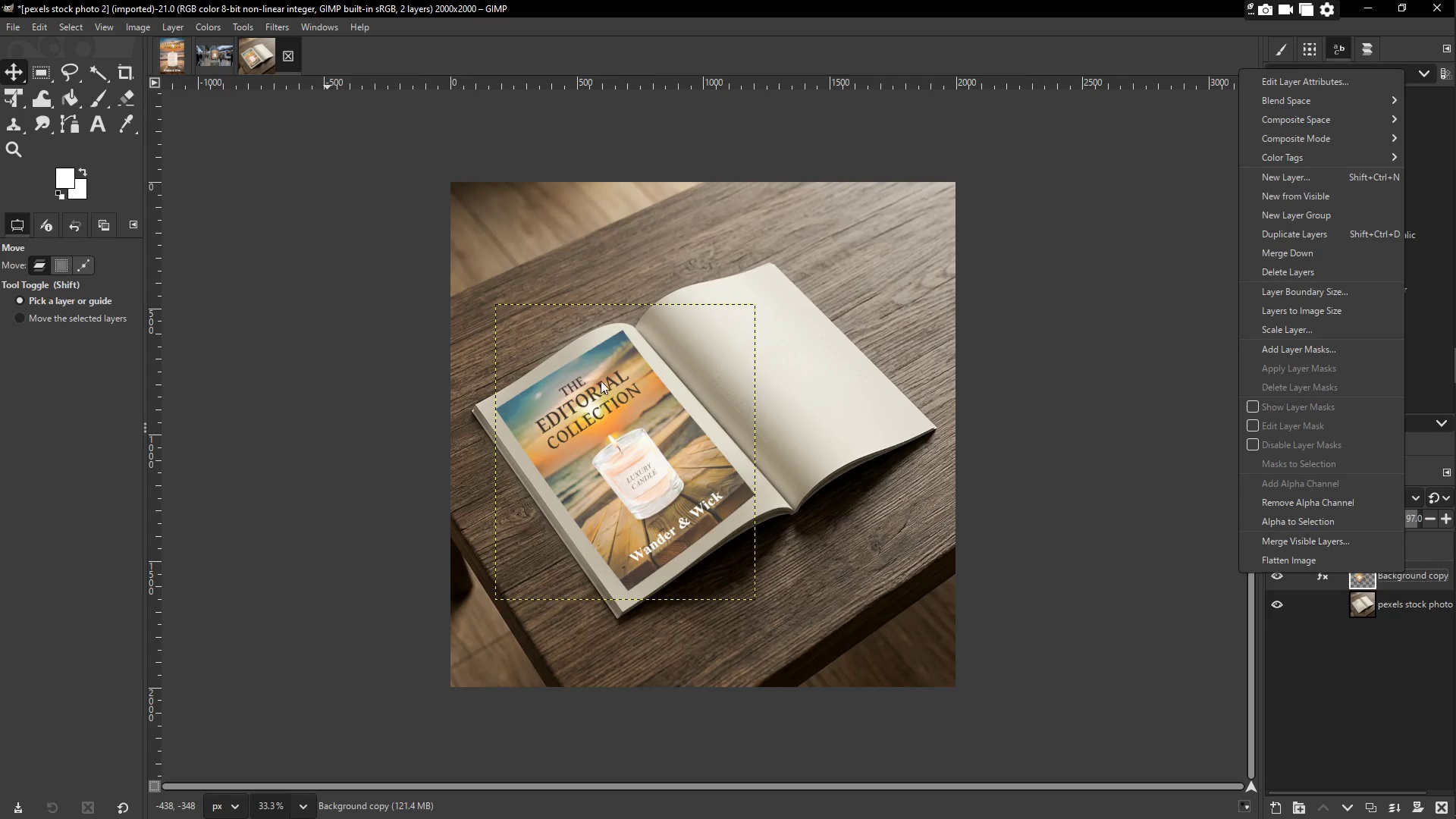 
right_click([591, 435])
 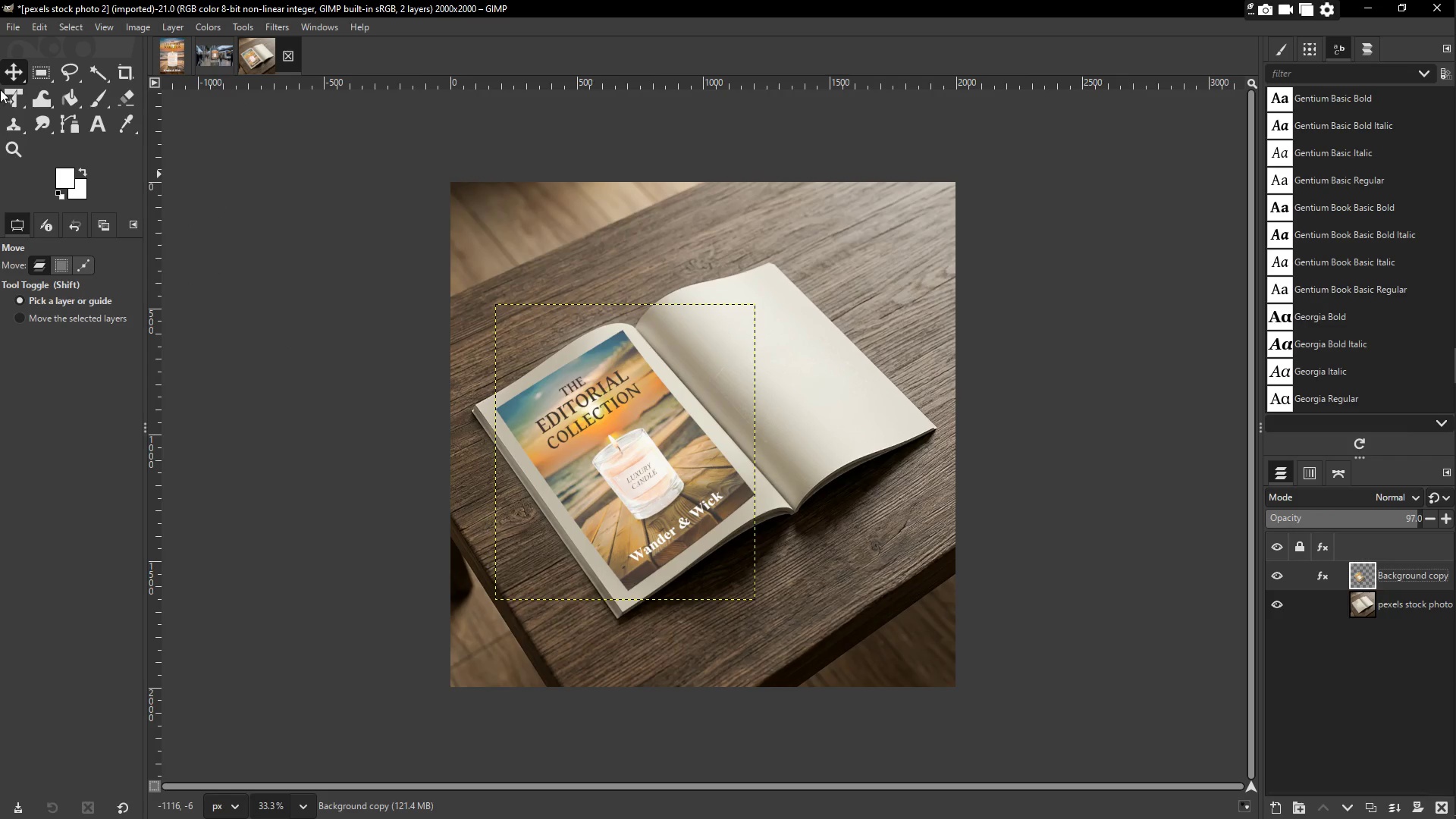 
double_click([15, 68])
 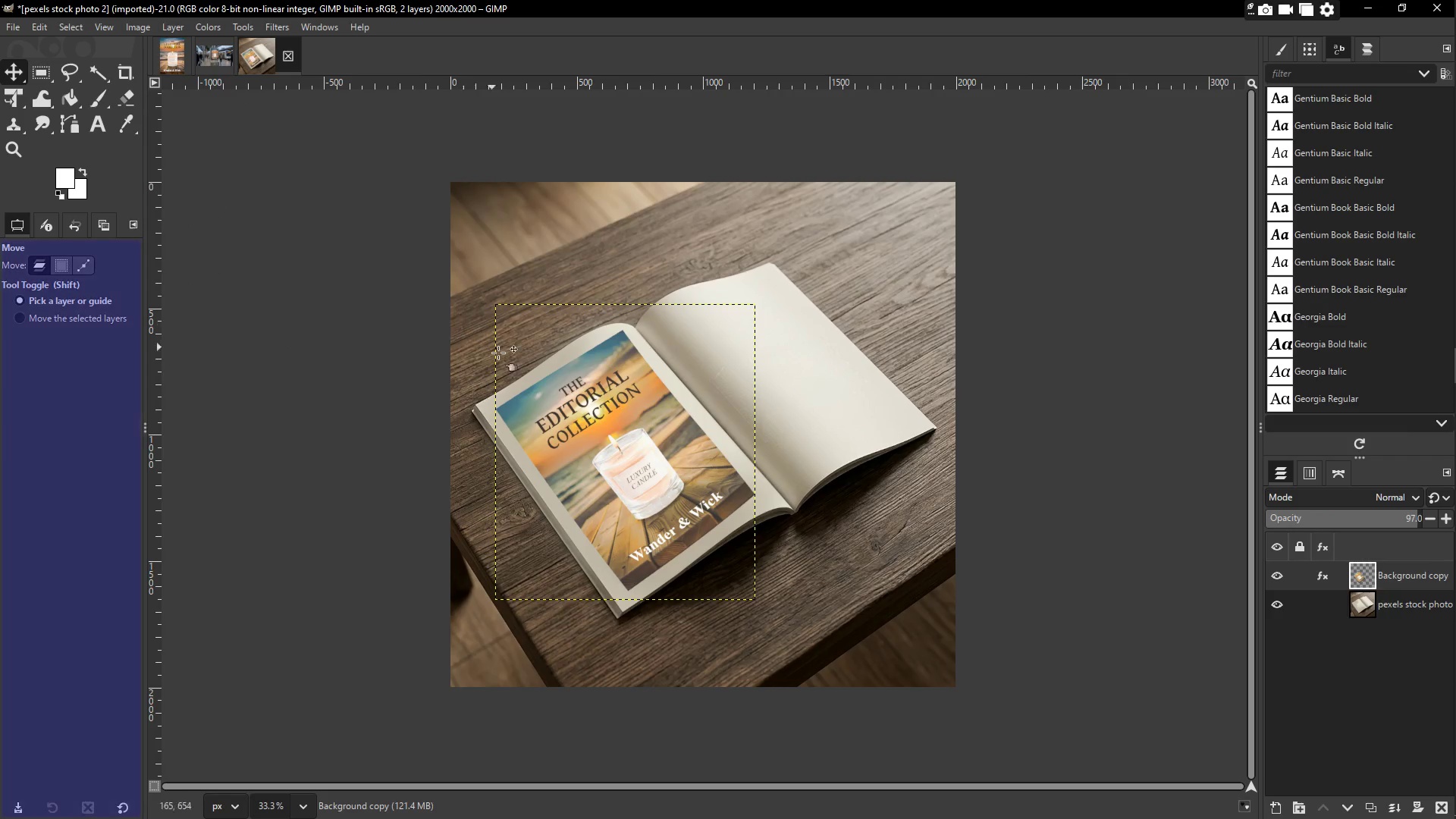 
right_click([590, 423])
 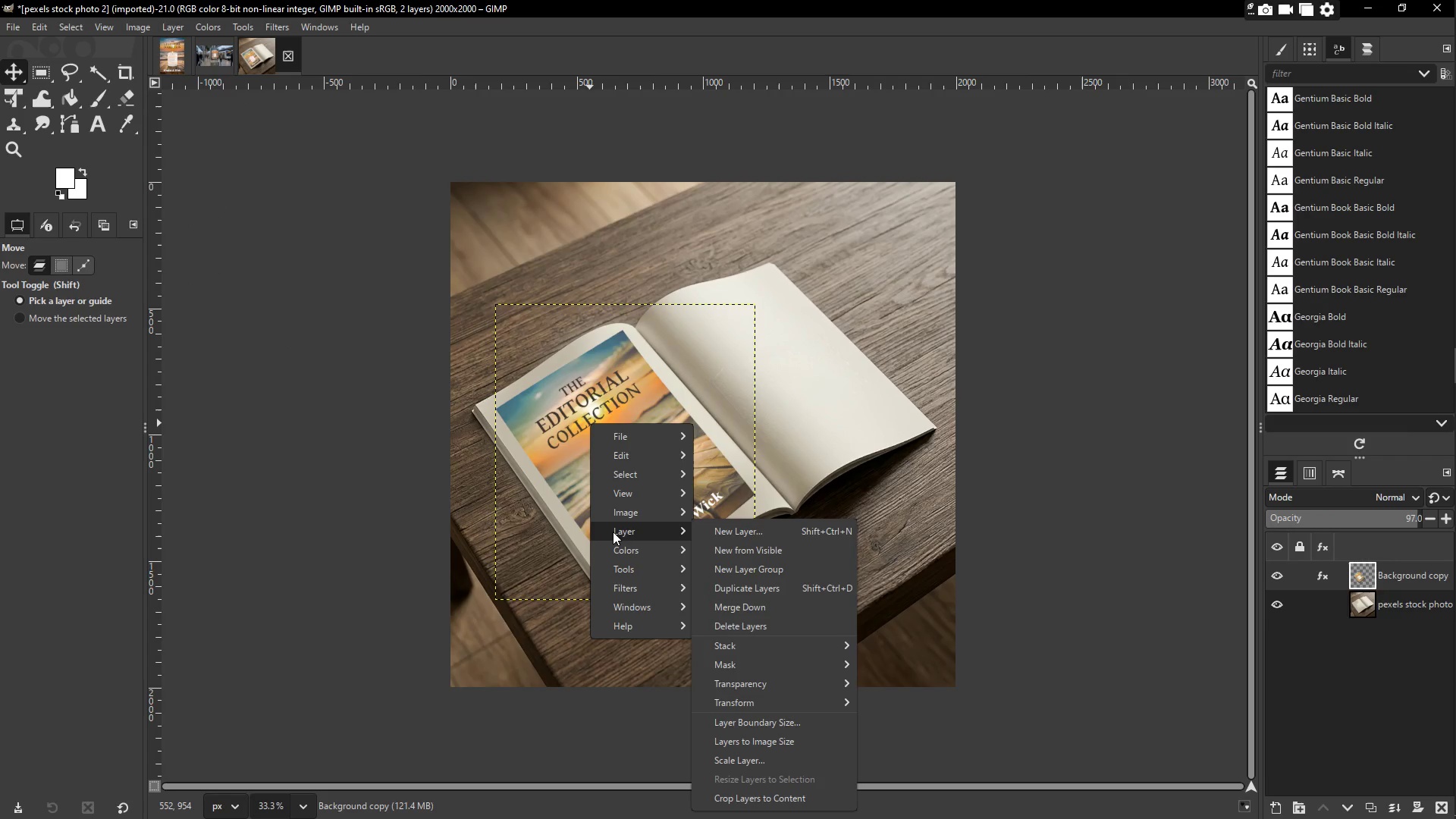 
double_click([648, 554])
 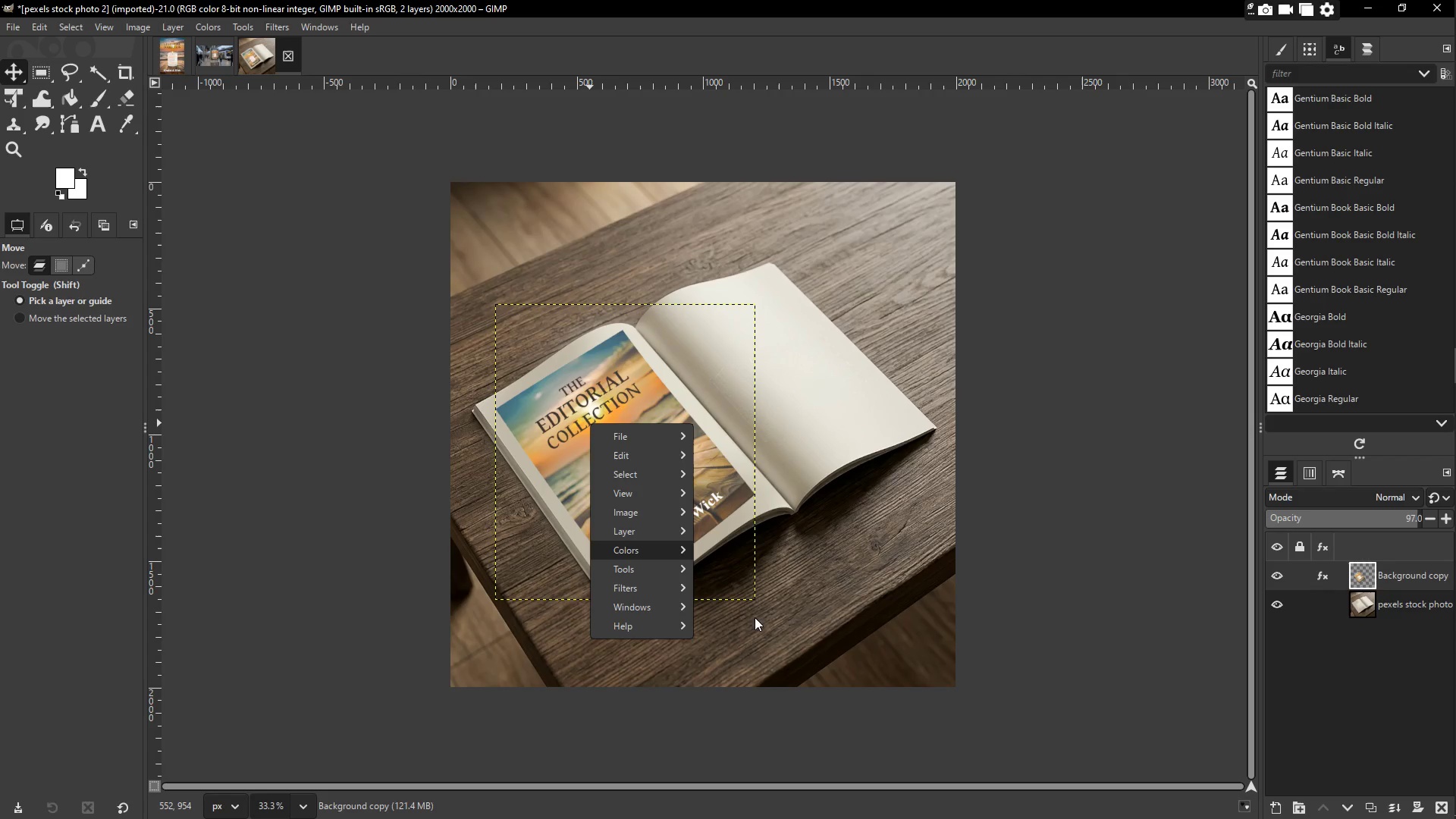 
left_click([654, 554])
 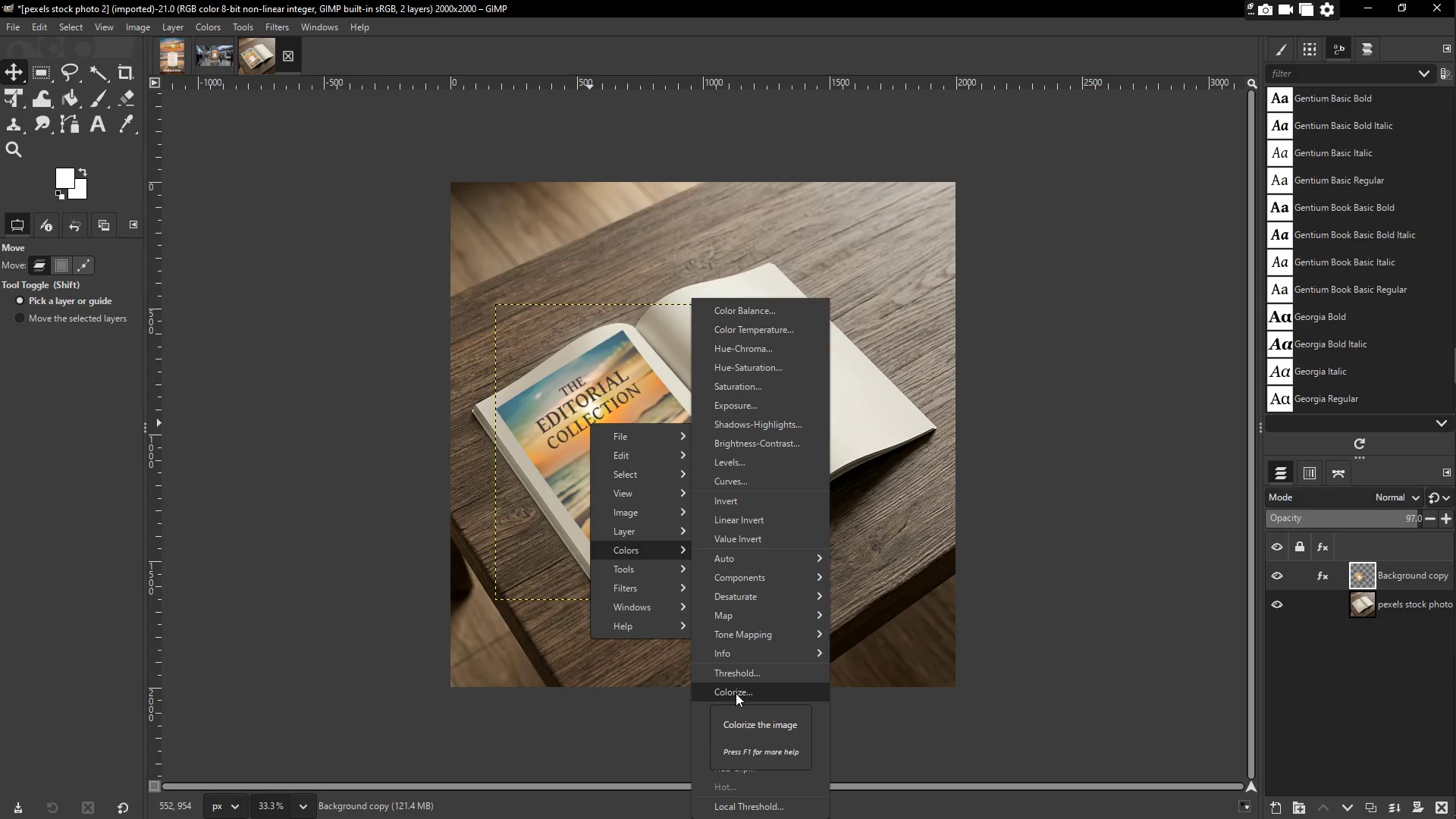 
wait(14.12)
 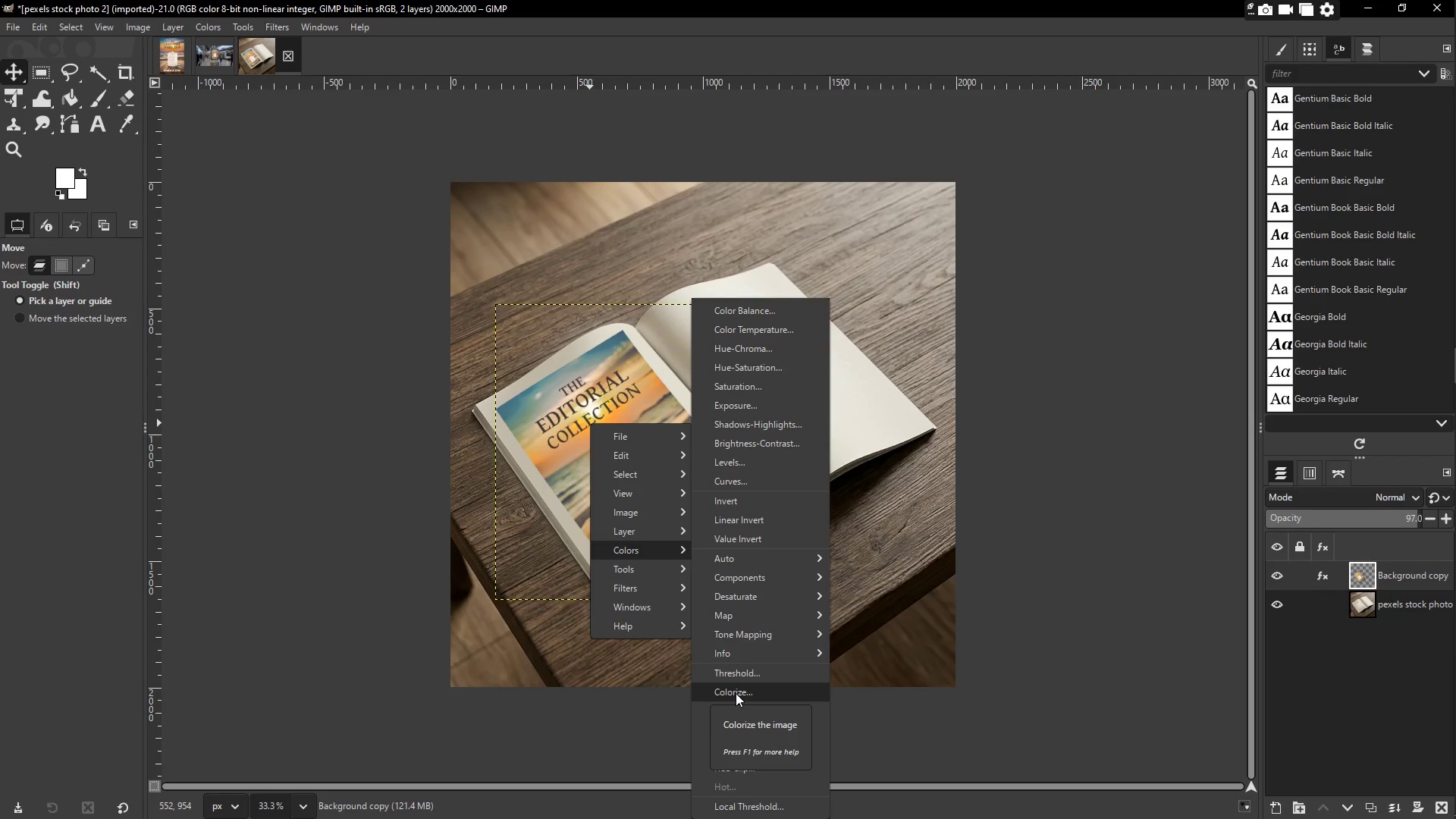 
left_click([653, 517])
 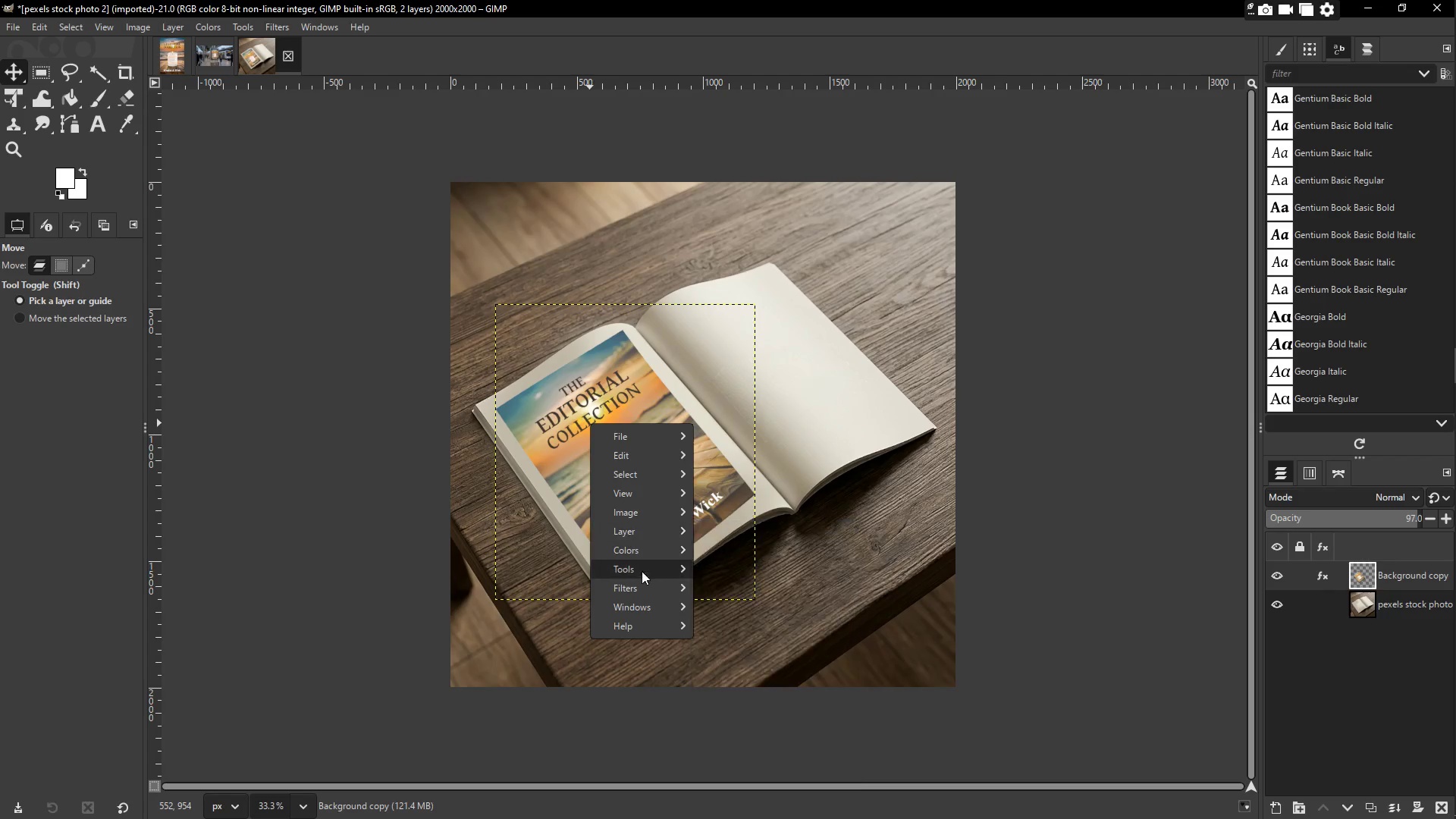 
left_click([641, 588])
 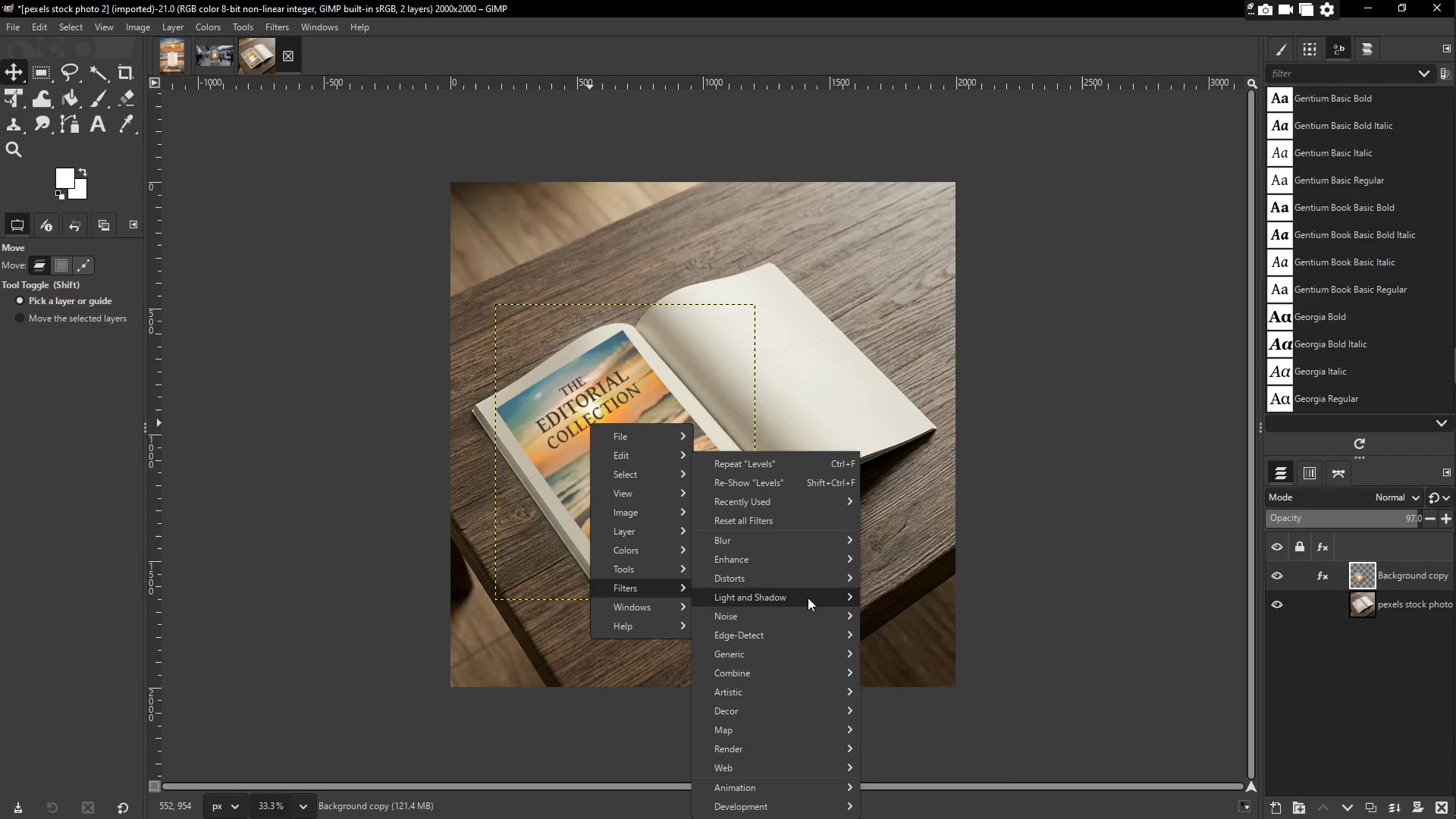 
left_click([784, 620])
 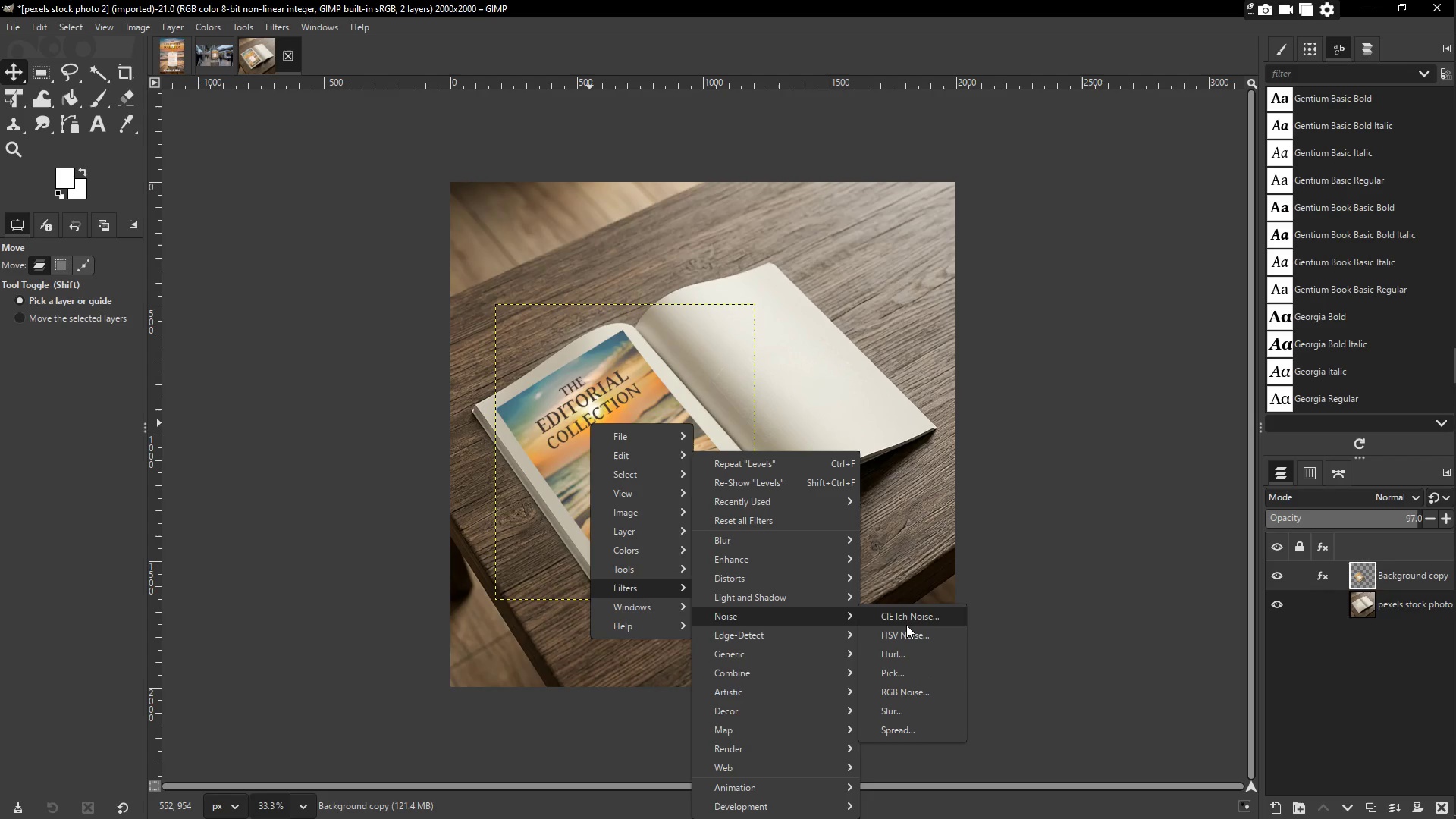 
left_click_drag(start_coordinate=[906, 623], to_coordinate=[908, 618])
 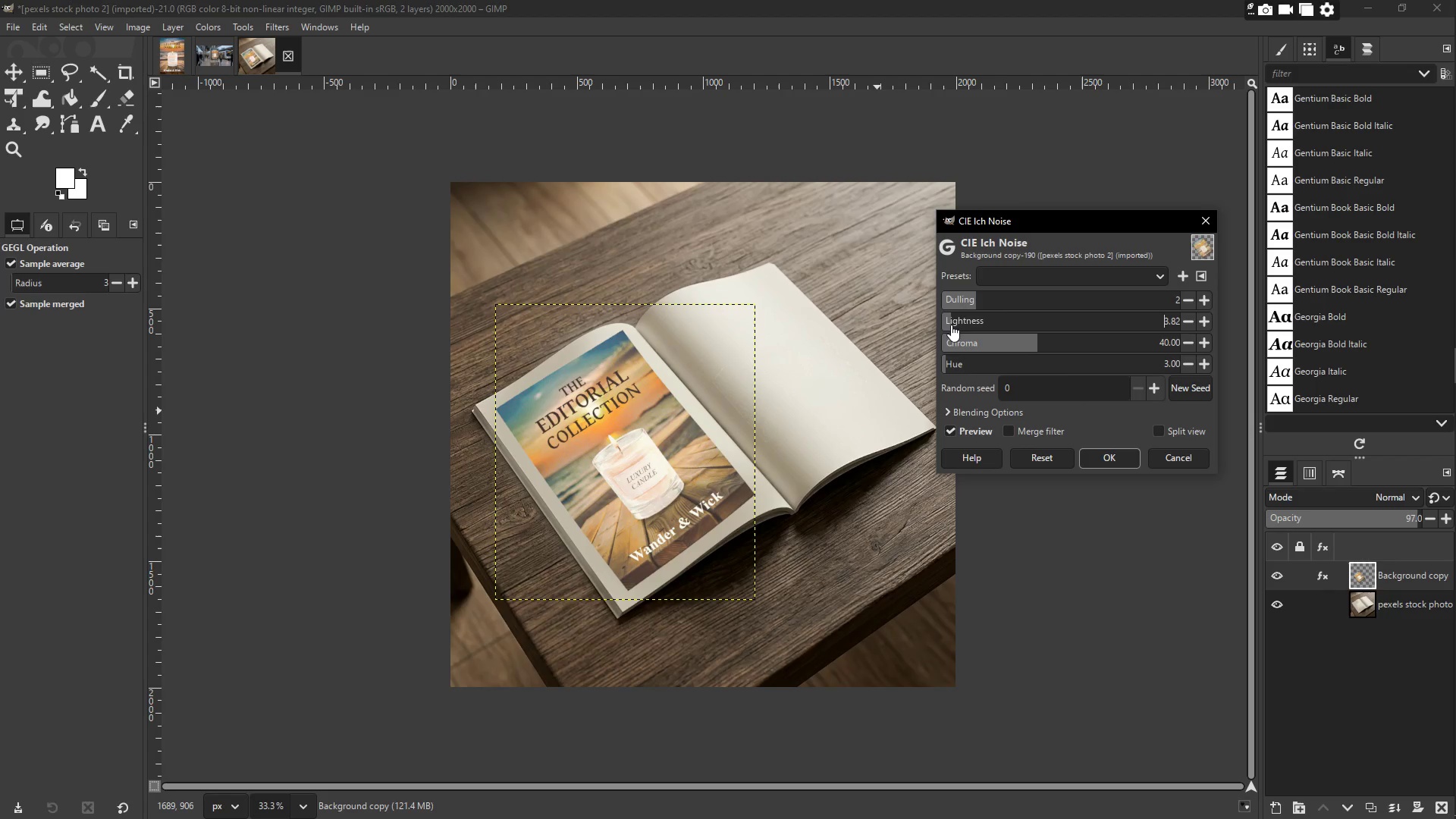 
left_click([959, 318])
 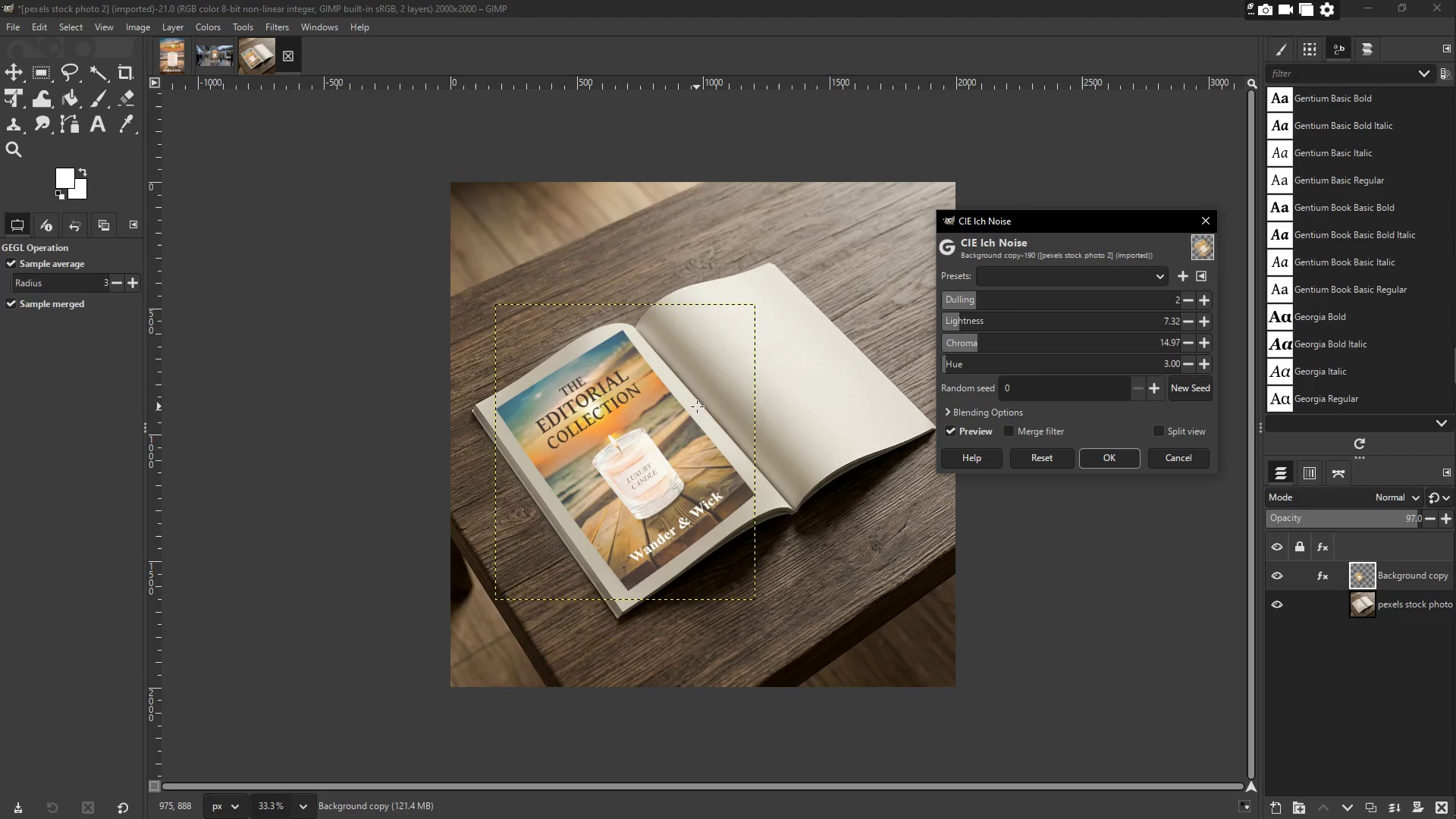 
left_click_drag(start_coordinate=[1098, 462], to_coordinate=[1108, 459])
 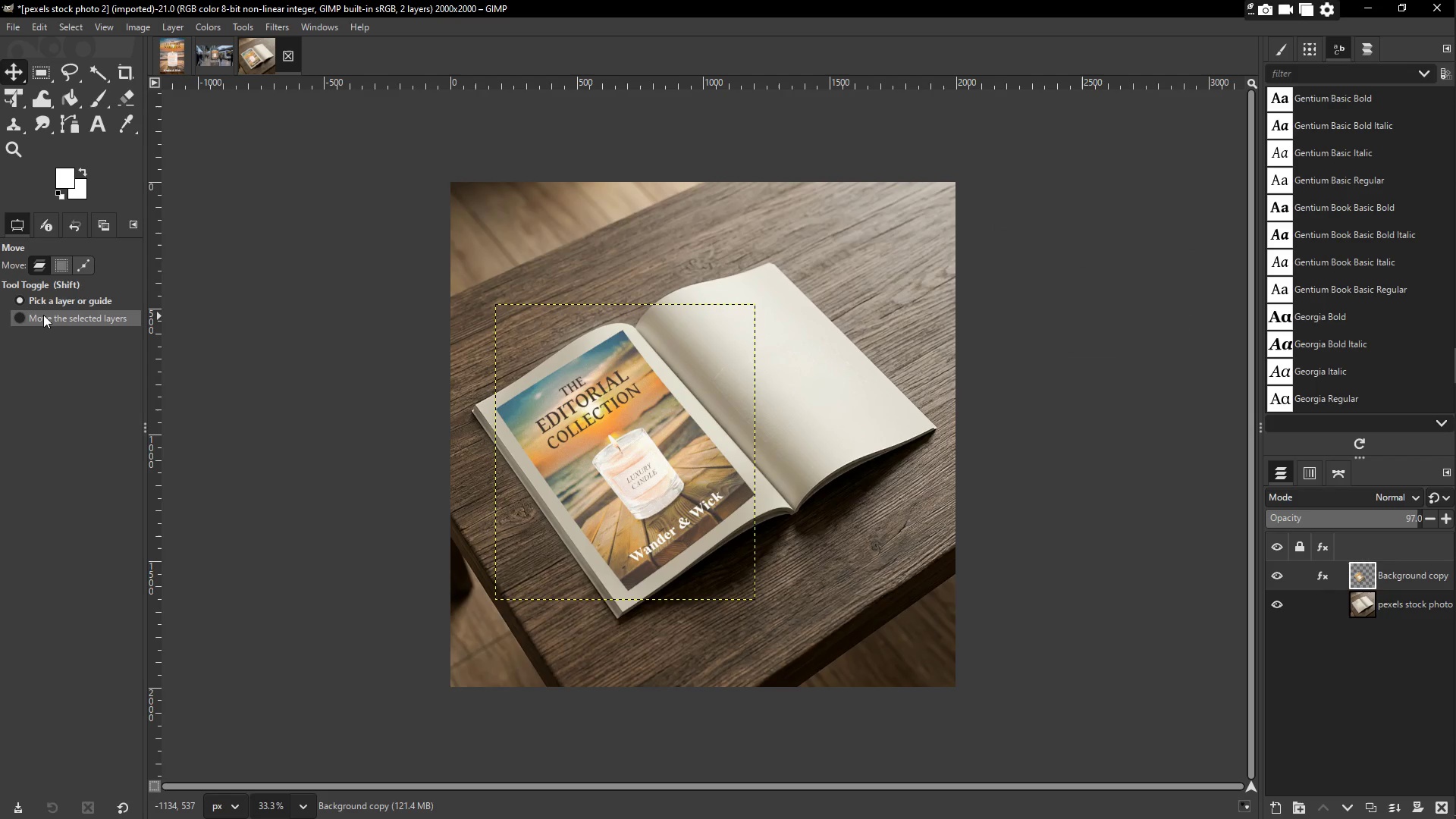 
key(Z)
 